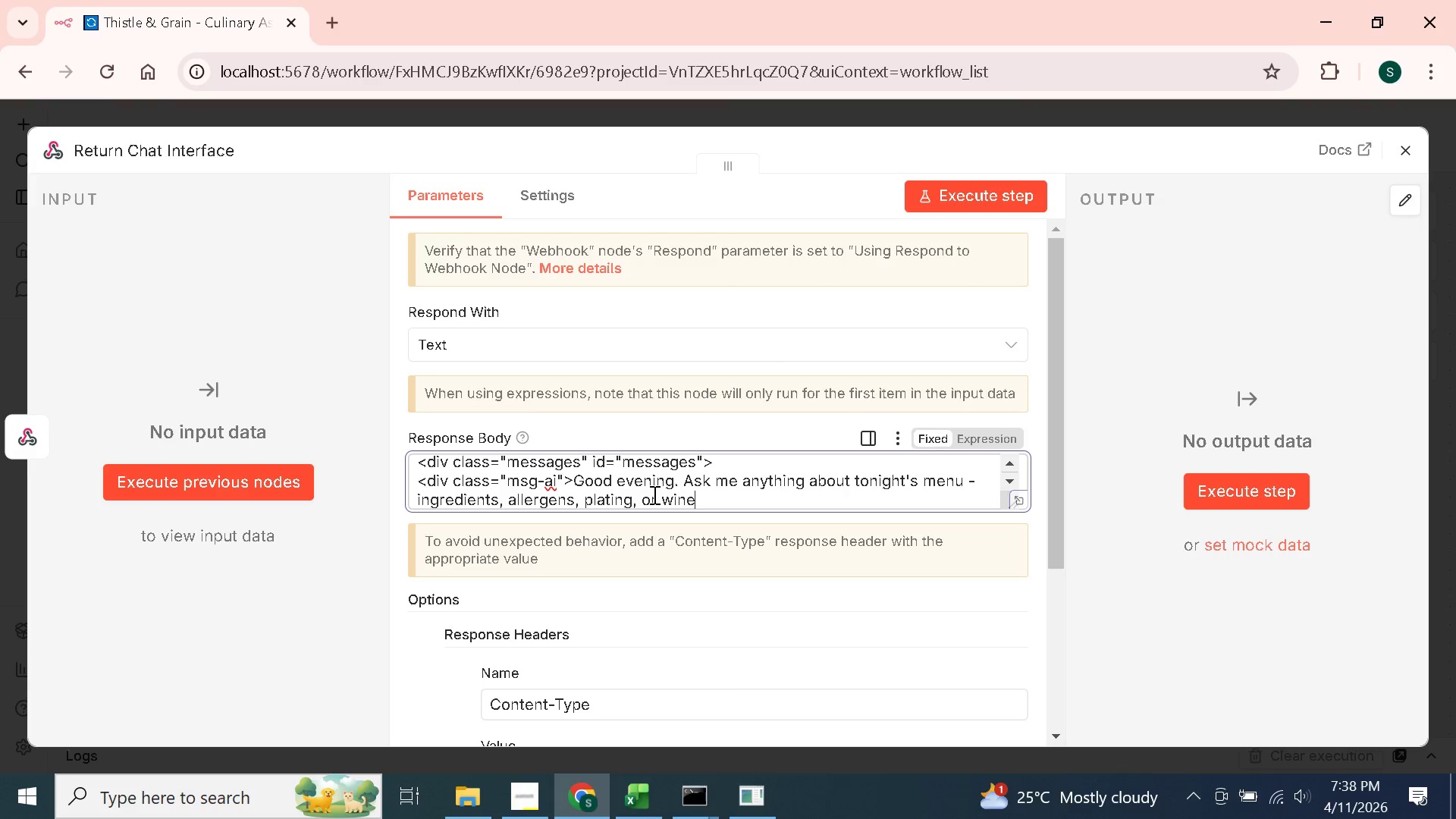 
type( parinig)
key(Backspace)
key(Backspace)
key(Backspace)
key(Backspace)
key(Backspace)
type(iring.</div>)
 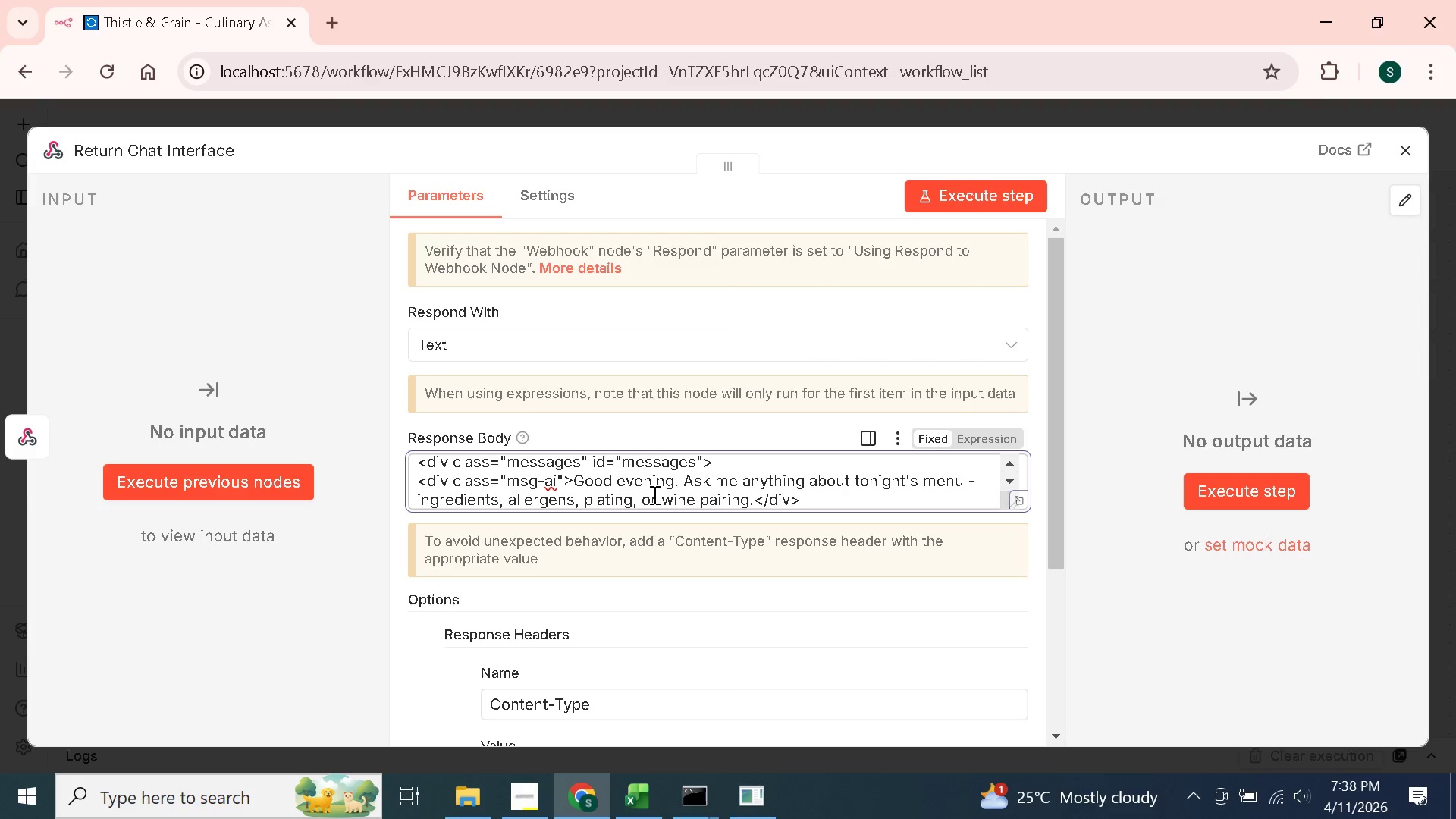 
wait(5.44)
 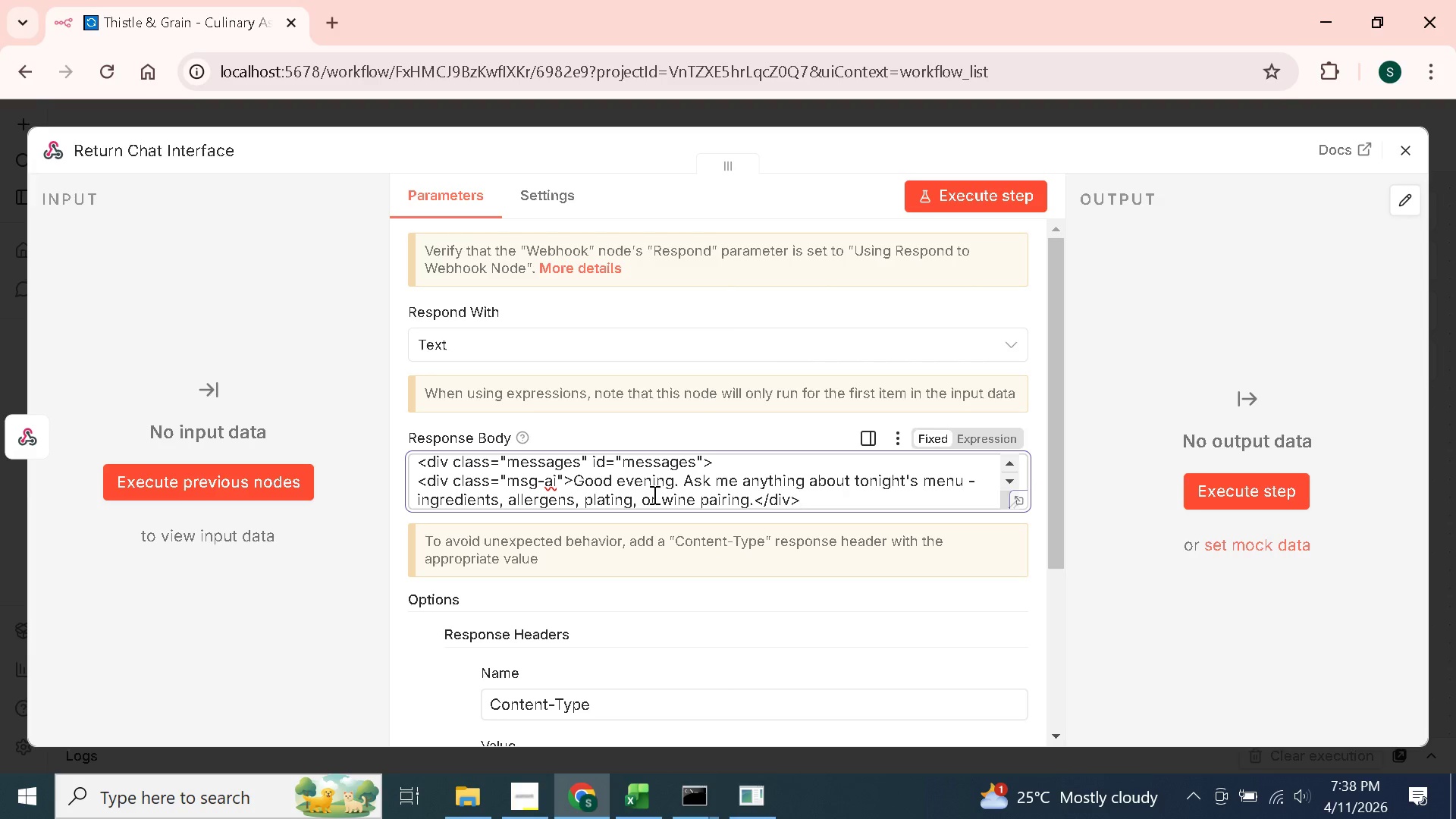 
key(Enter)
 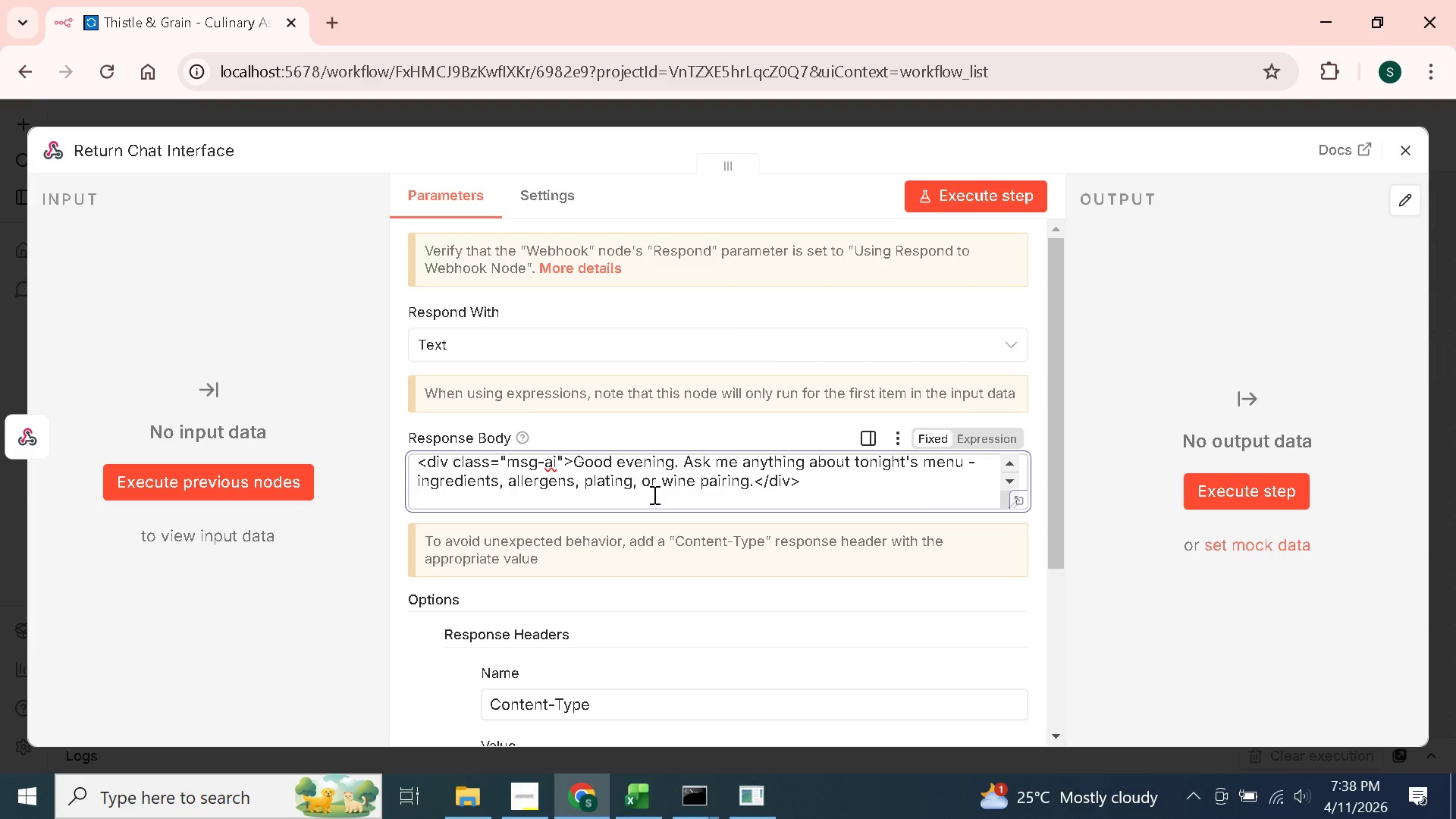 
type(</div>)
 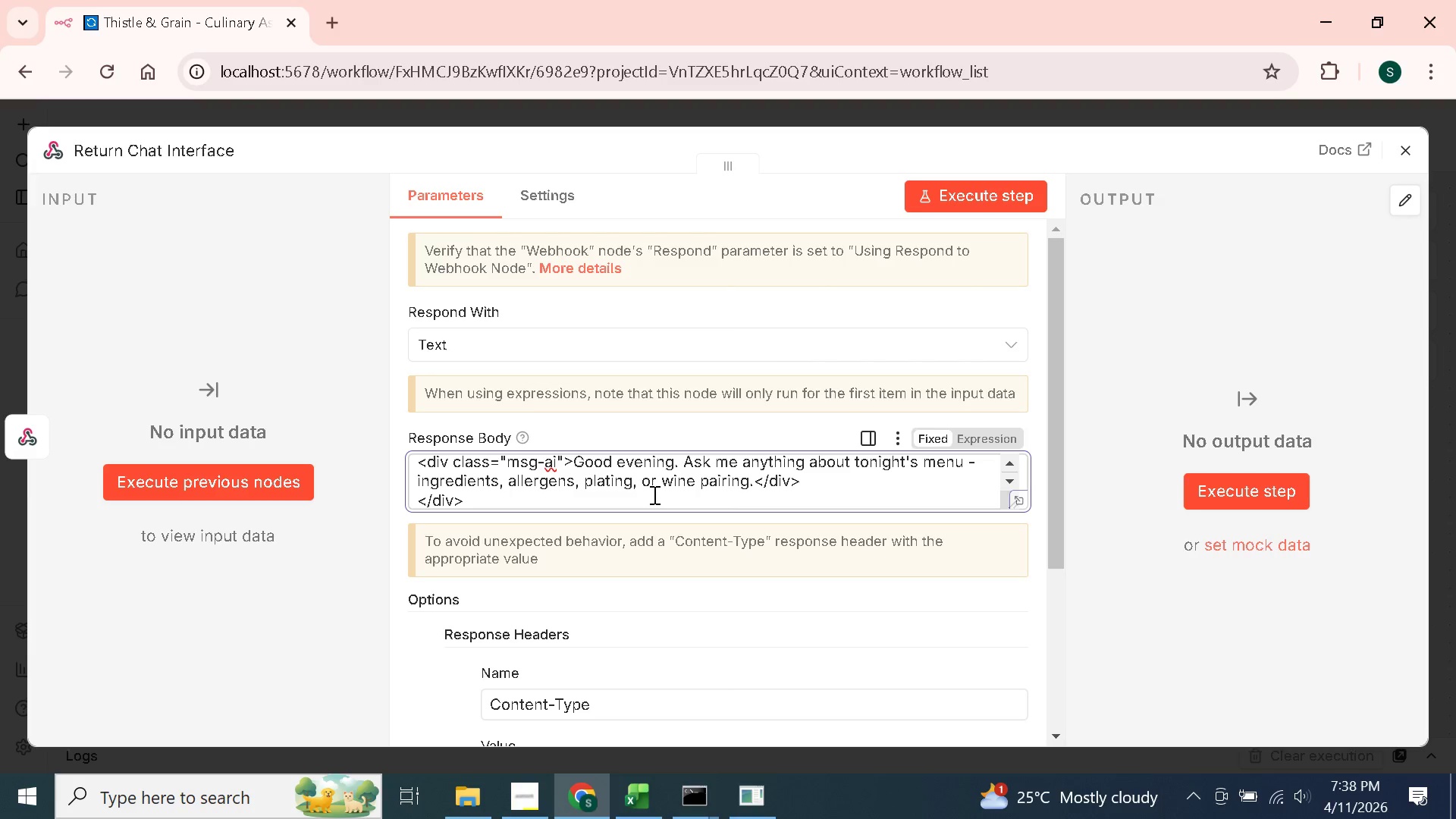 
key(Enter)
 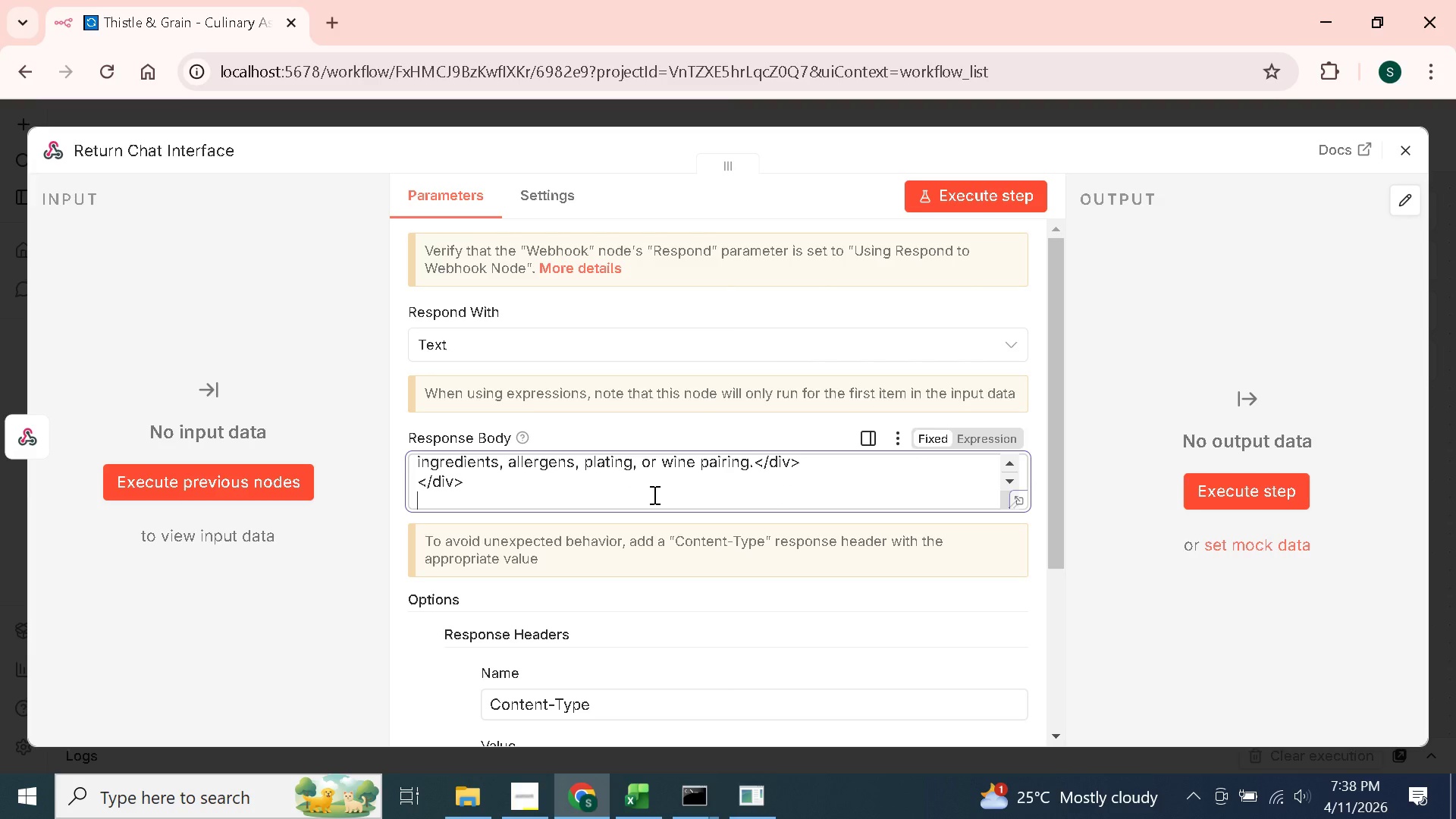 
type(<div class="input-row"/)
key(Backspace)
type(?)
key(Backspace)
type(>)
 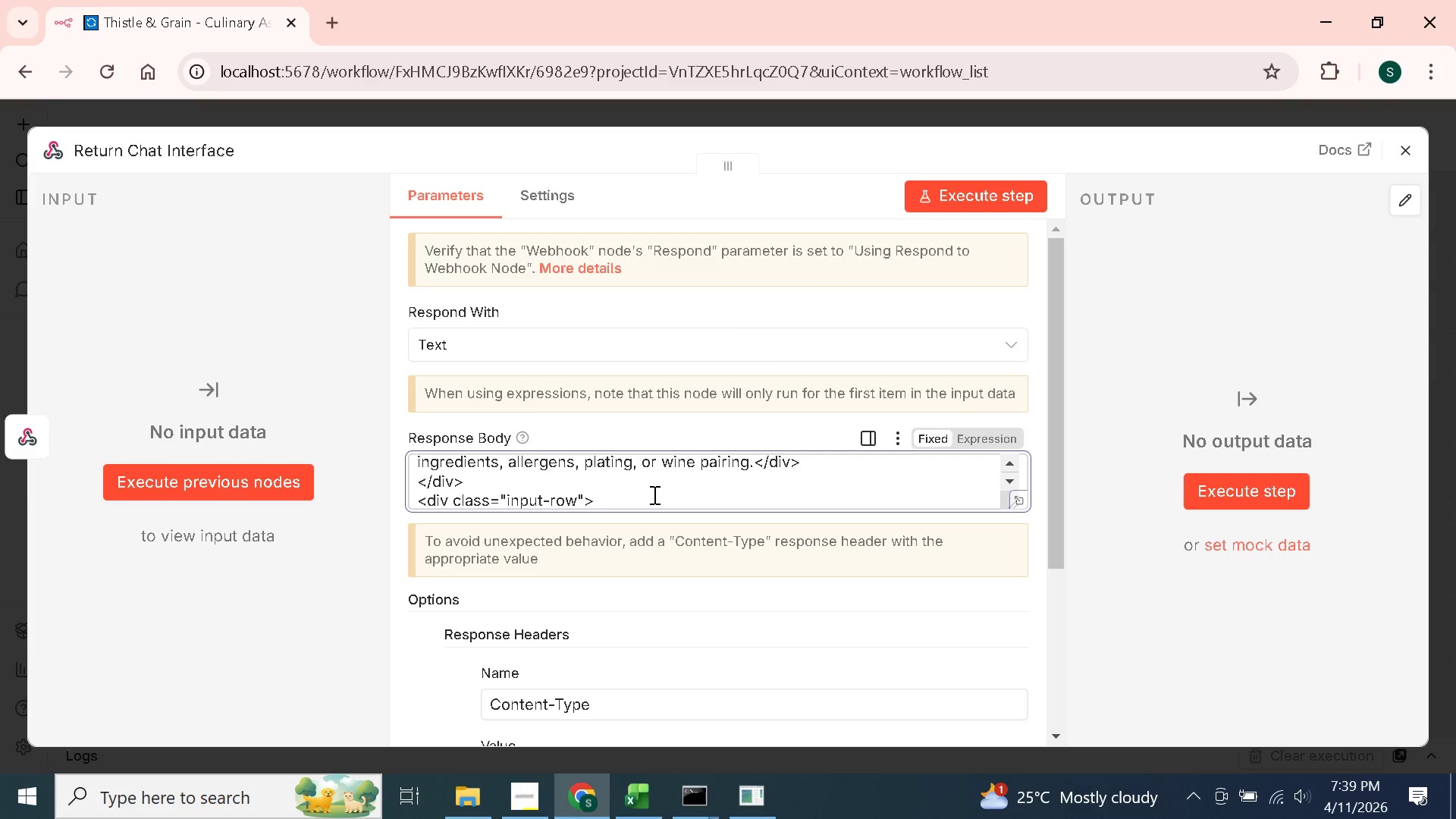 
key(Enter)
 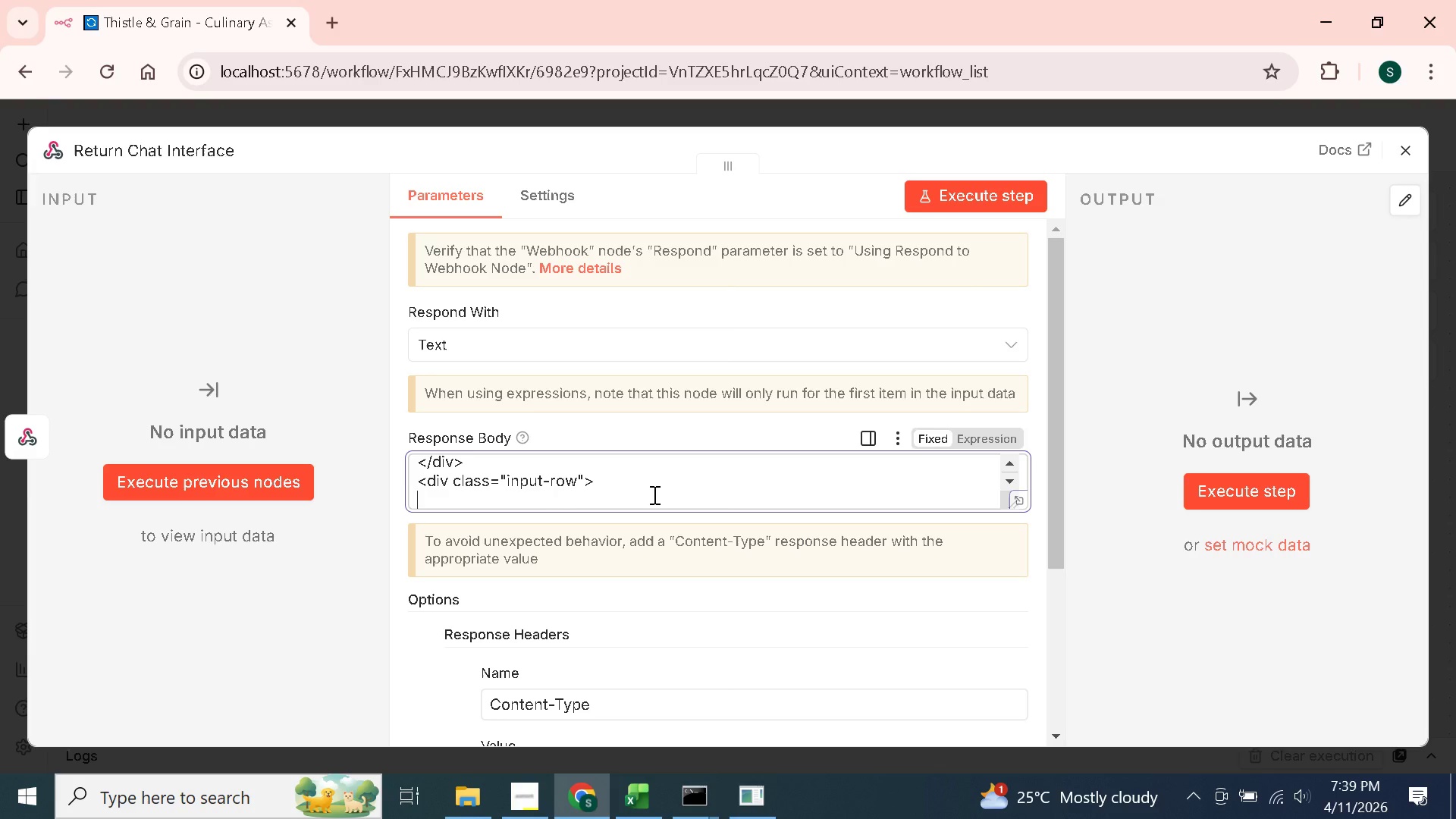 
type(<input id="q" placeholder=)
 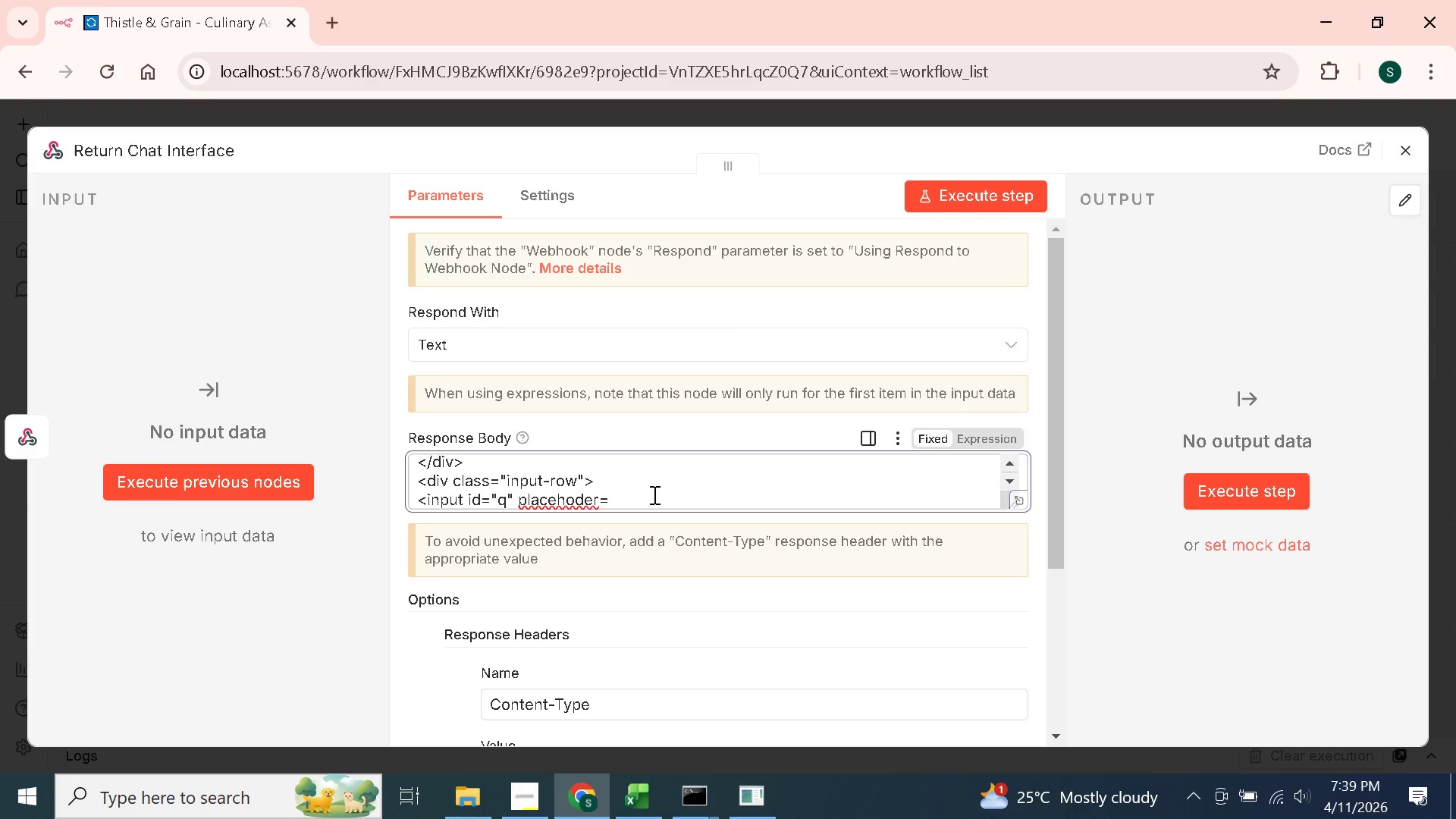 
wait(5.02)
 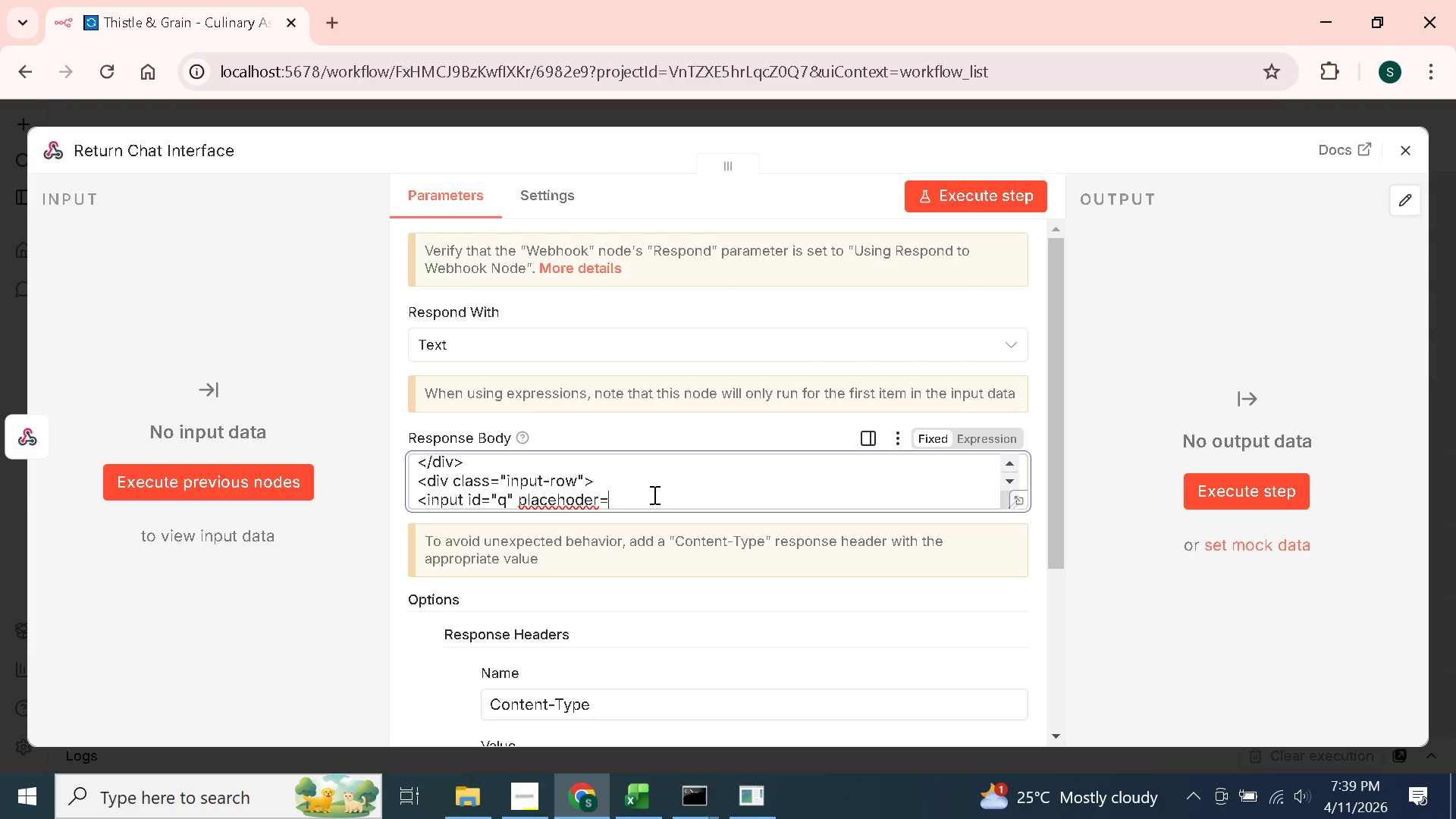 
key(ArrowLeft)
 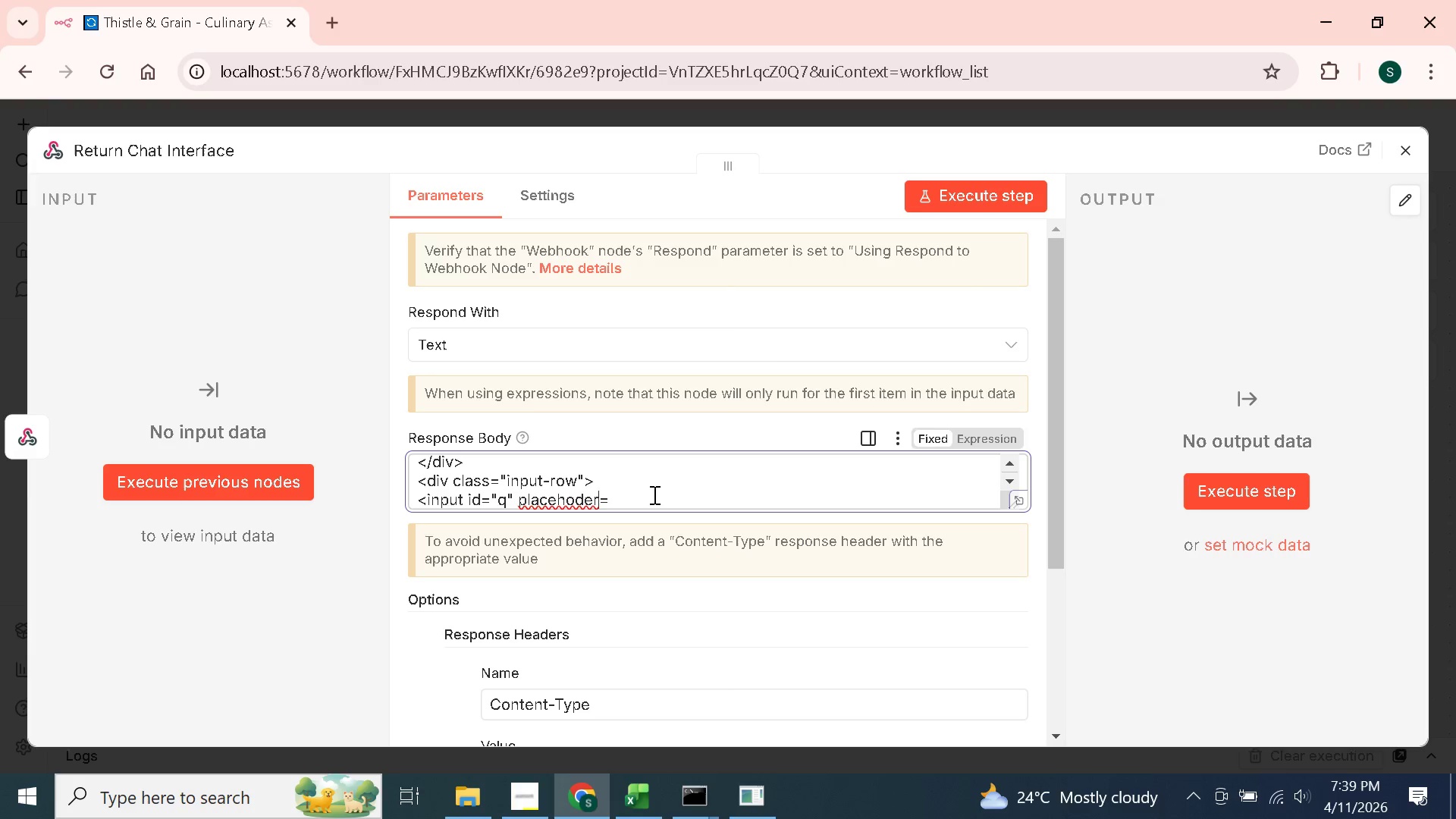 
key(ArrowLeft)
 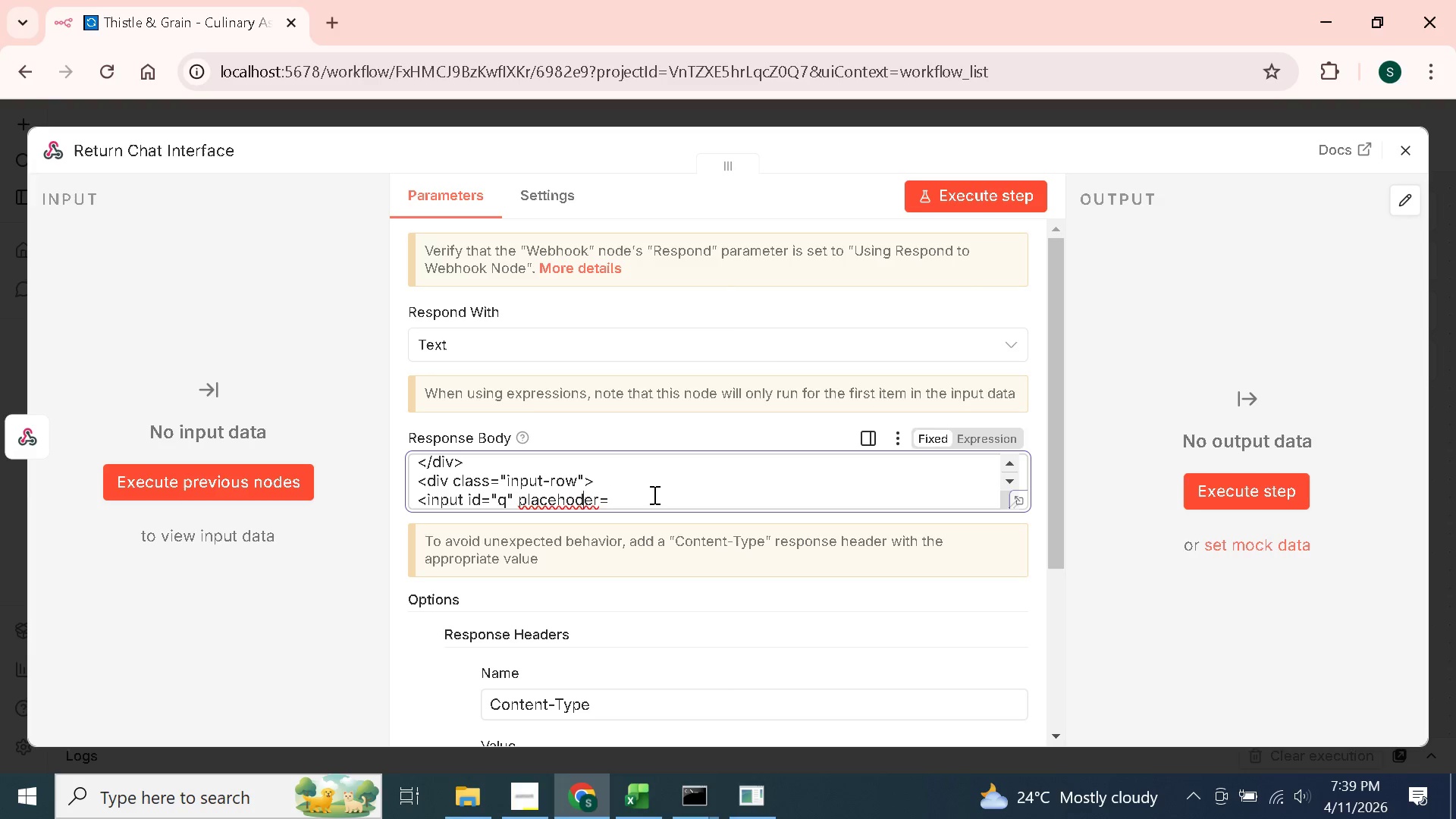 
key(ArrowLeft)
 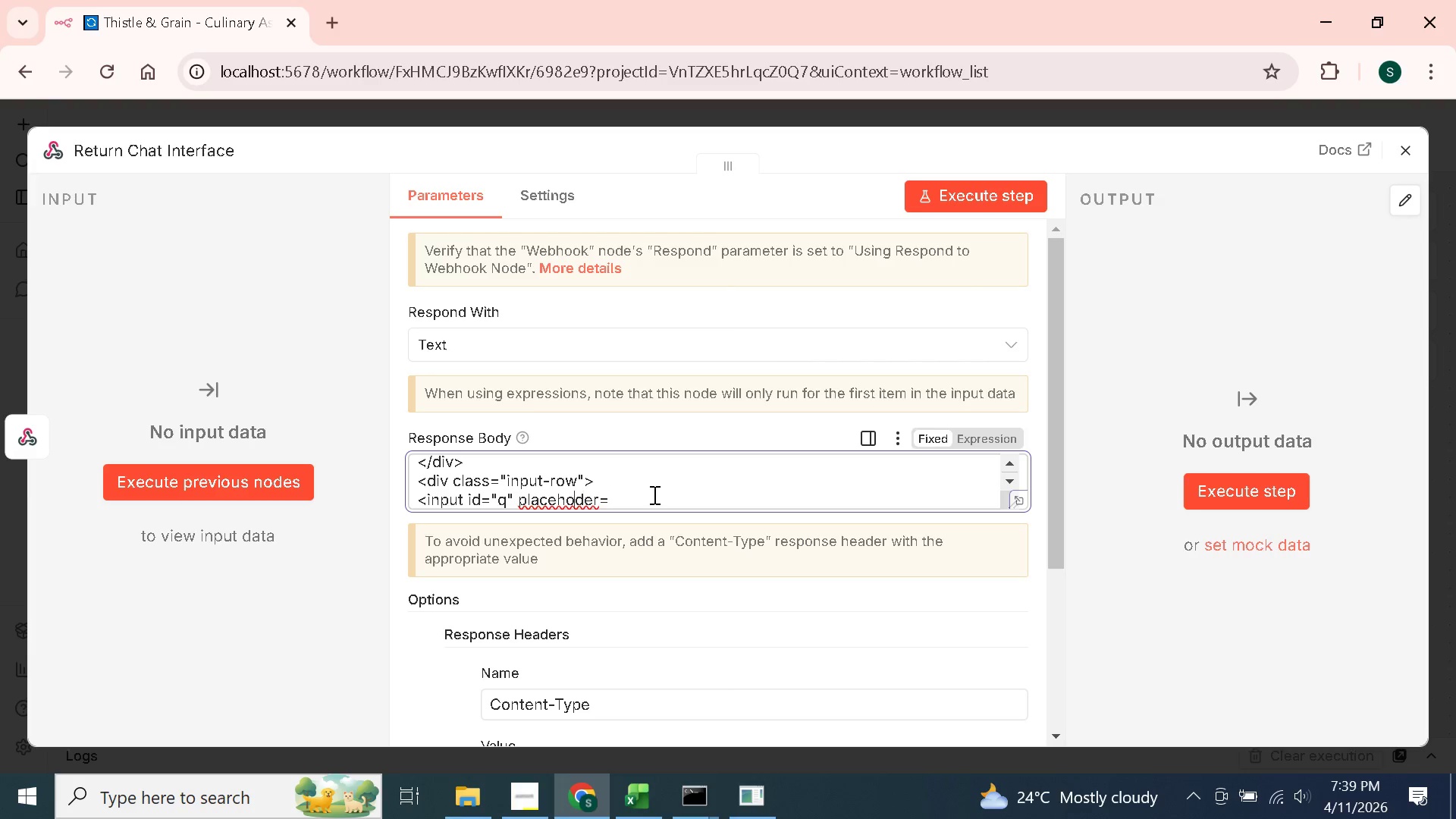 
key(ArrowLeft)
 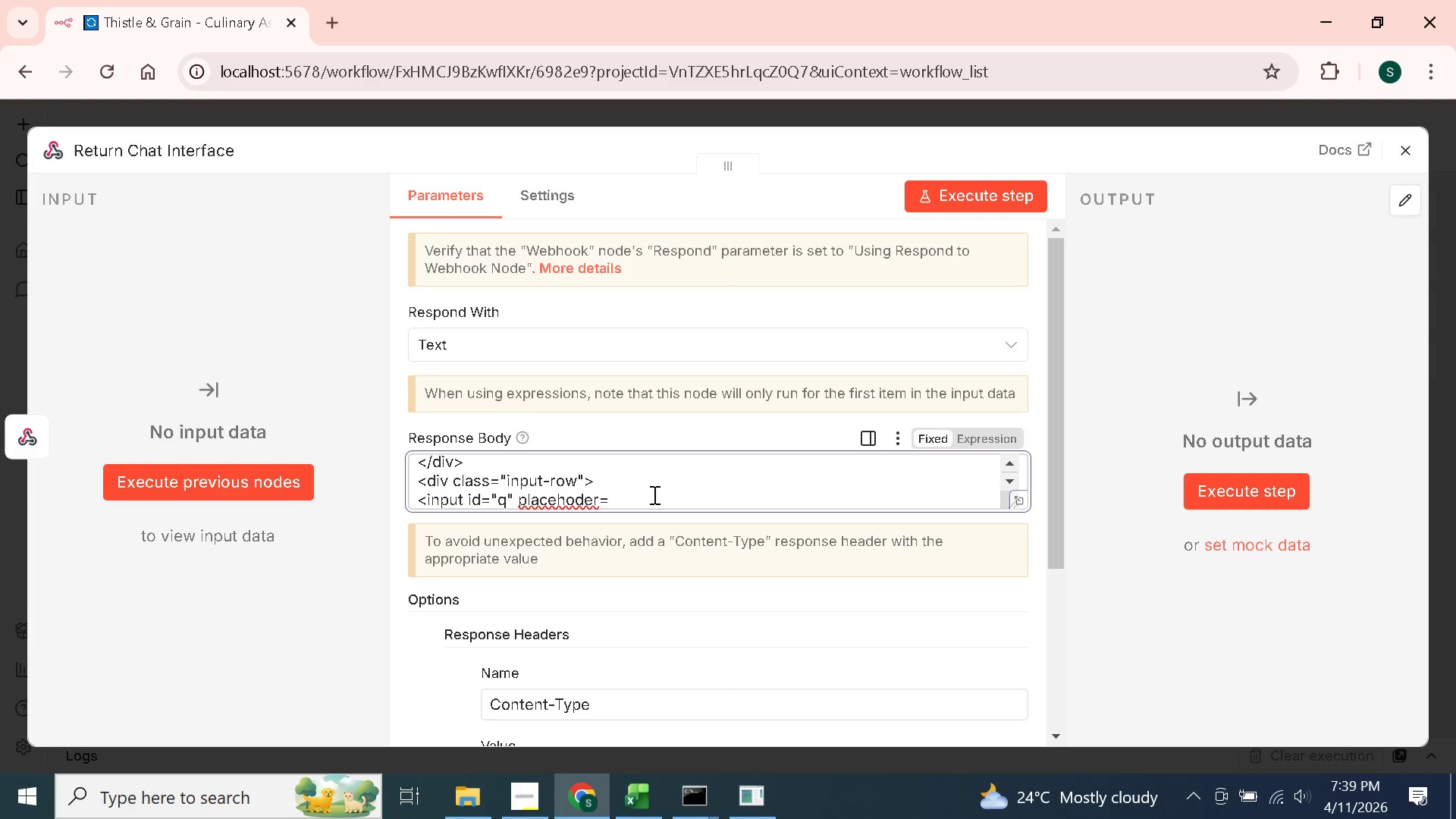 
key(L)
 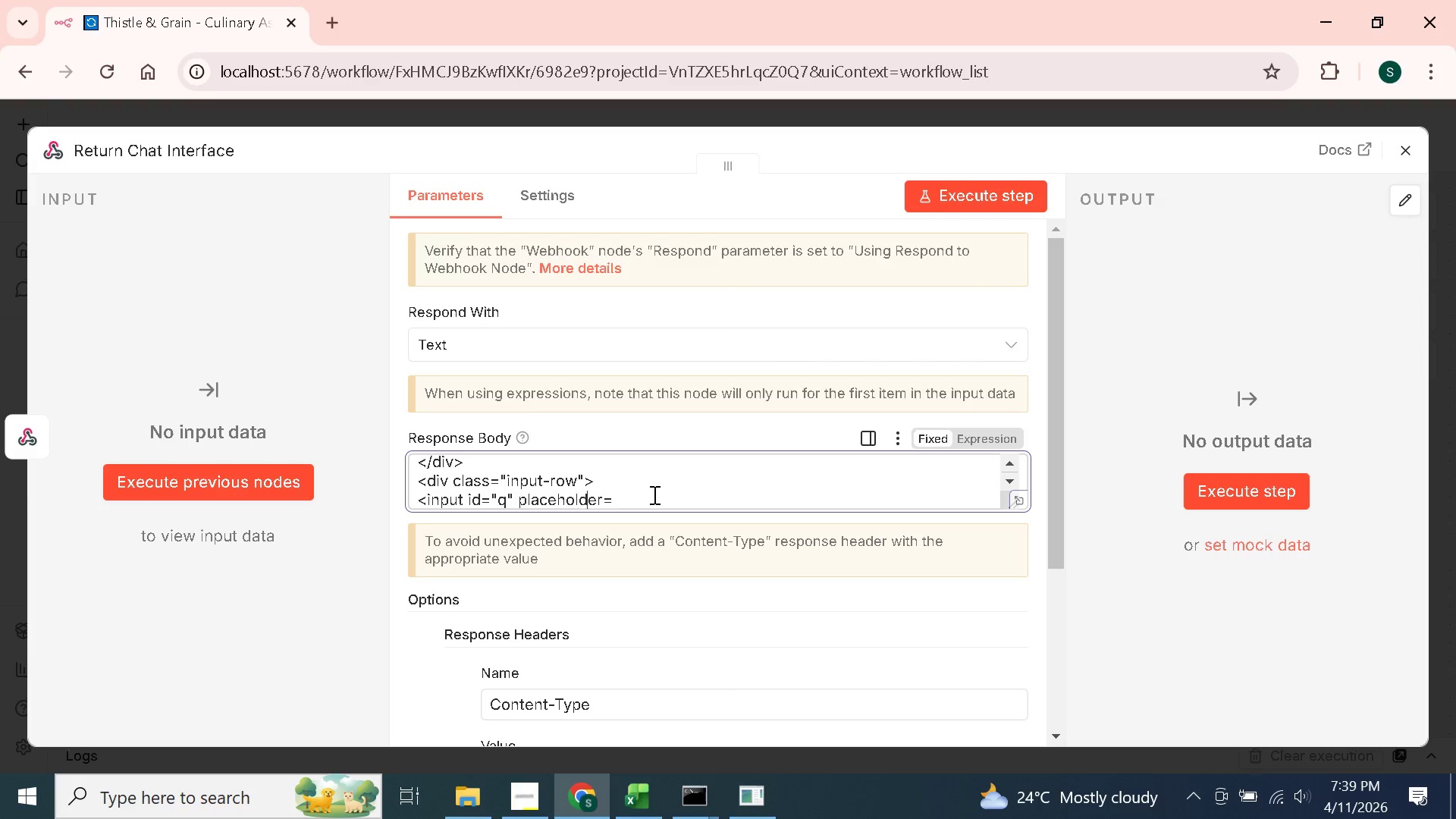 
key(ArrowRight)
 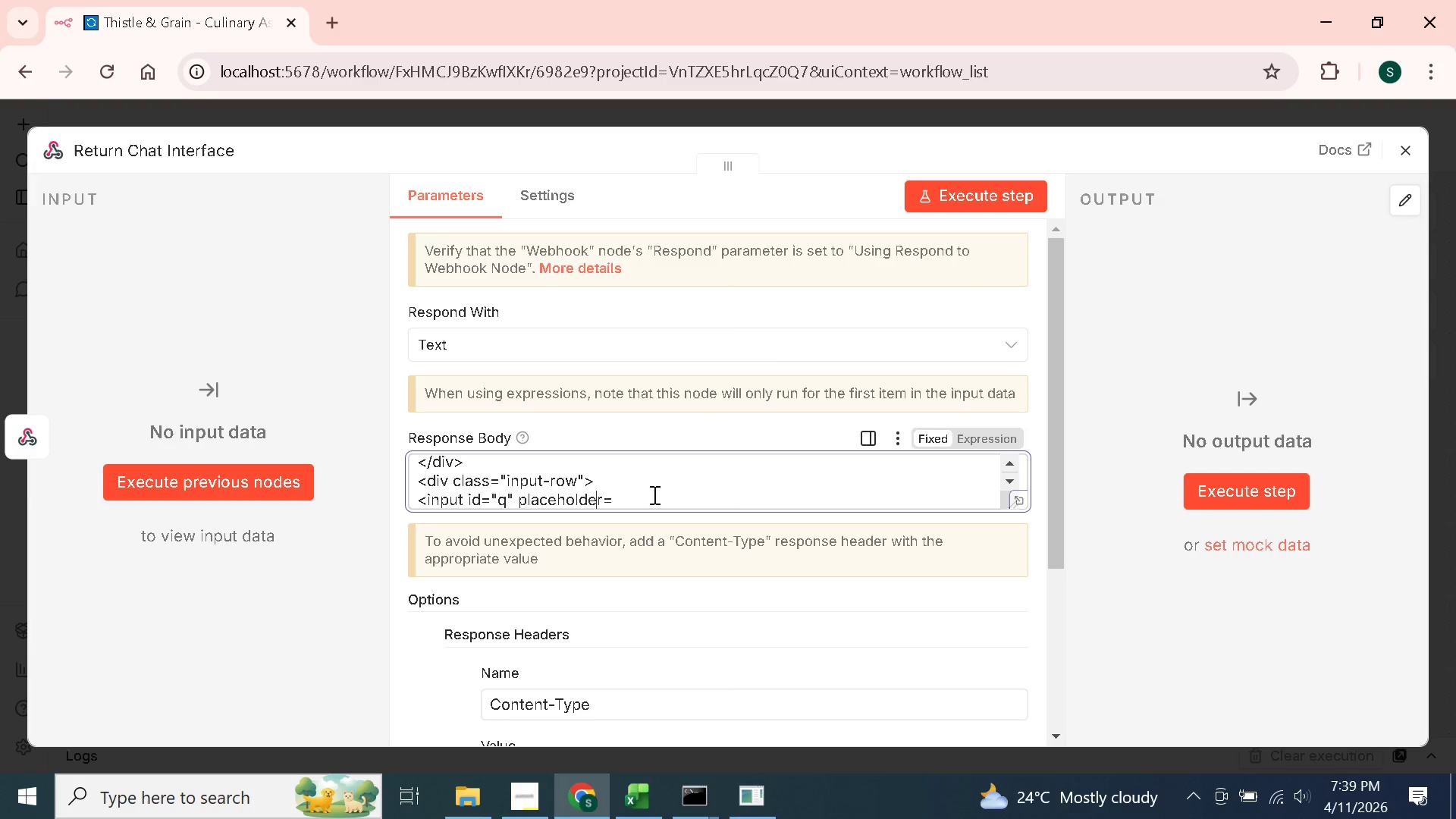 
key(ArrowRight)
 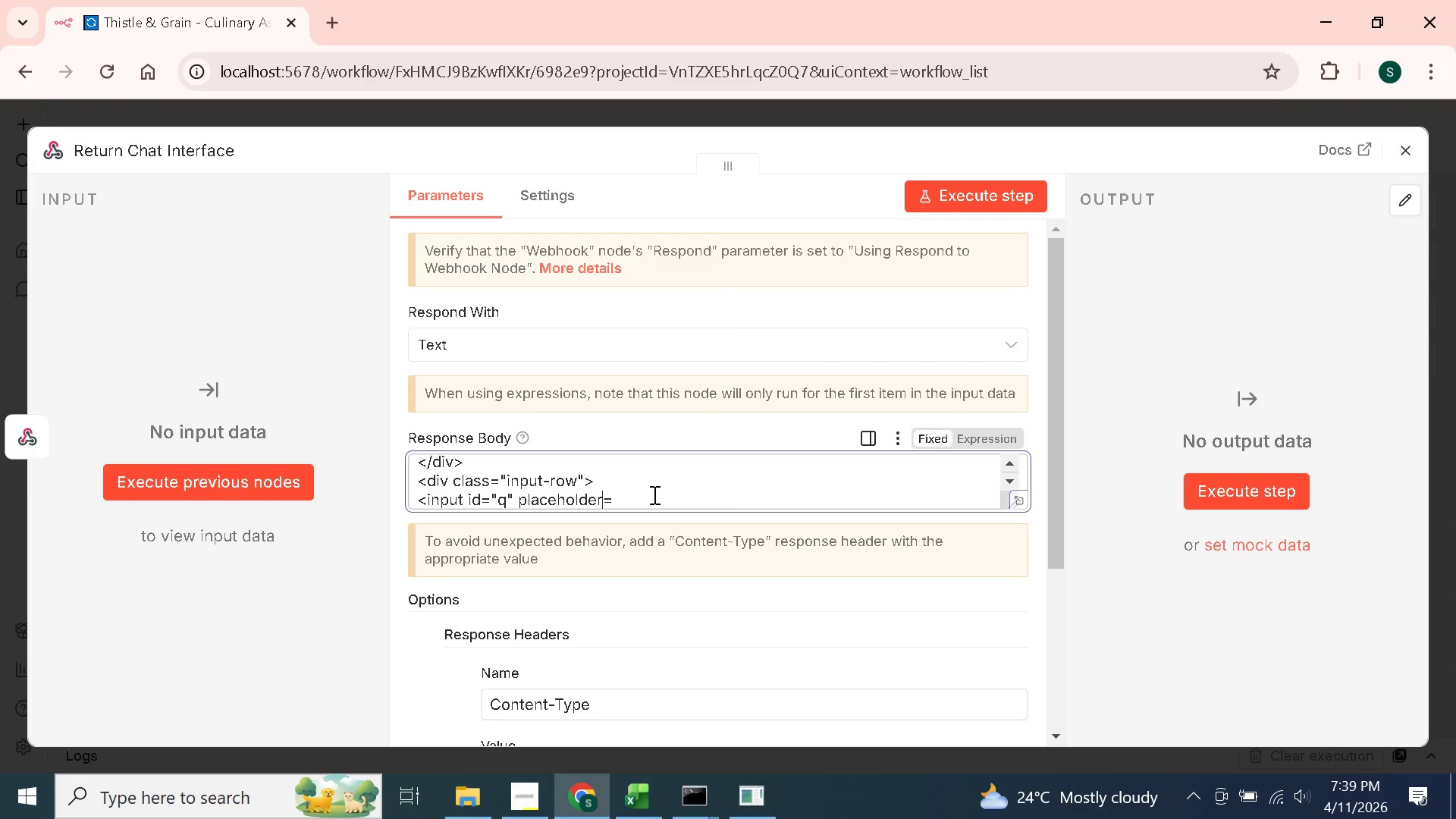 
key(ArrowRight)
 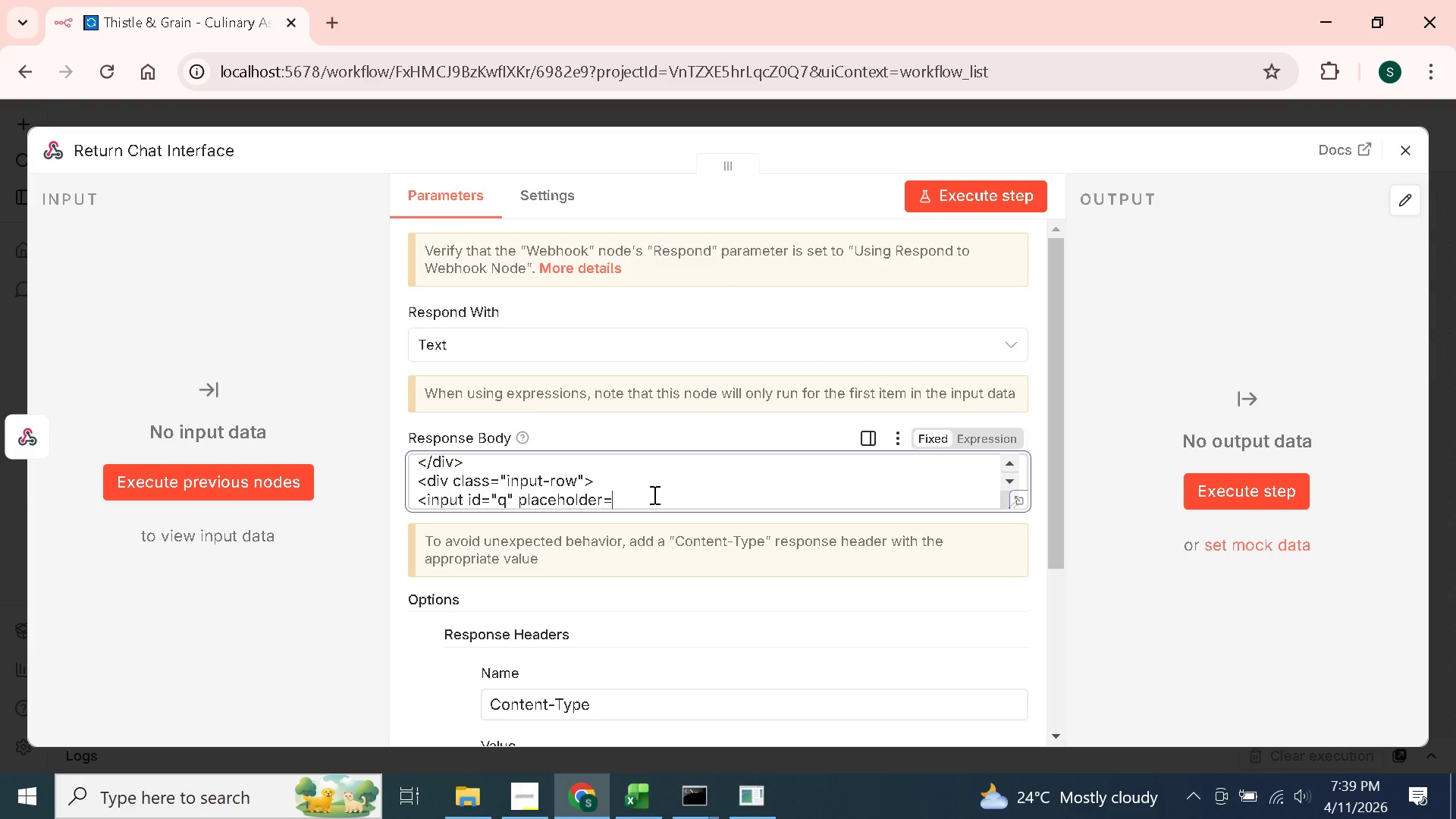 
key(ArrowRight)
 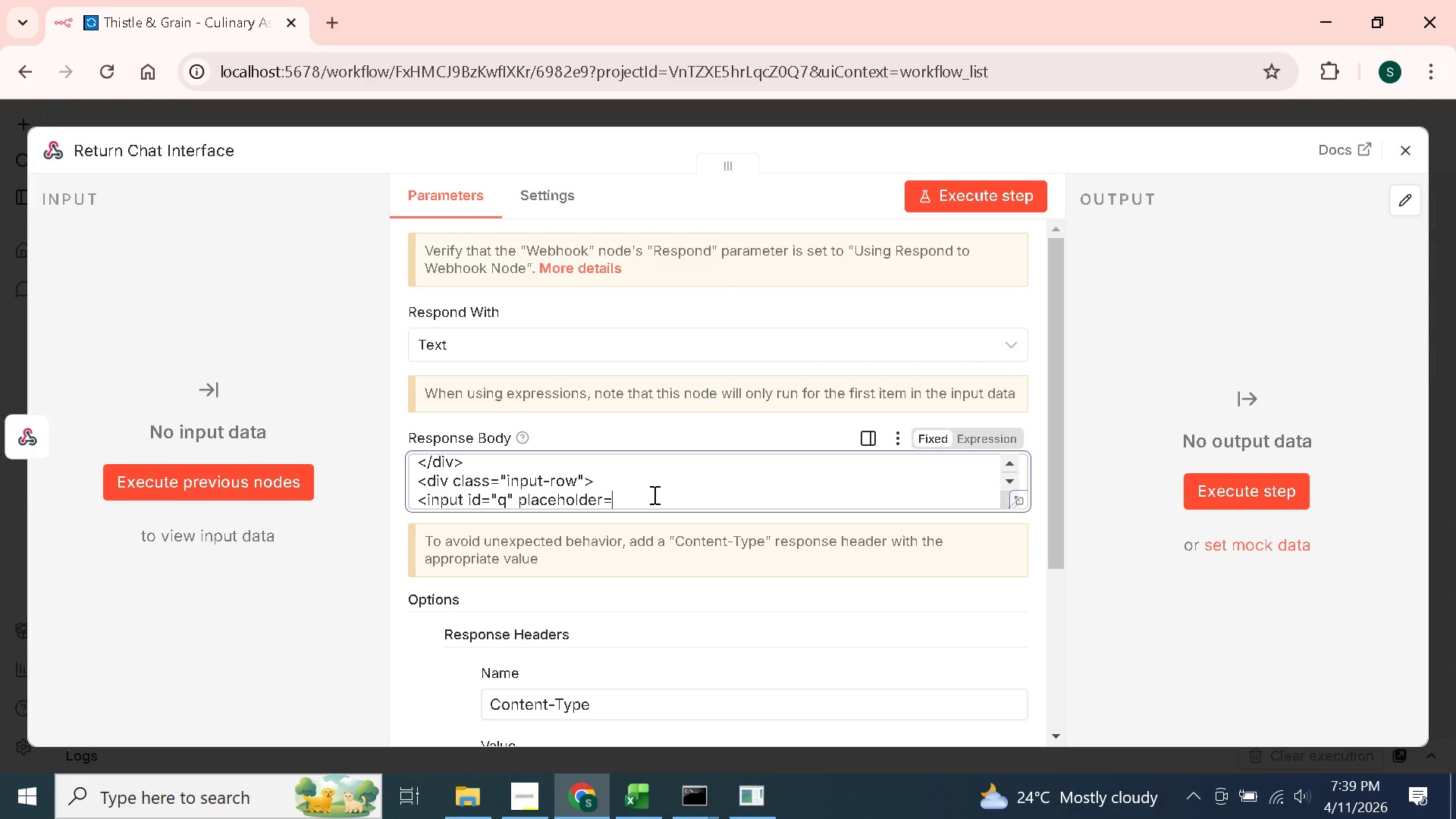 
key(ArrowRight)
 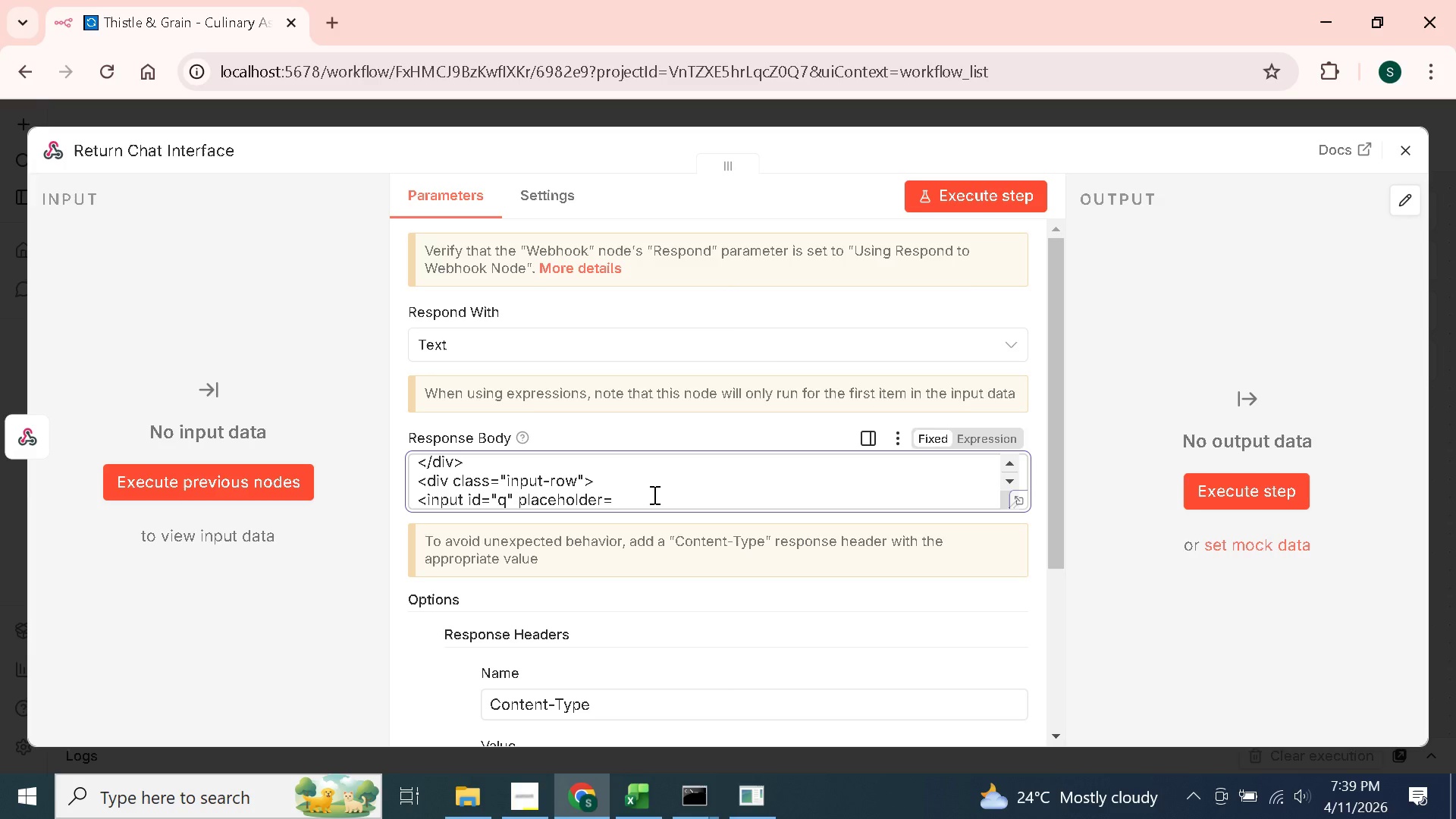 
type("e.g. Does the parsnip soup have dairy? onkeydown=")
 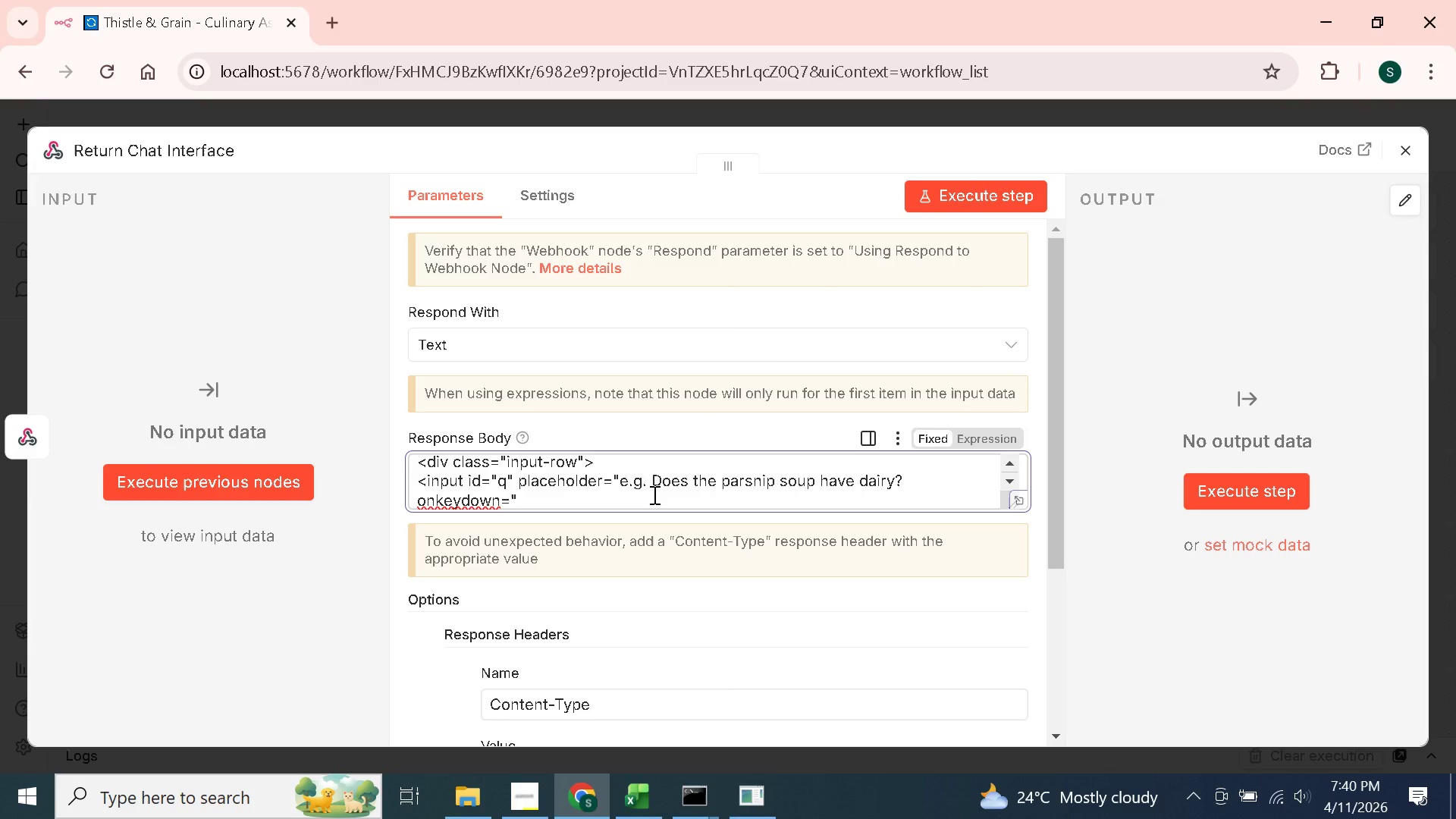 
type(if(event.key==='Enter'_)
key(Backspace)
type()ask))
key(Backspace)
type(()"/>)
 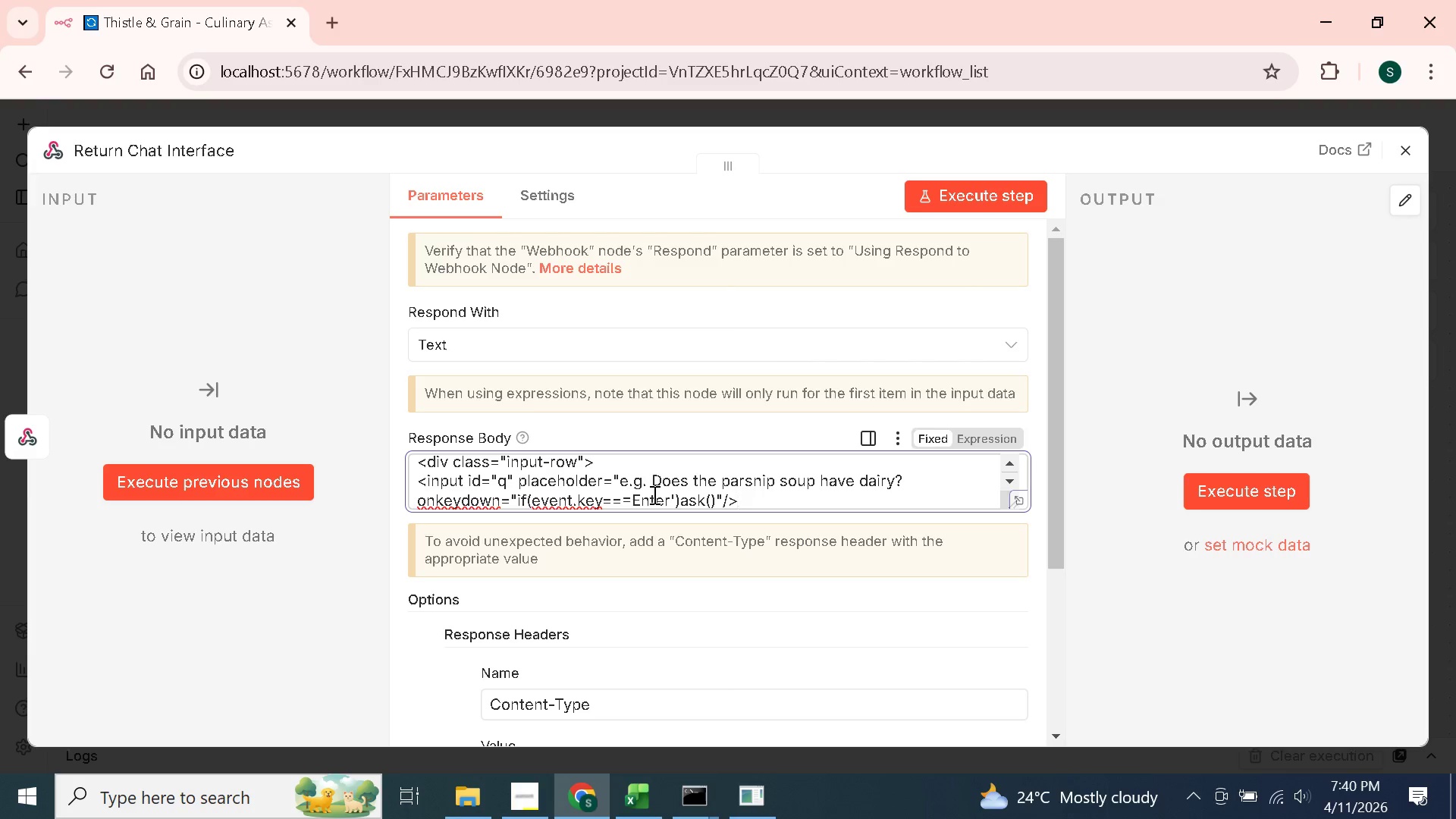 
wait(10.8)
 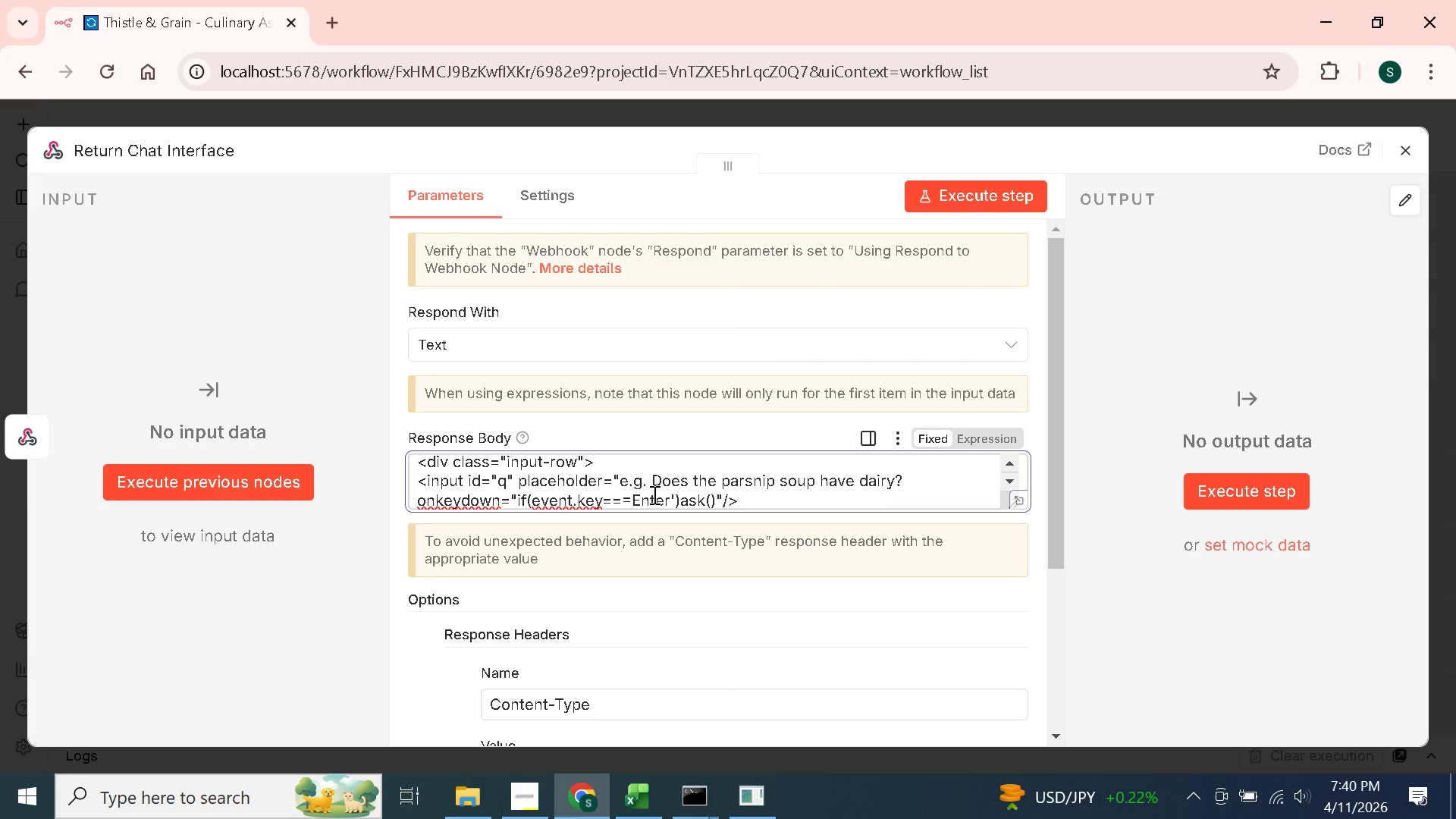 
key(Enter)
 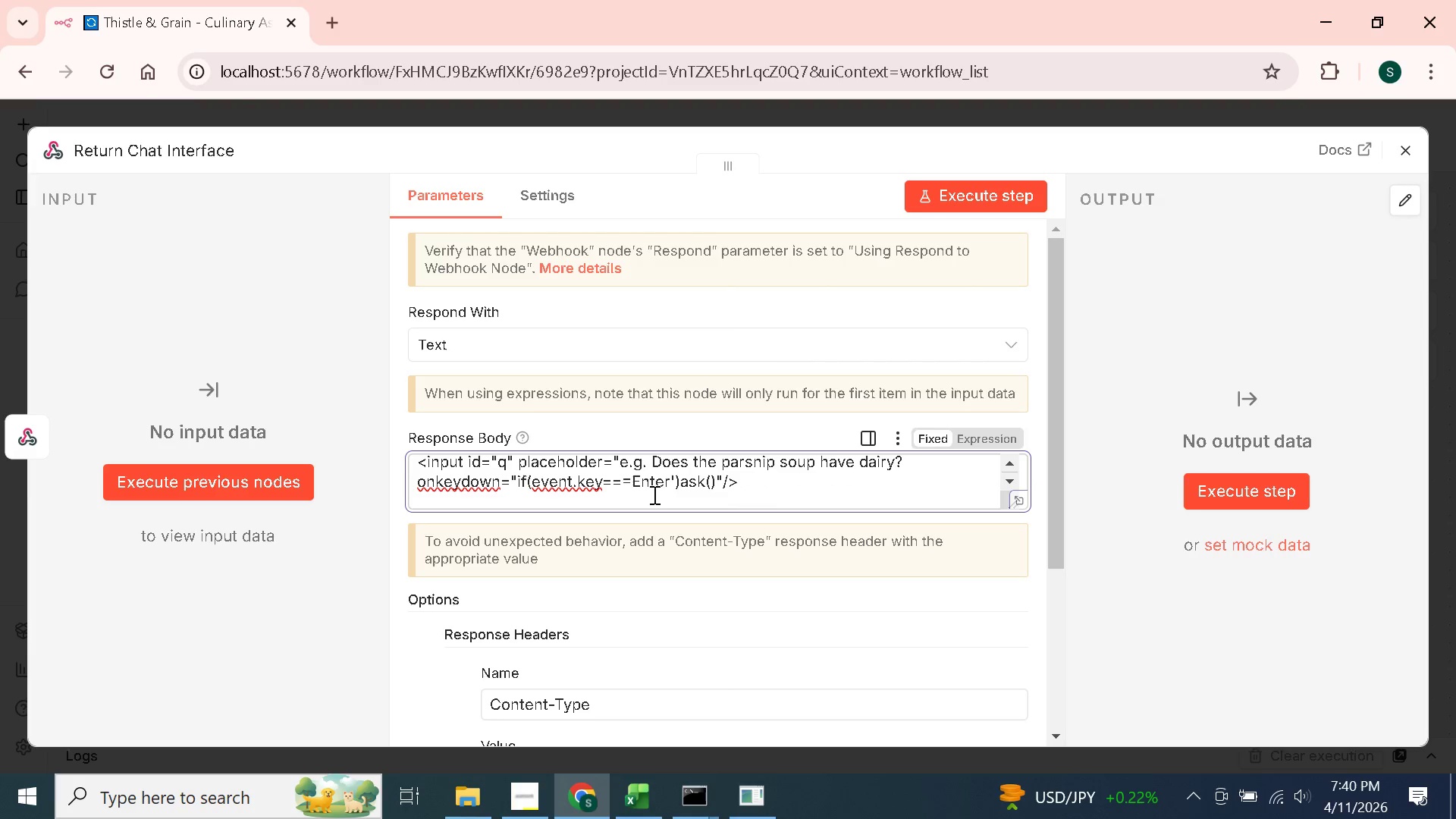 
key(Shift+Comma)
 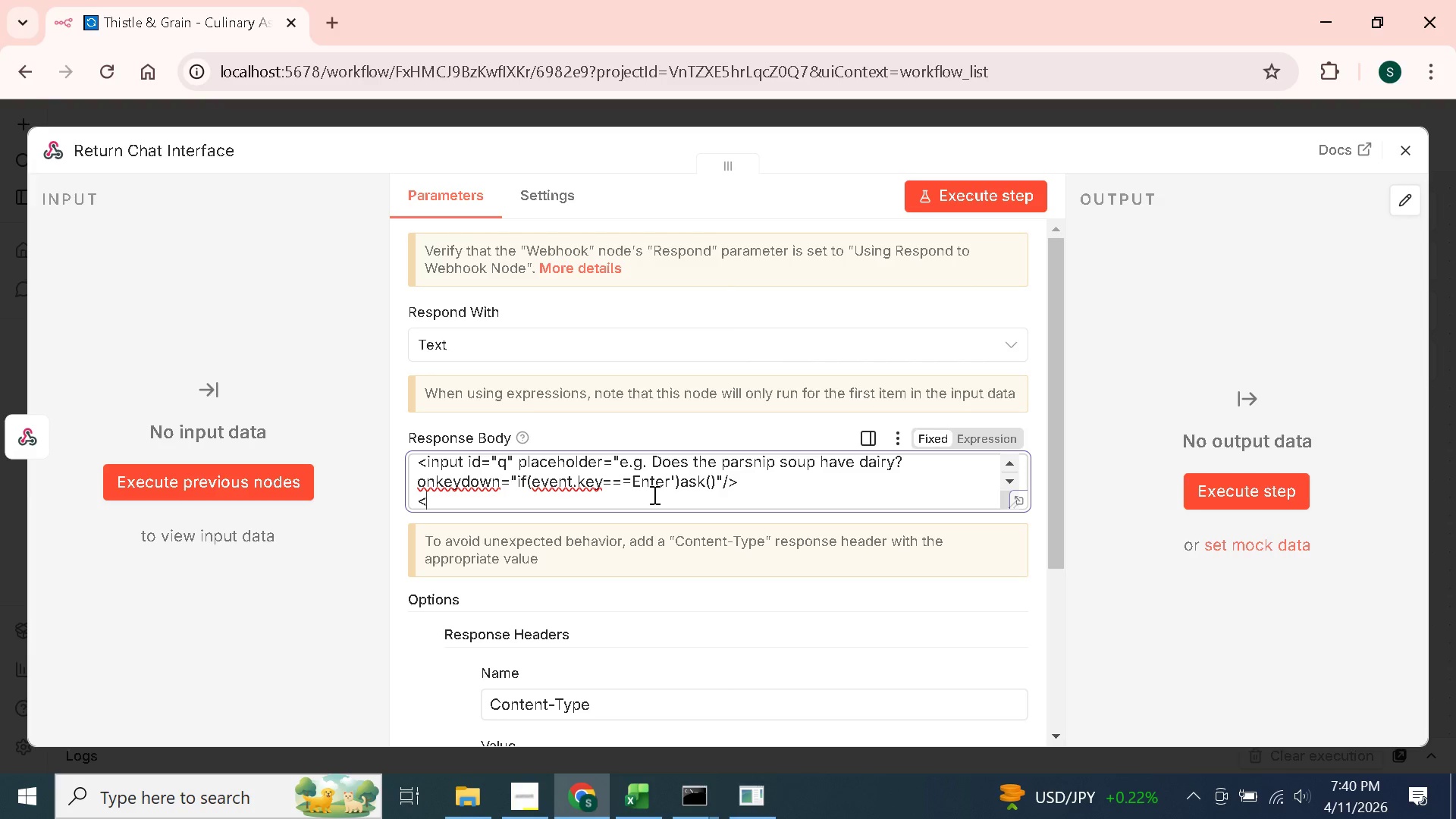 
wait(5.8)
 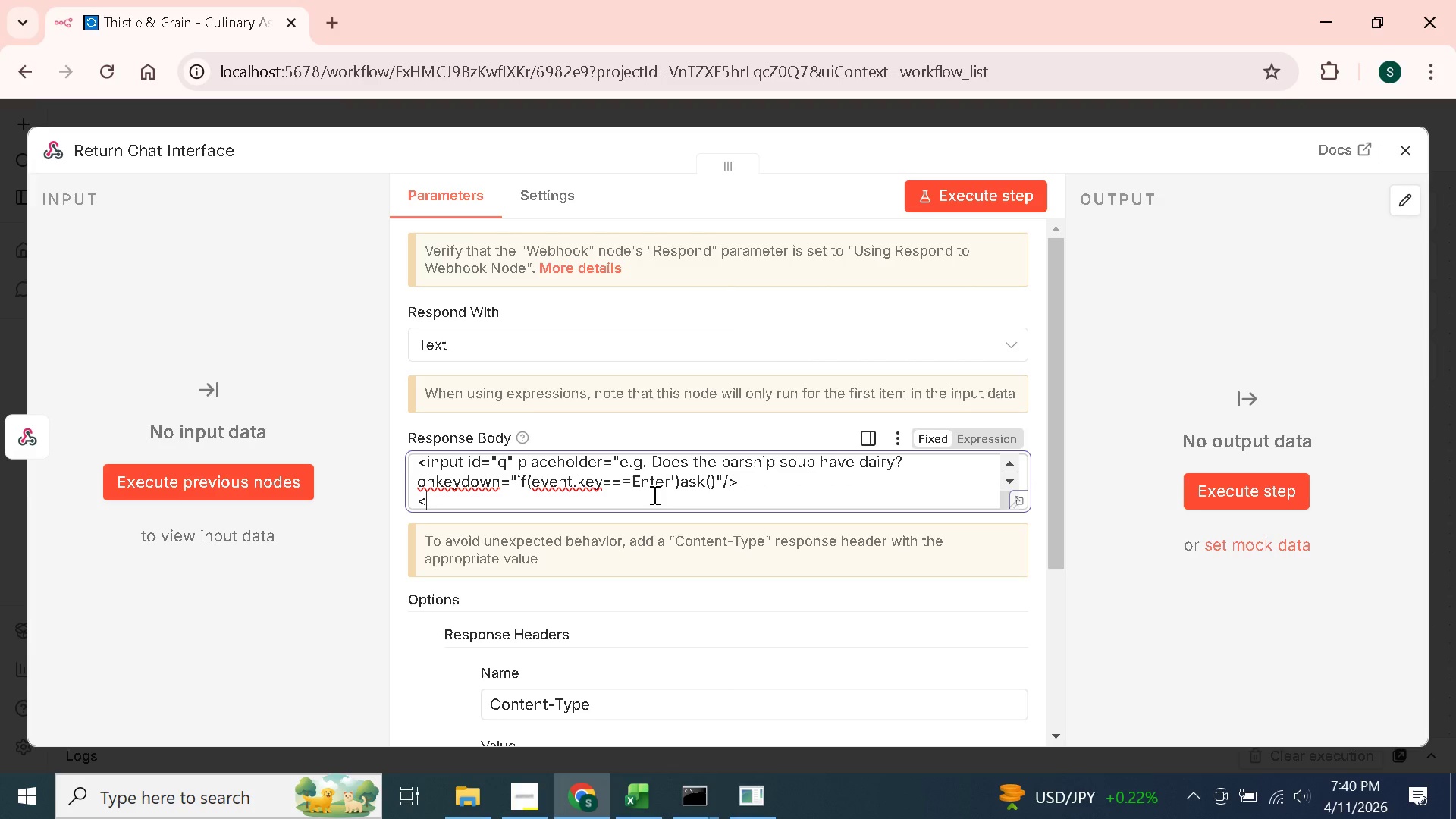 
type(button onclick-)
key(Backspace)
type(="ask()">Ask</button>)
 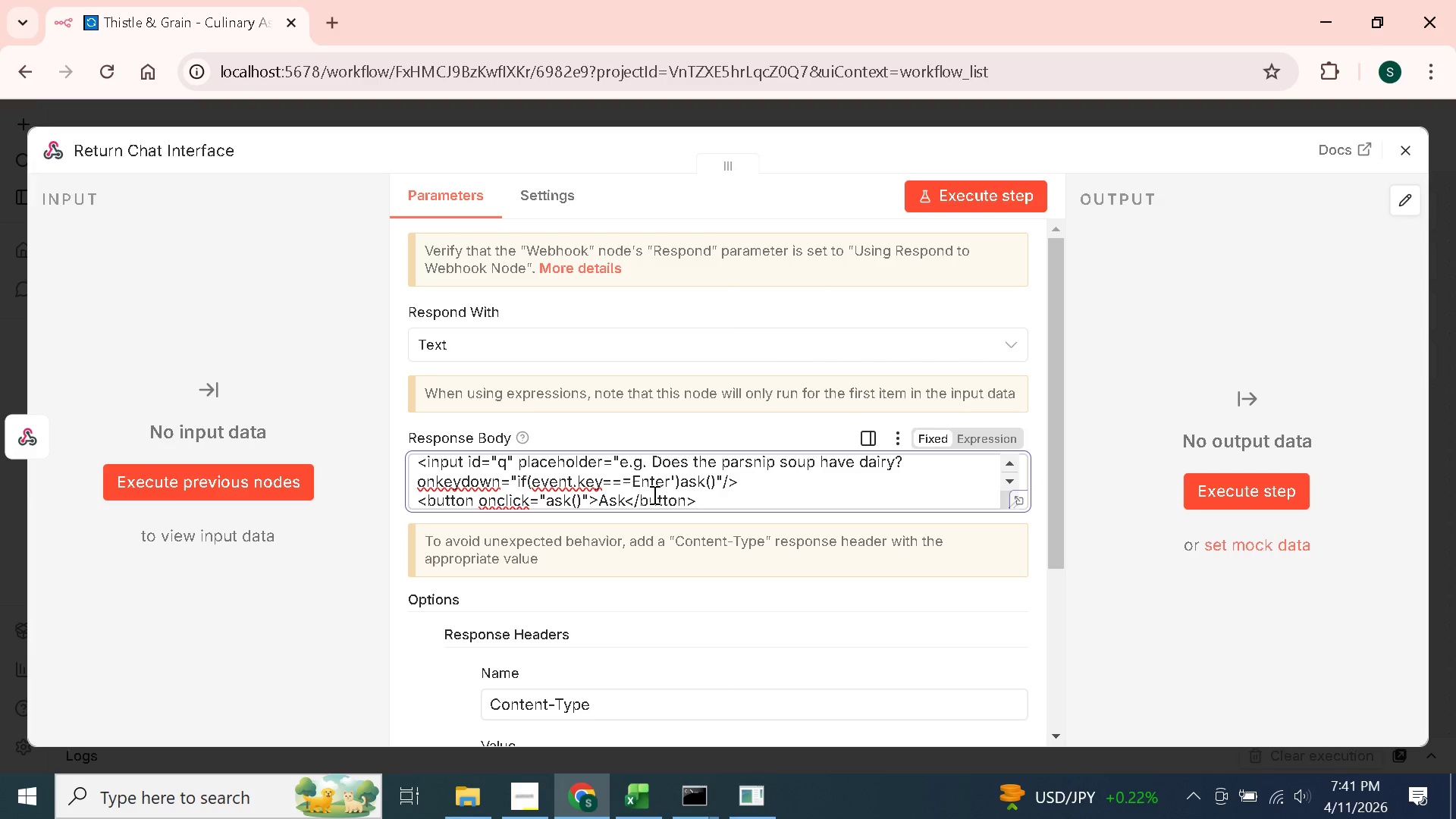 
key(Enter)
 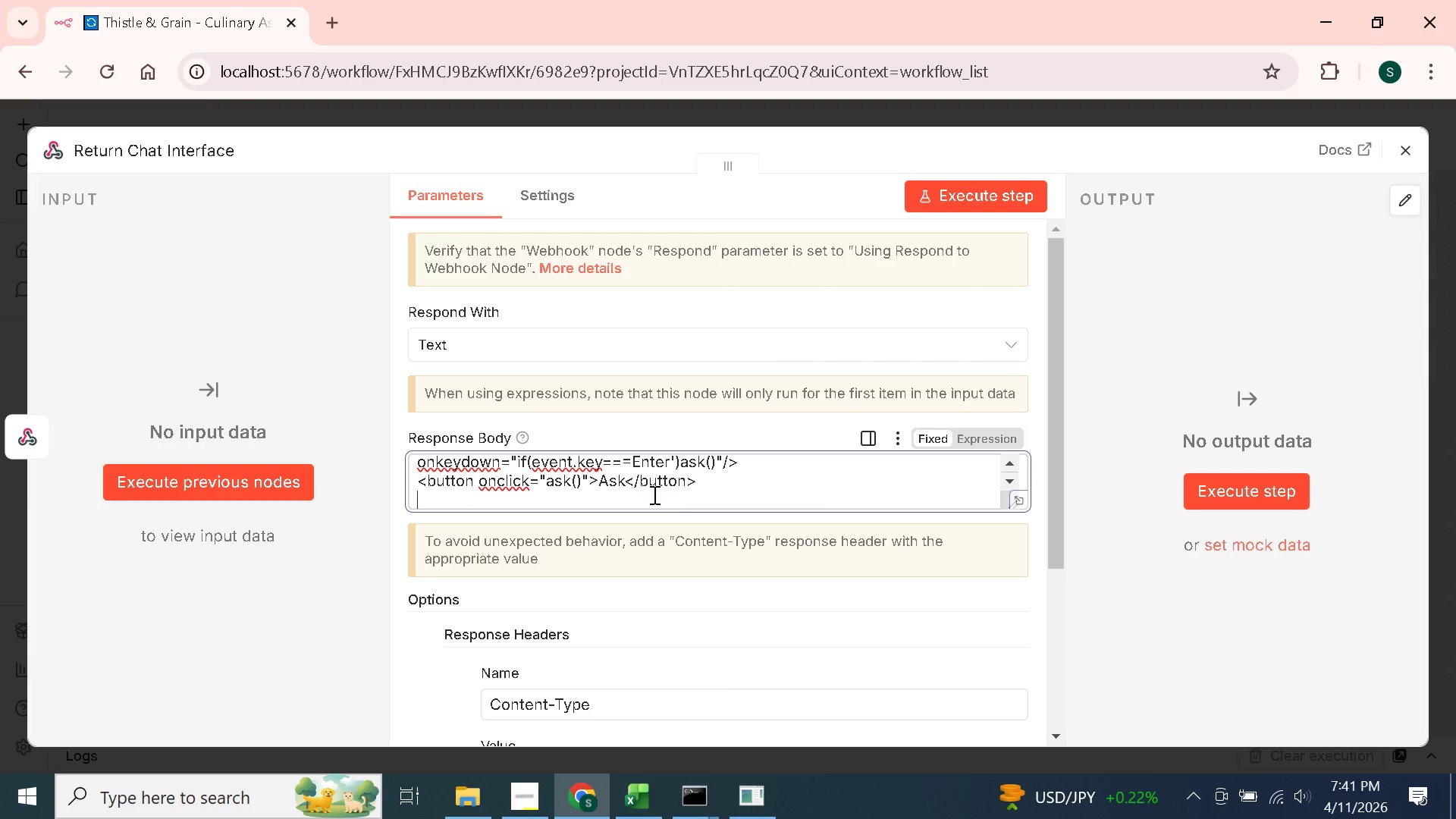 
type(</div>)
 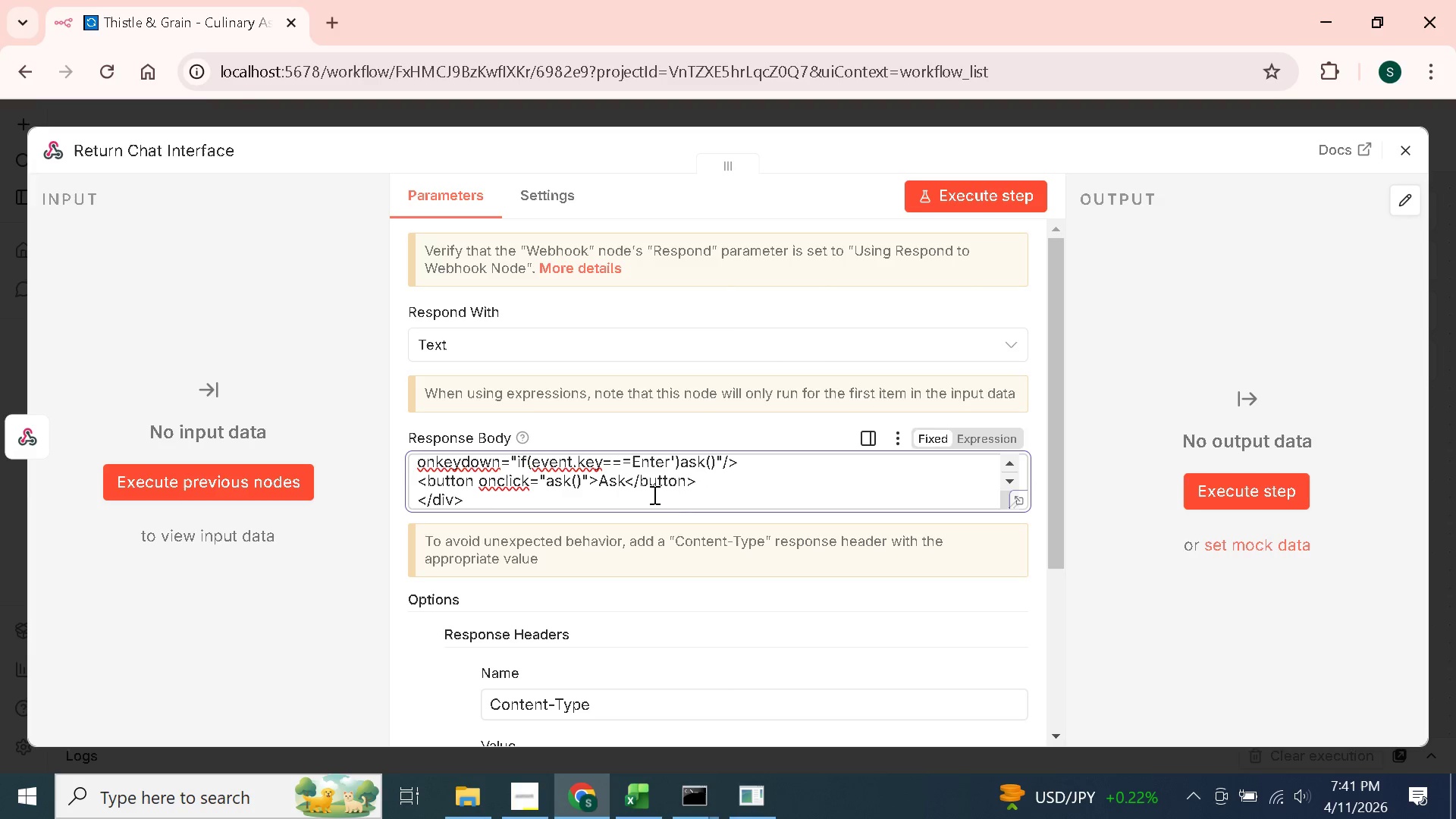 
key(Enter)
 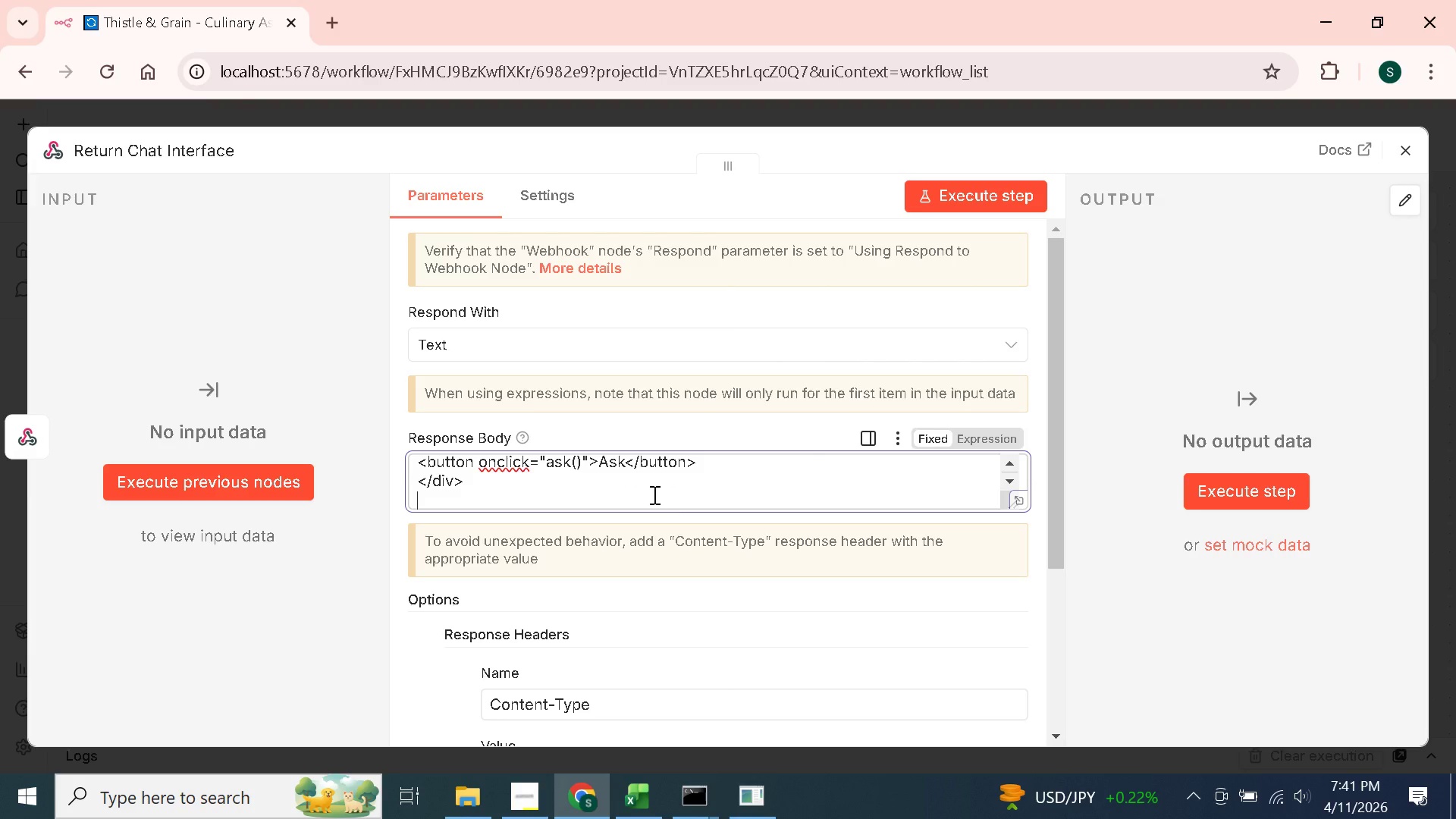 
type(<div class="hint">Tip: Ask allergent)
key(Backspace)
type(s)
 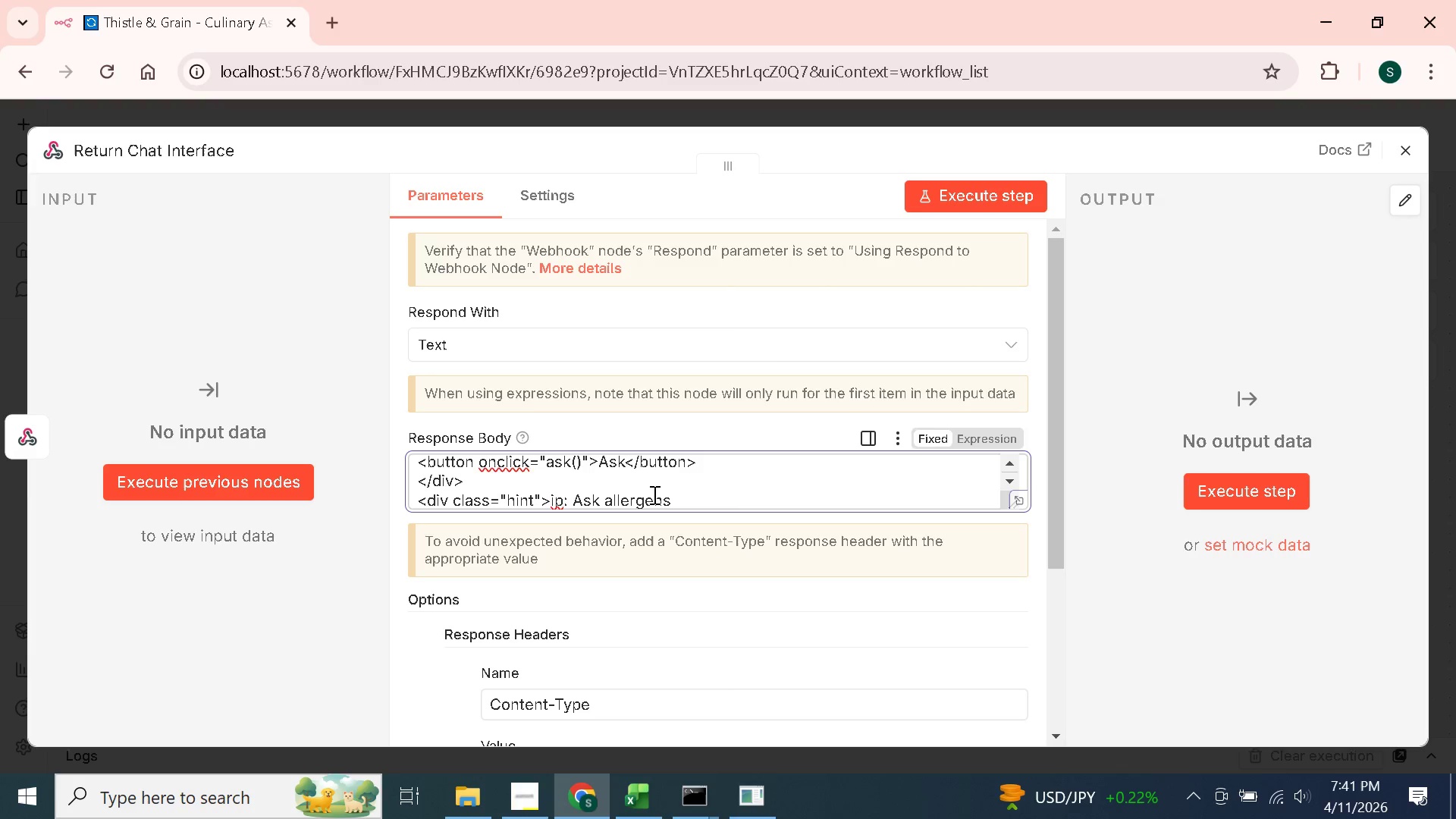 
type(, garnishing,,)
key(Backspace)
type( prep technique)
 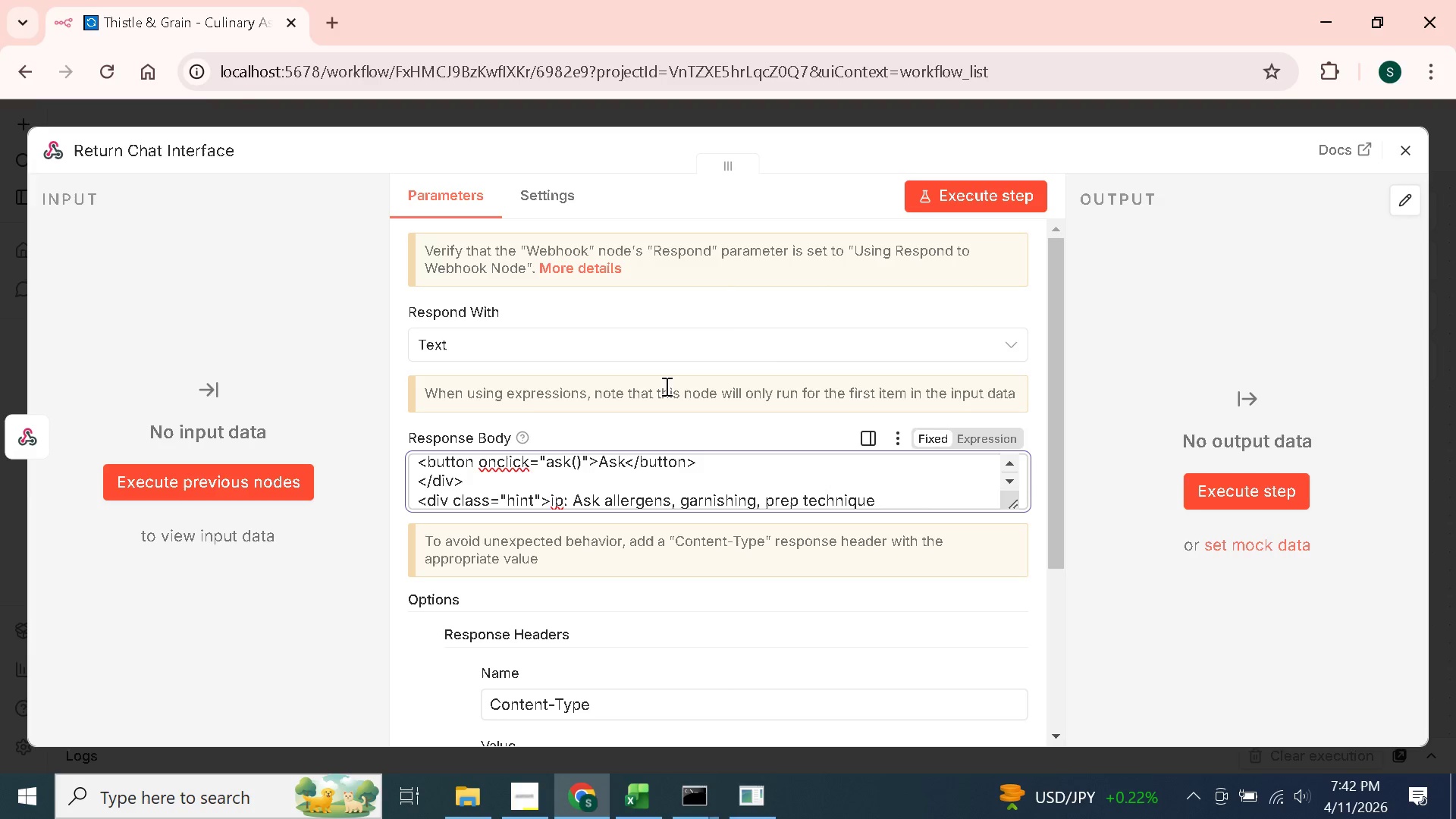 
type(, orw)
key(Backspace)
type( wine par)
key(Backspace)
type(irings.</div>)
 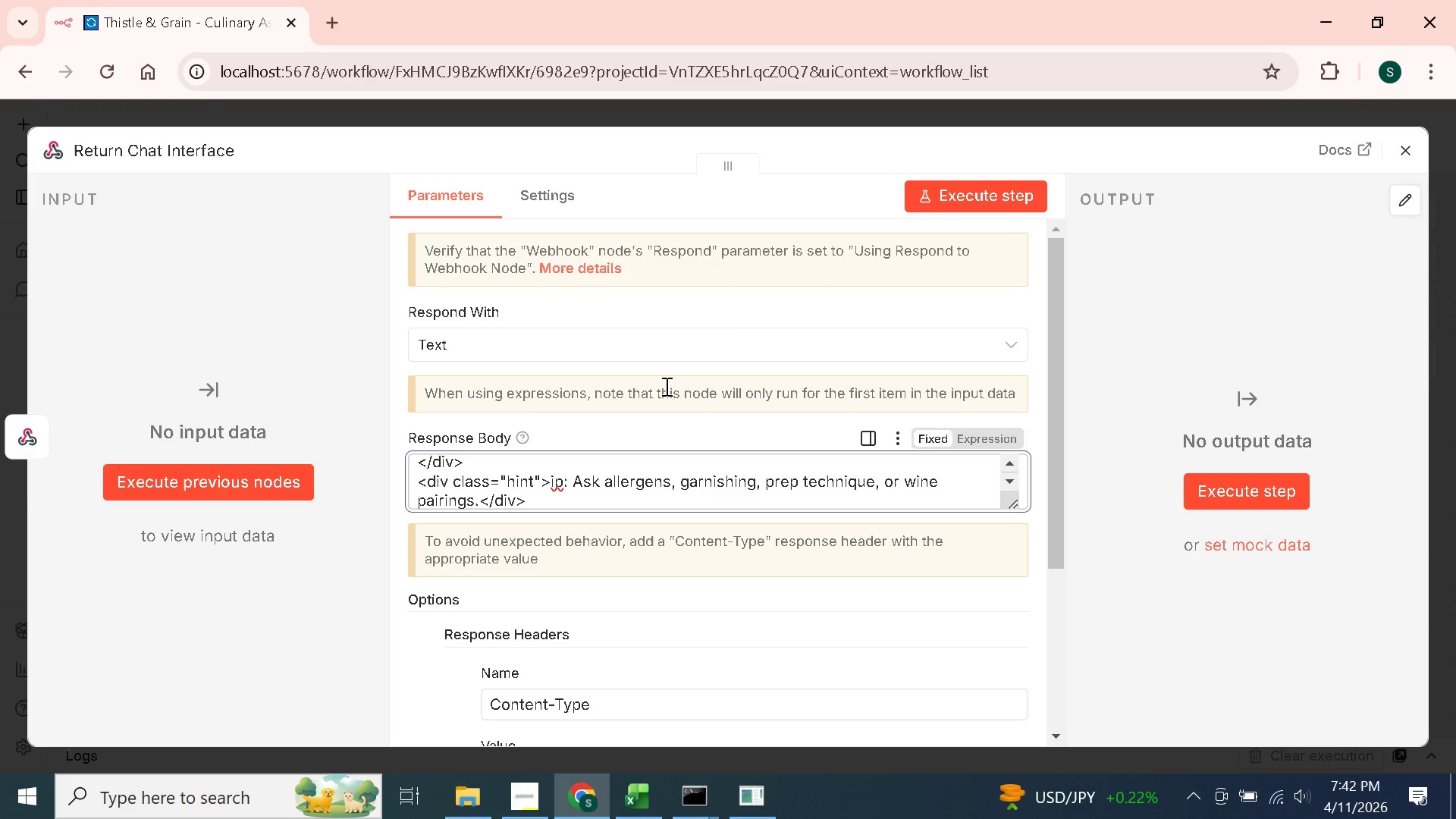 
key(Enter)
 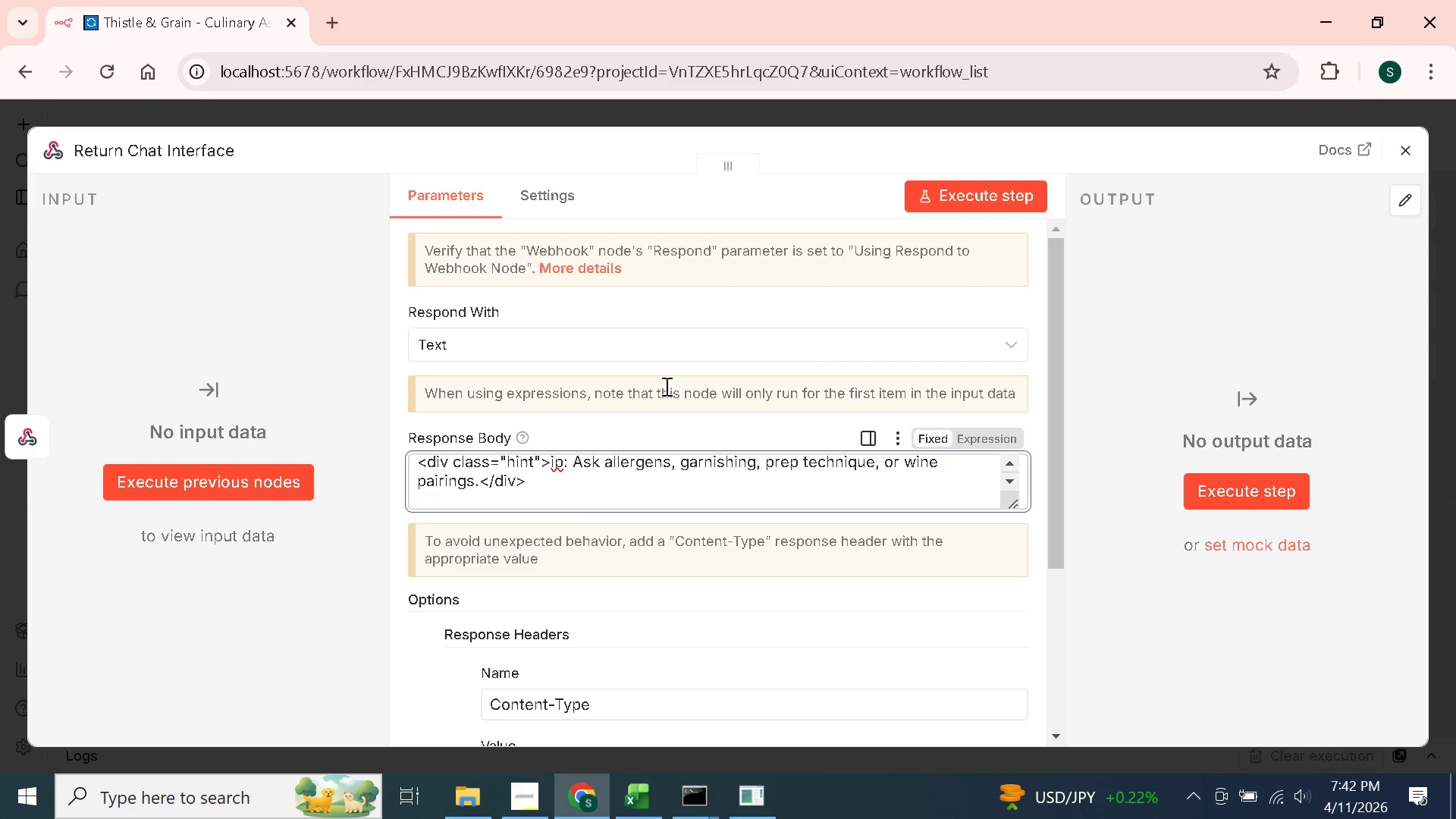 
type(<div)
key(Backspace)
key(Backspace)
key(Backspace)
type(/div<)
key(Backspace)
type(>)
 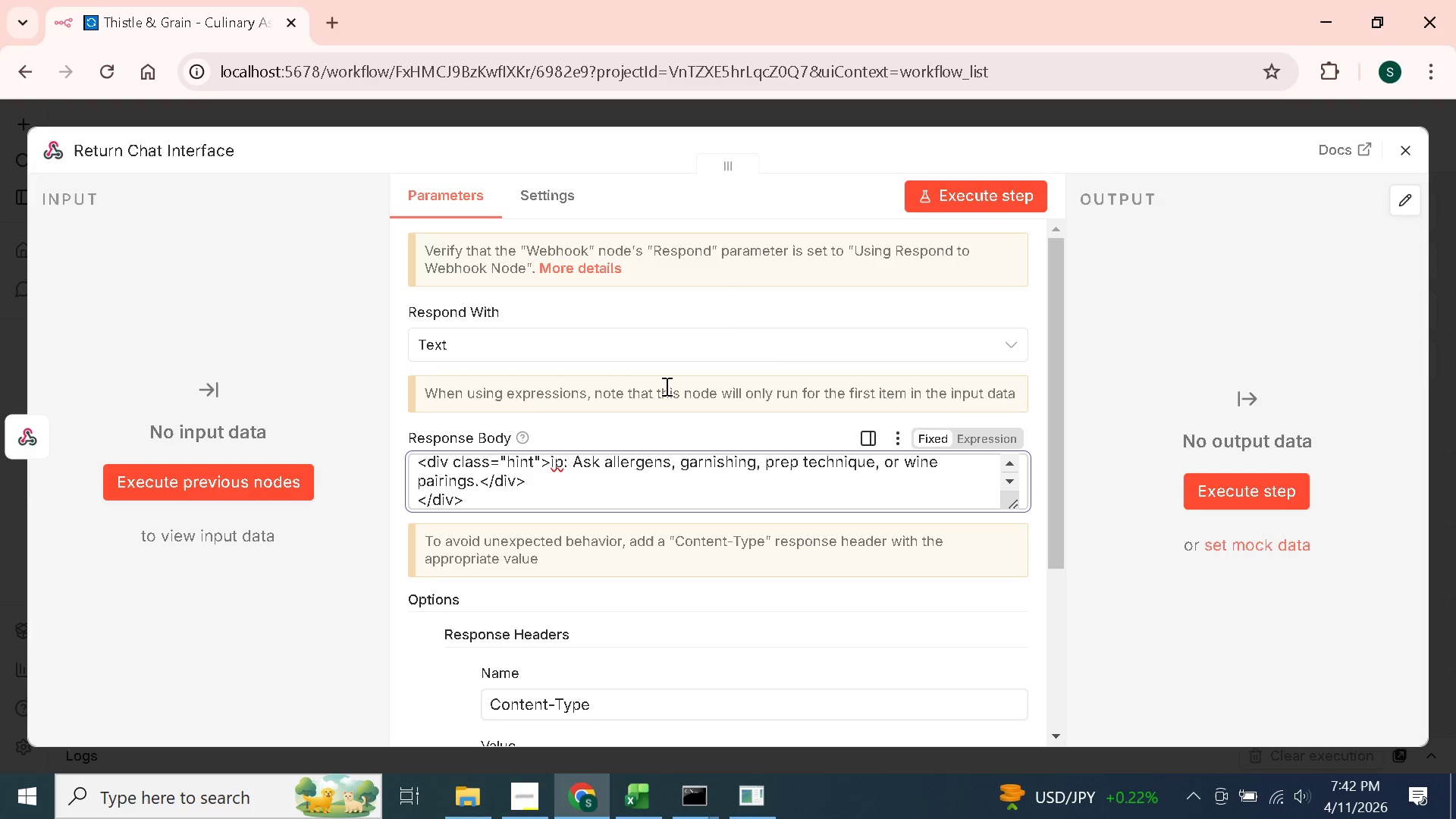 
key(Enter)
 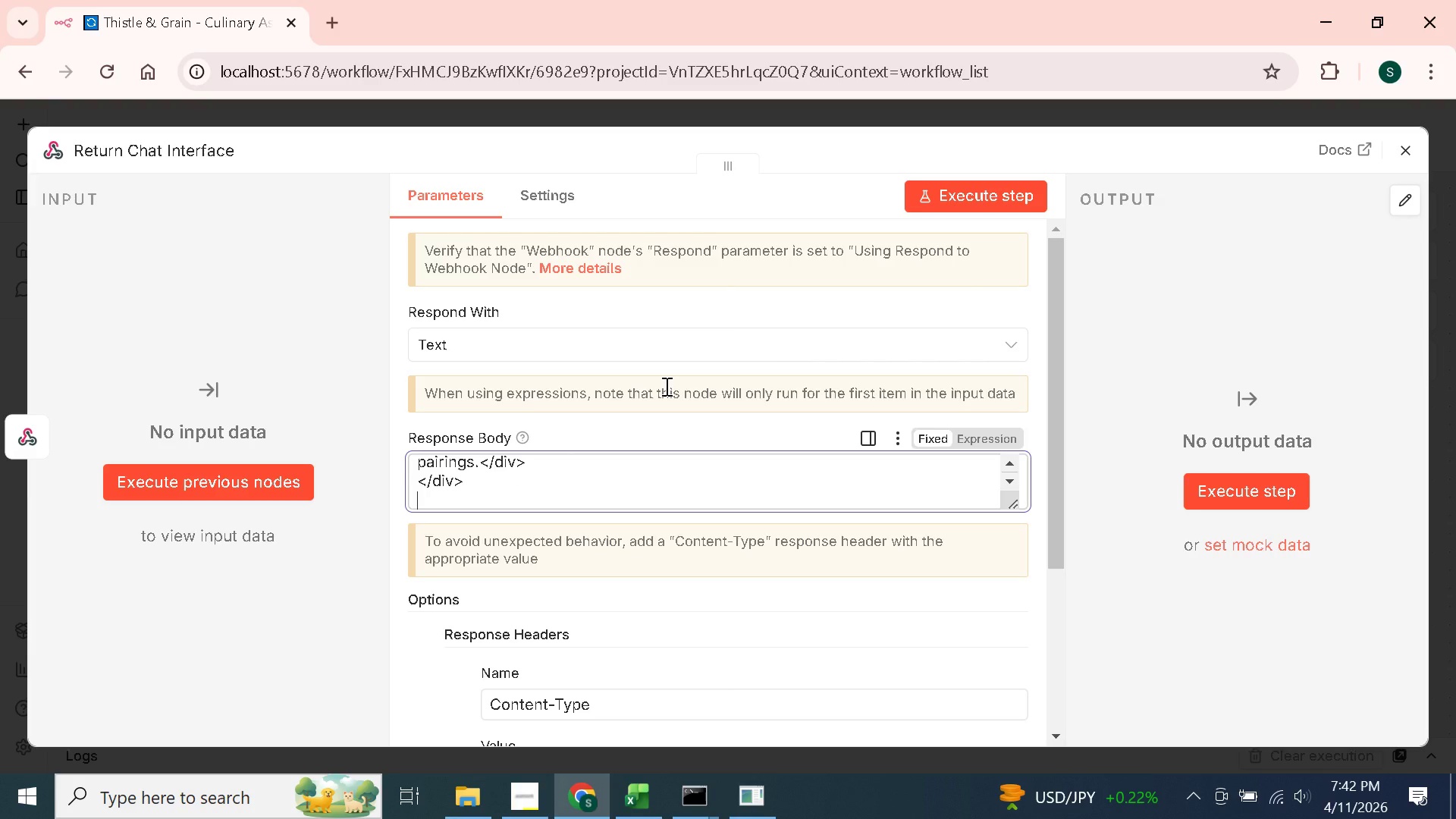 
type(<script>)
 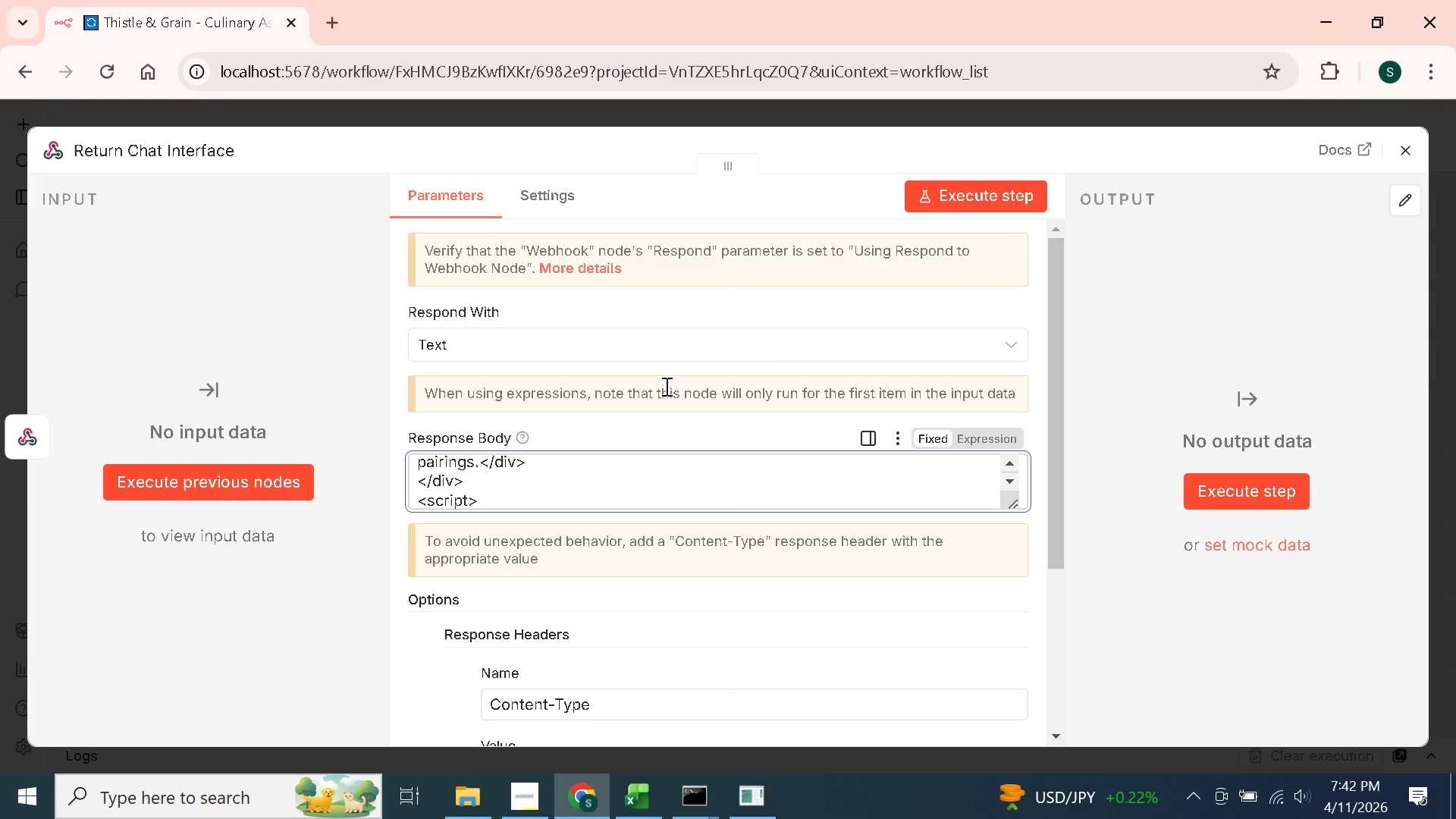 
key(Enter)
 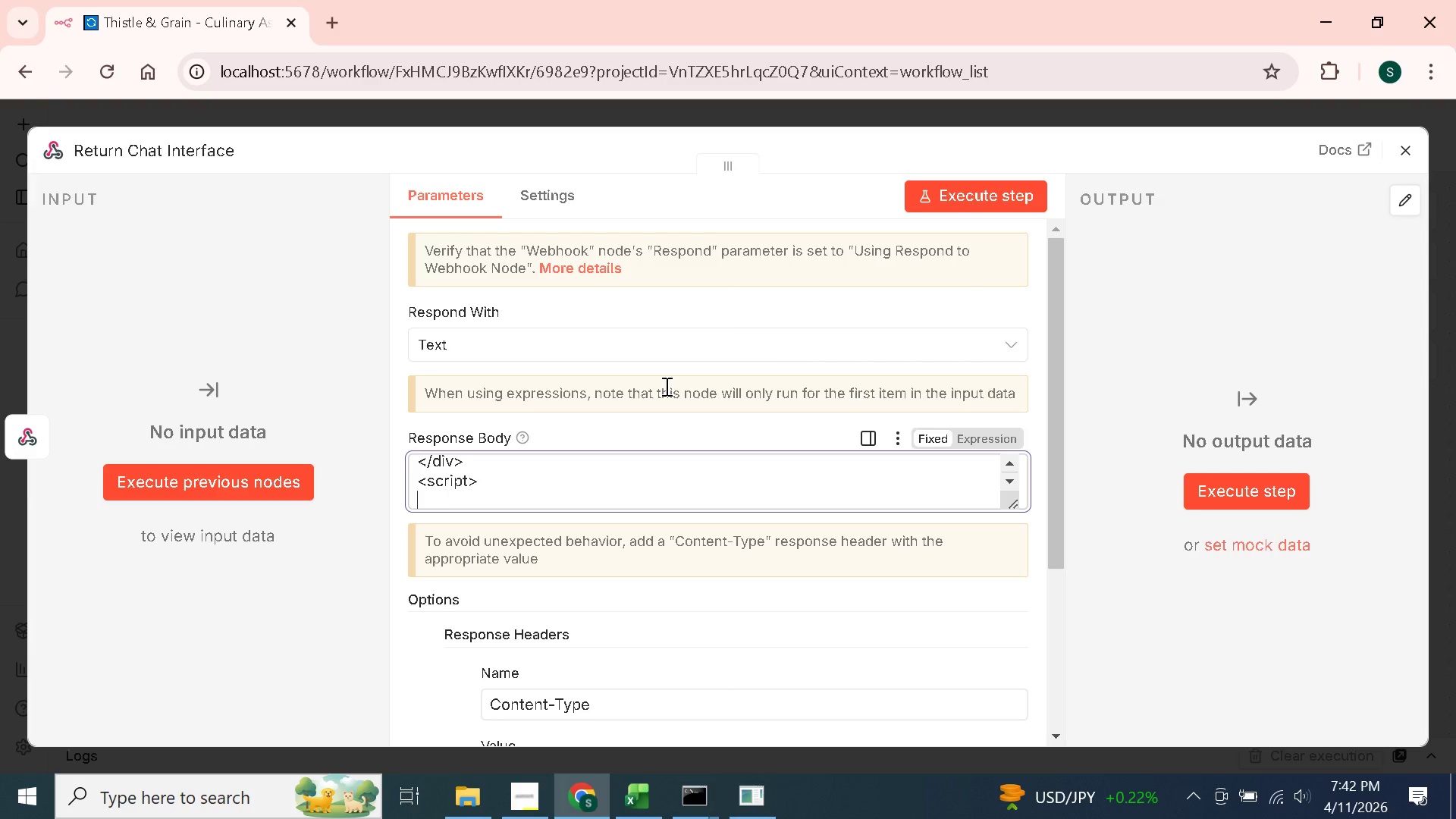 
type(async)
 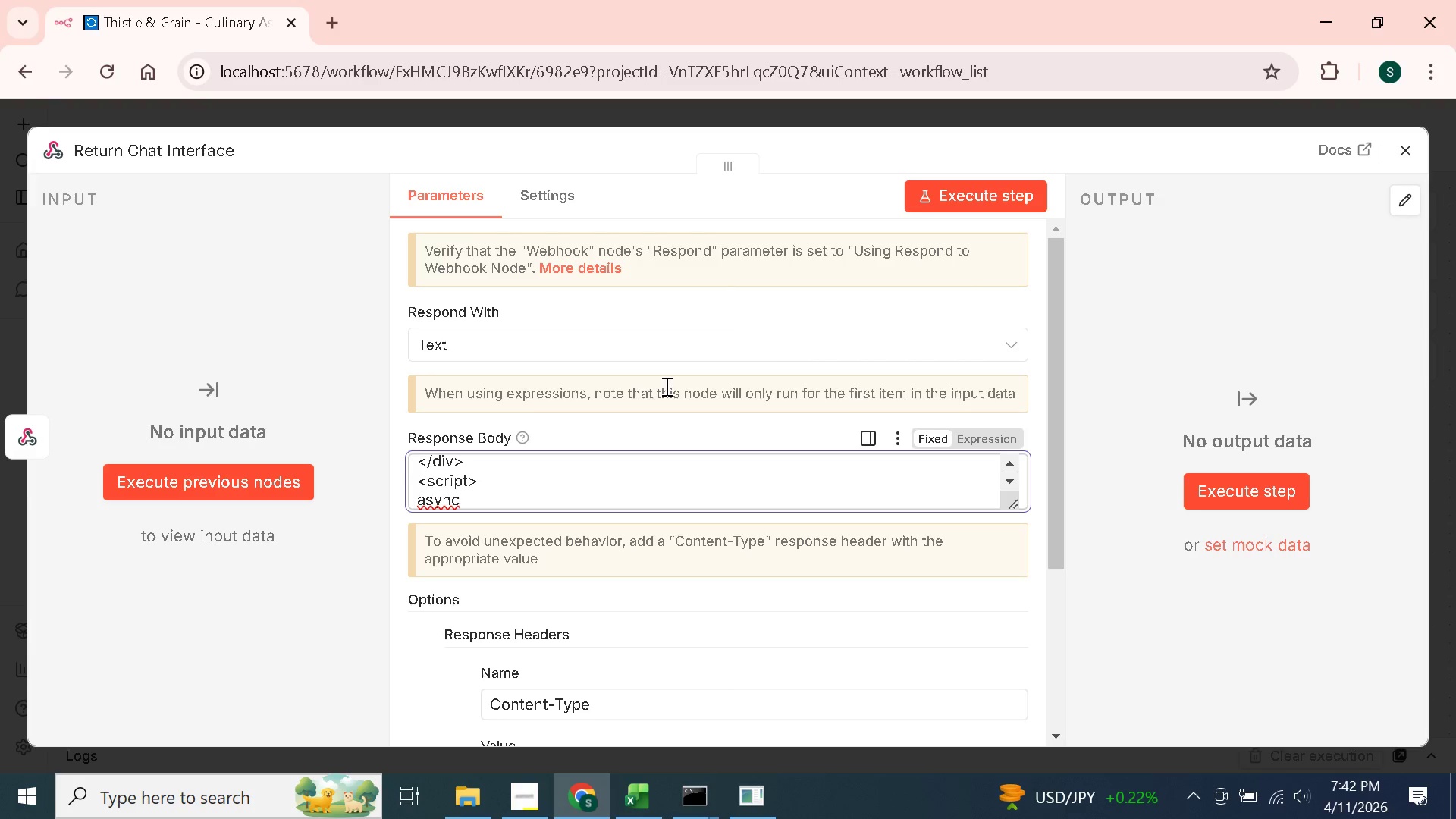 
type( function asl)
 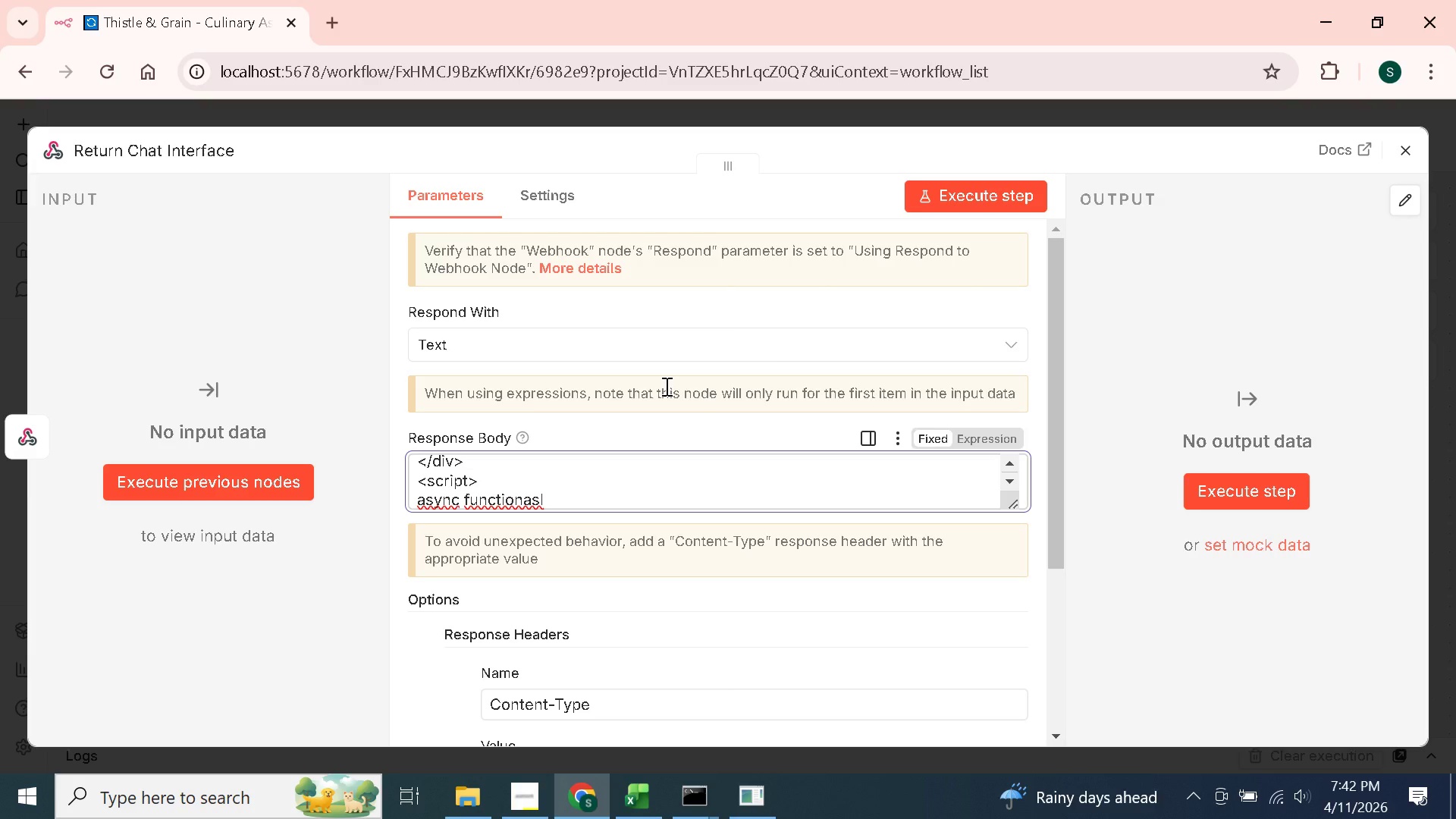 
wait(5.3)
 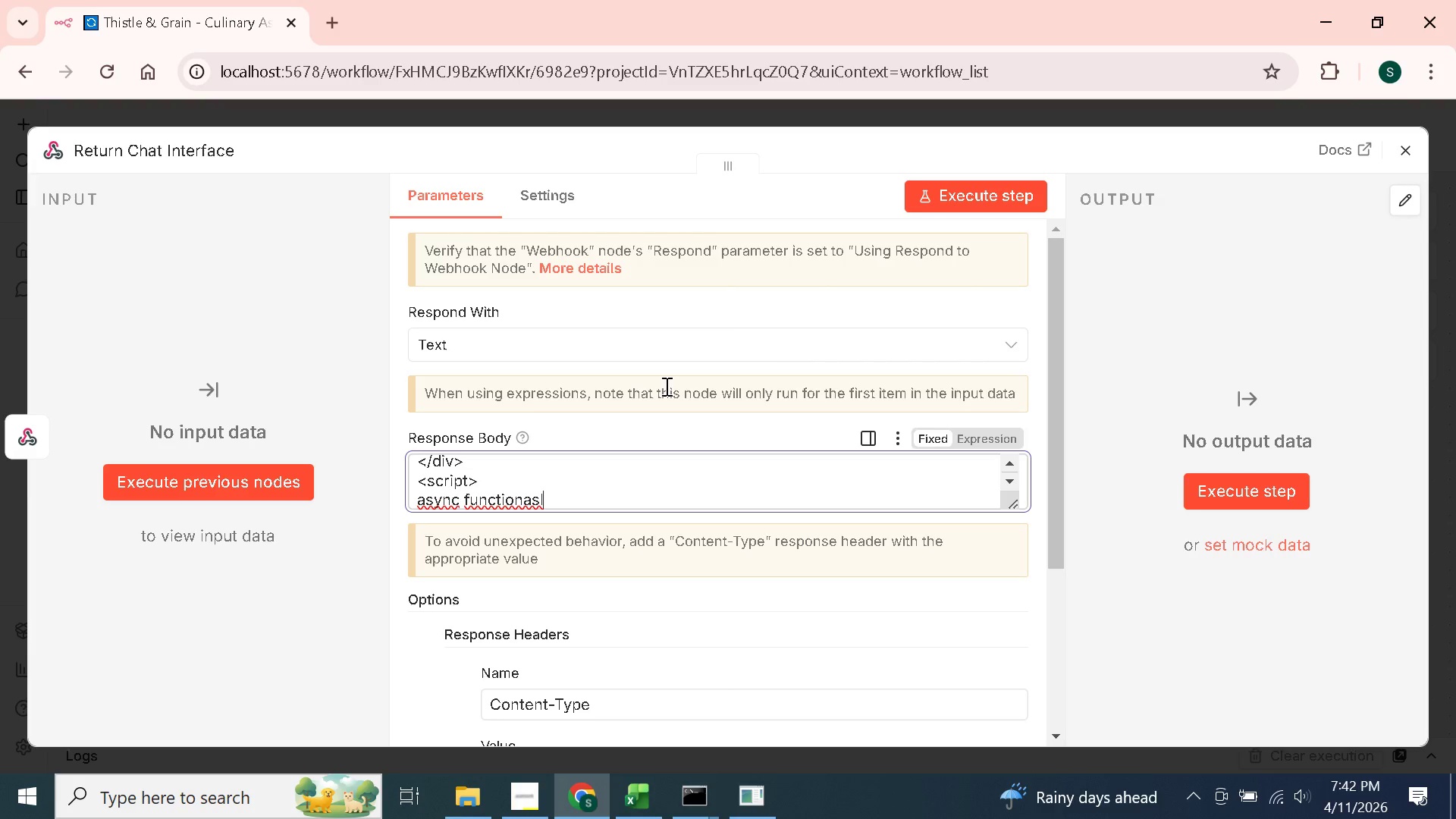 
key(Backspace)
key(Backspace)
key(Backspace)
type( asl)
key(Backspace)
type(l)
key(Backspace)
type(k)
 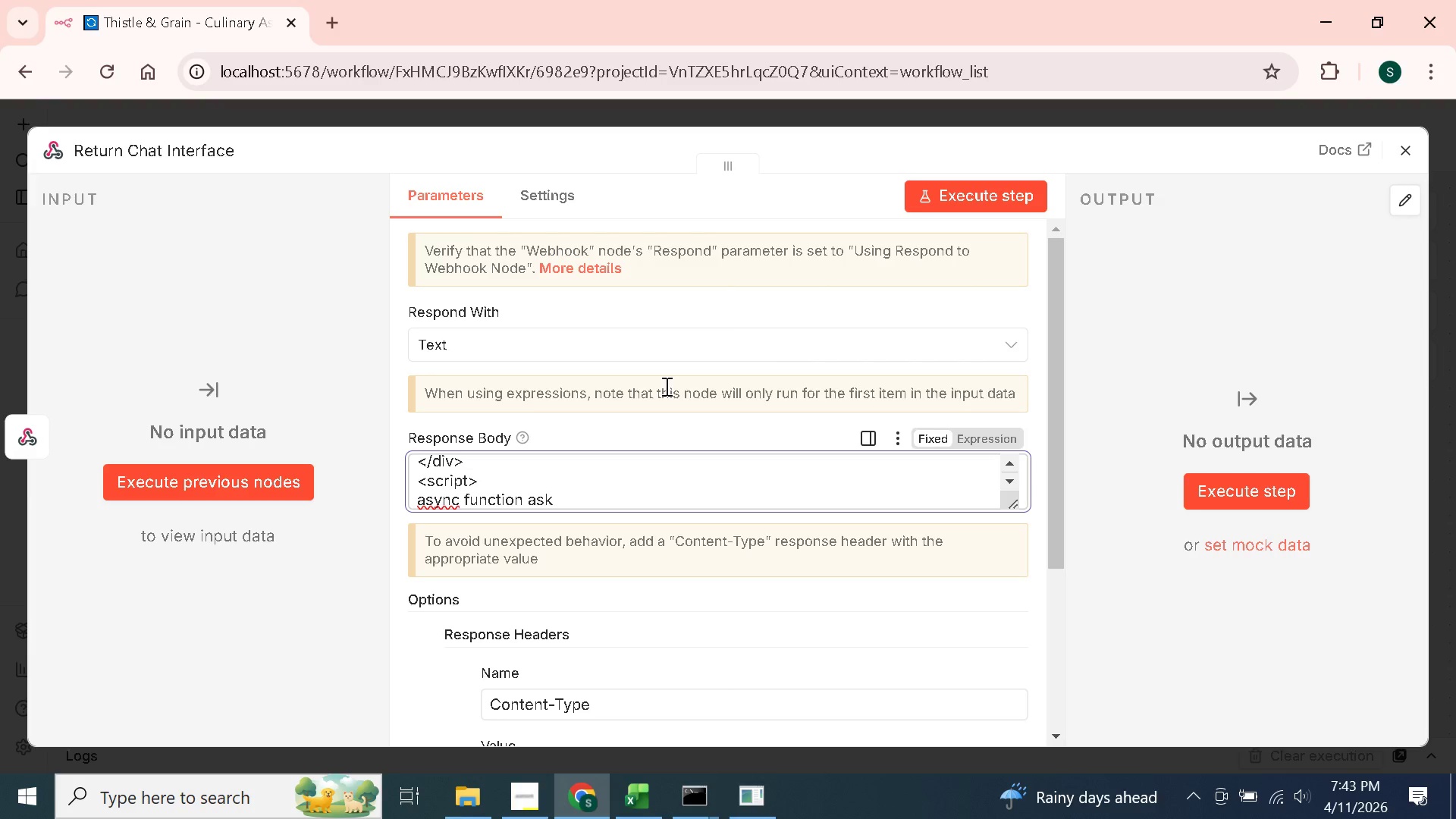 
hold_key(key=ShiftLeft, duration=0.44)
 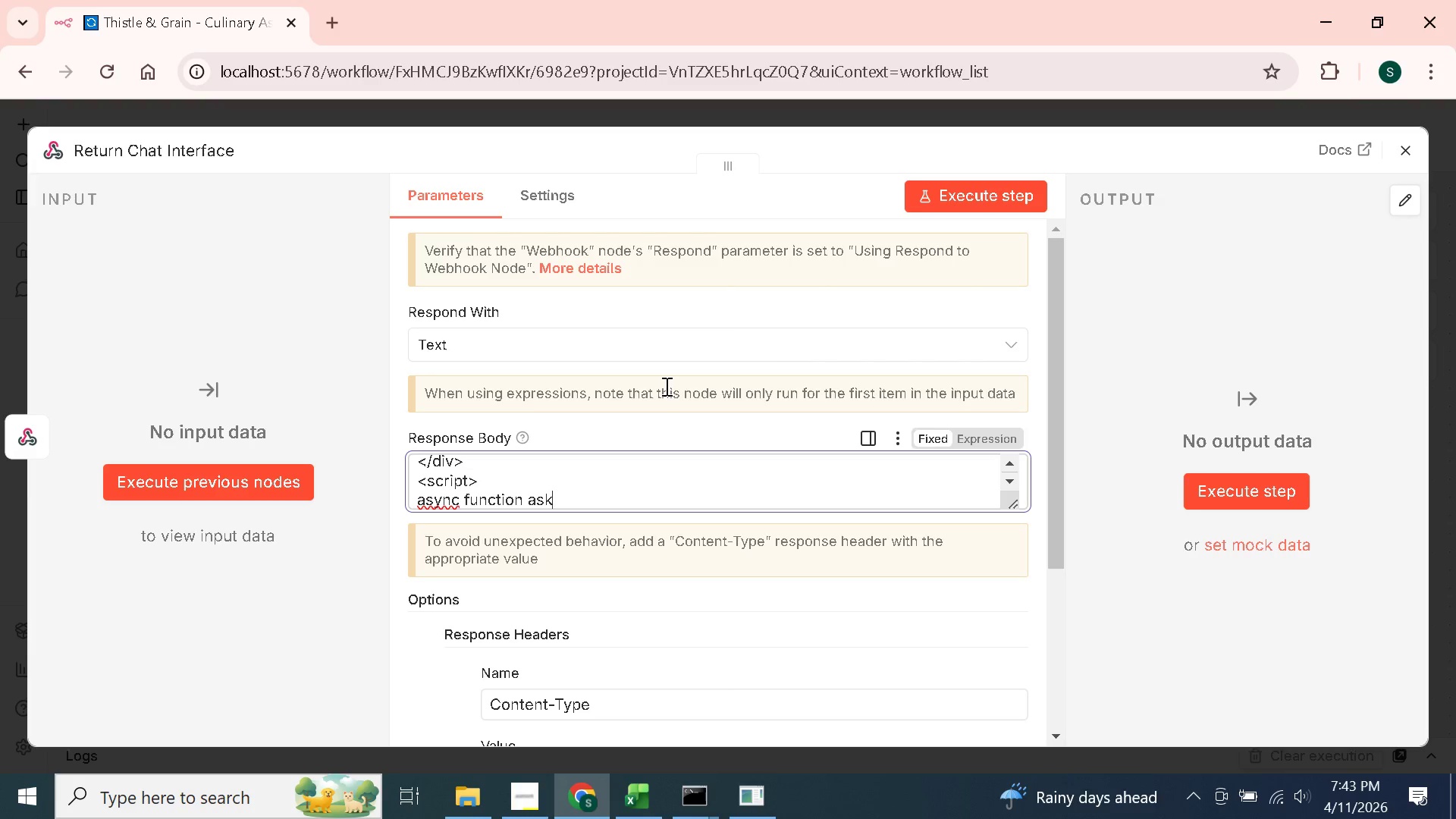 
type(() {)
 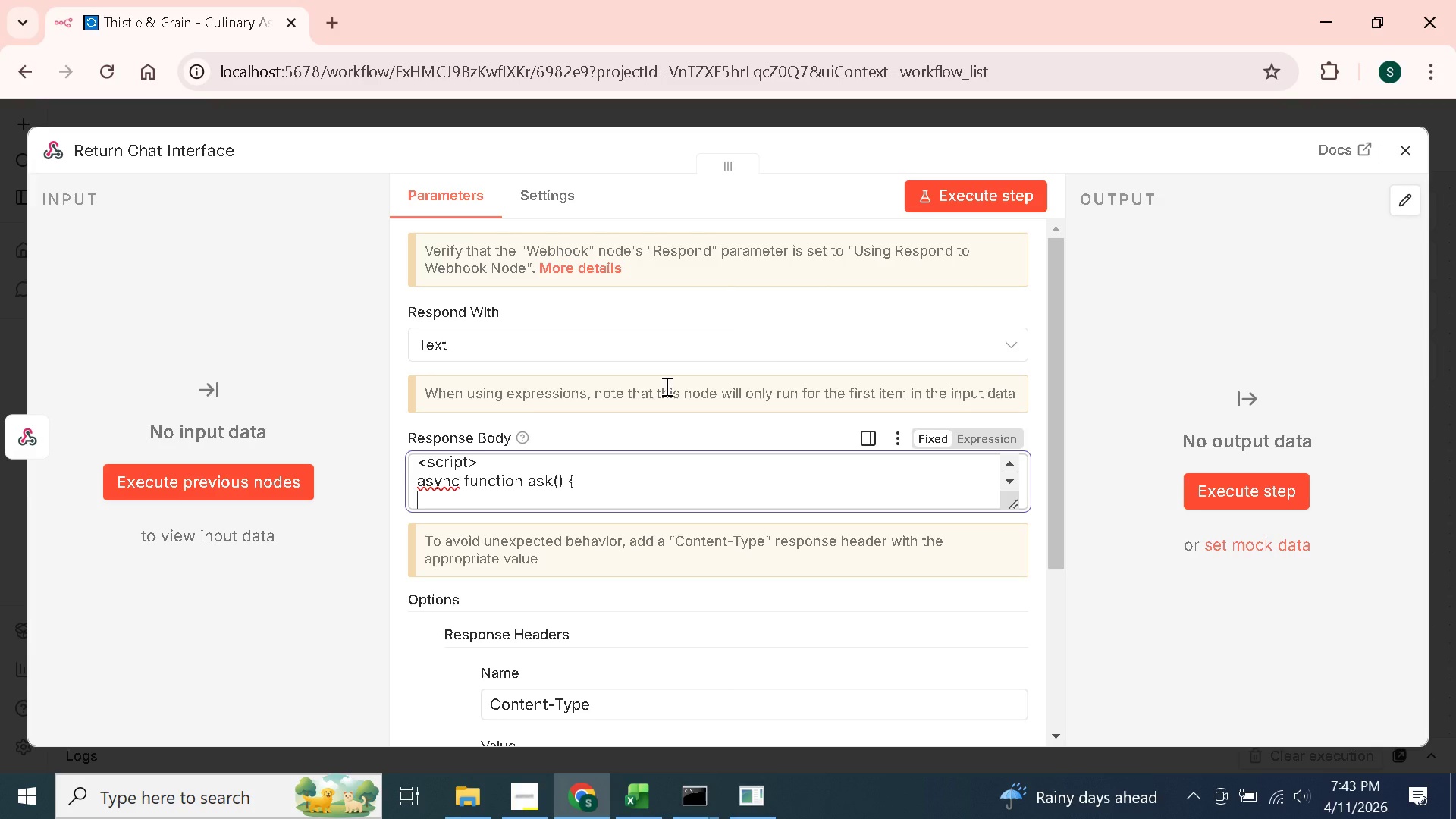 
 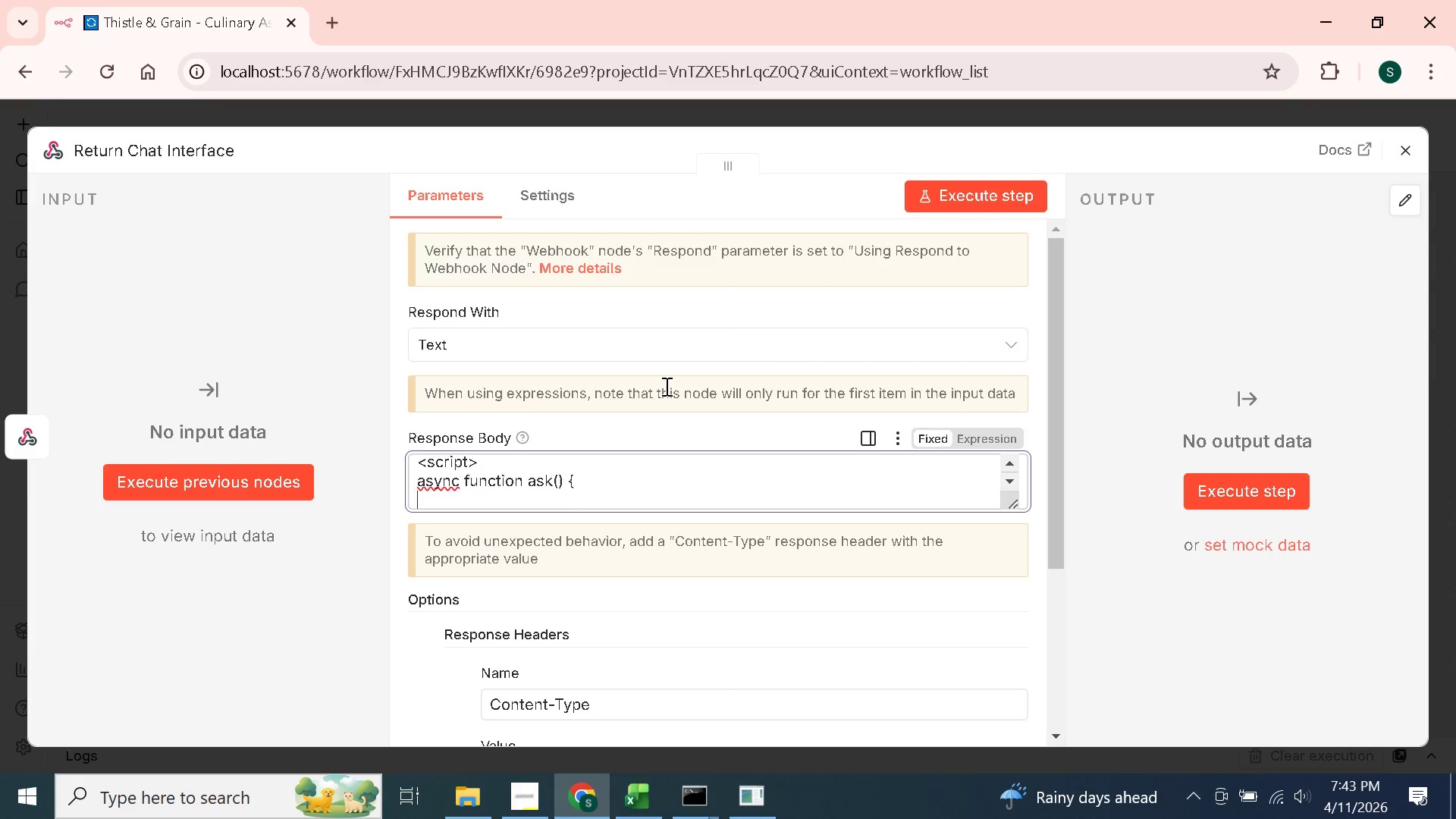 
key(Enter)
 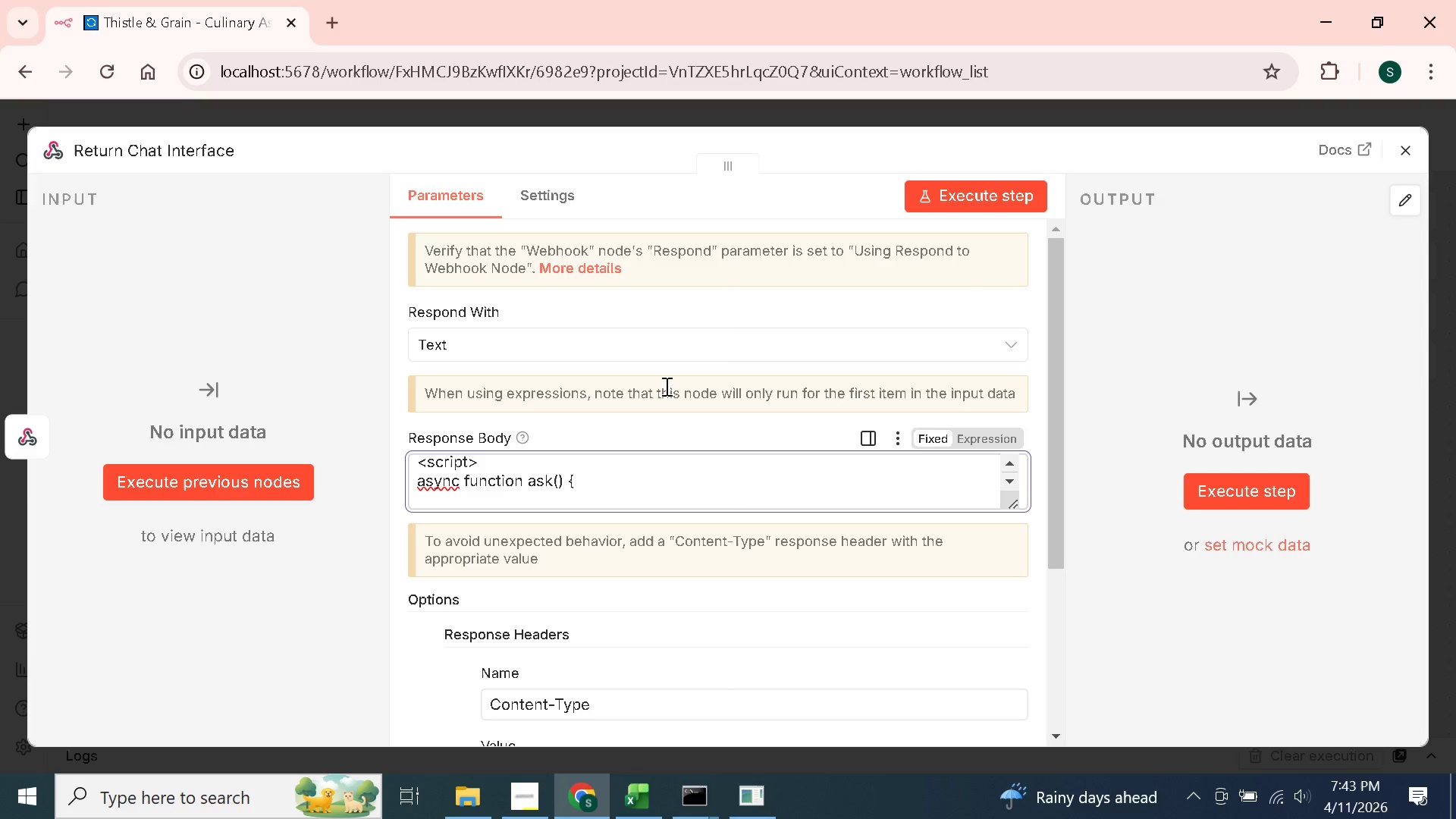 
type(a)
key(Backspace)
type(const q = document.getElementById('q').value.trim();)
 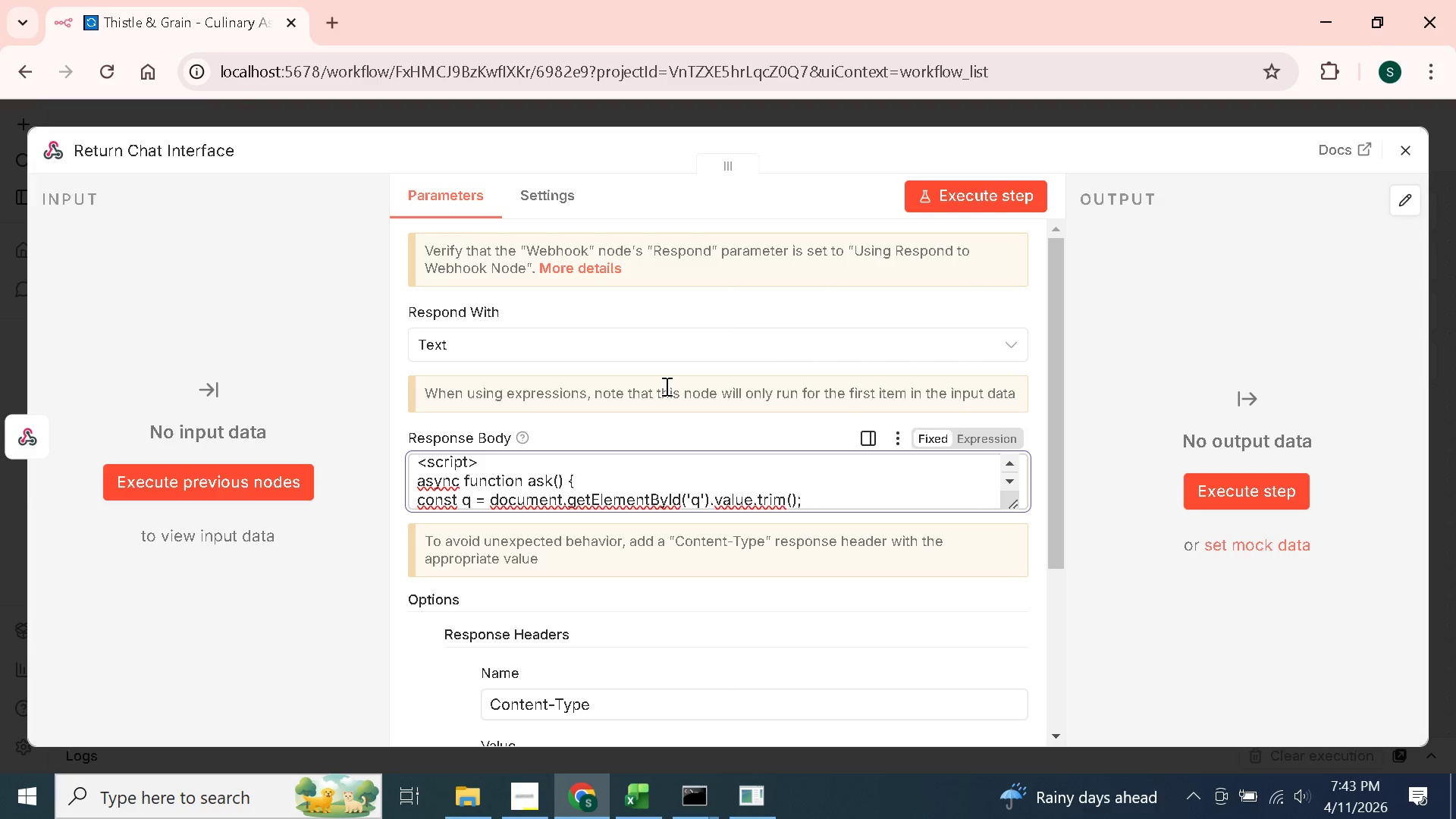 
key(Enter)
 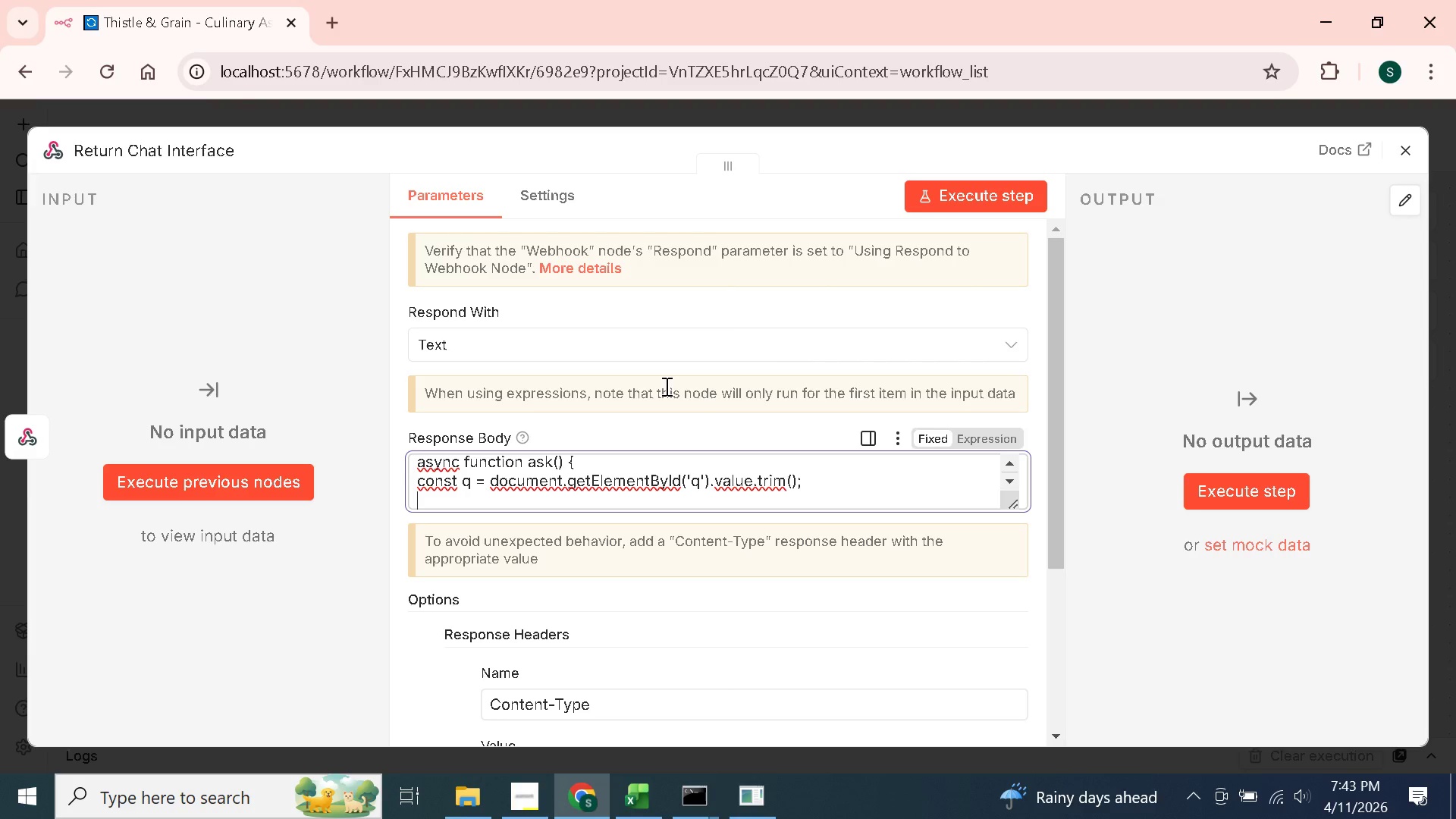 
type(if(!q) return;)
 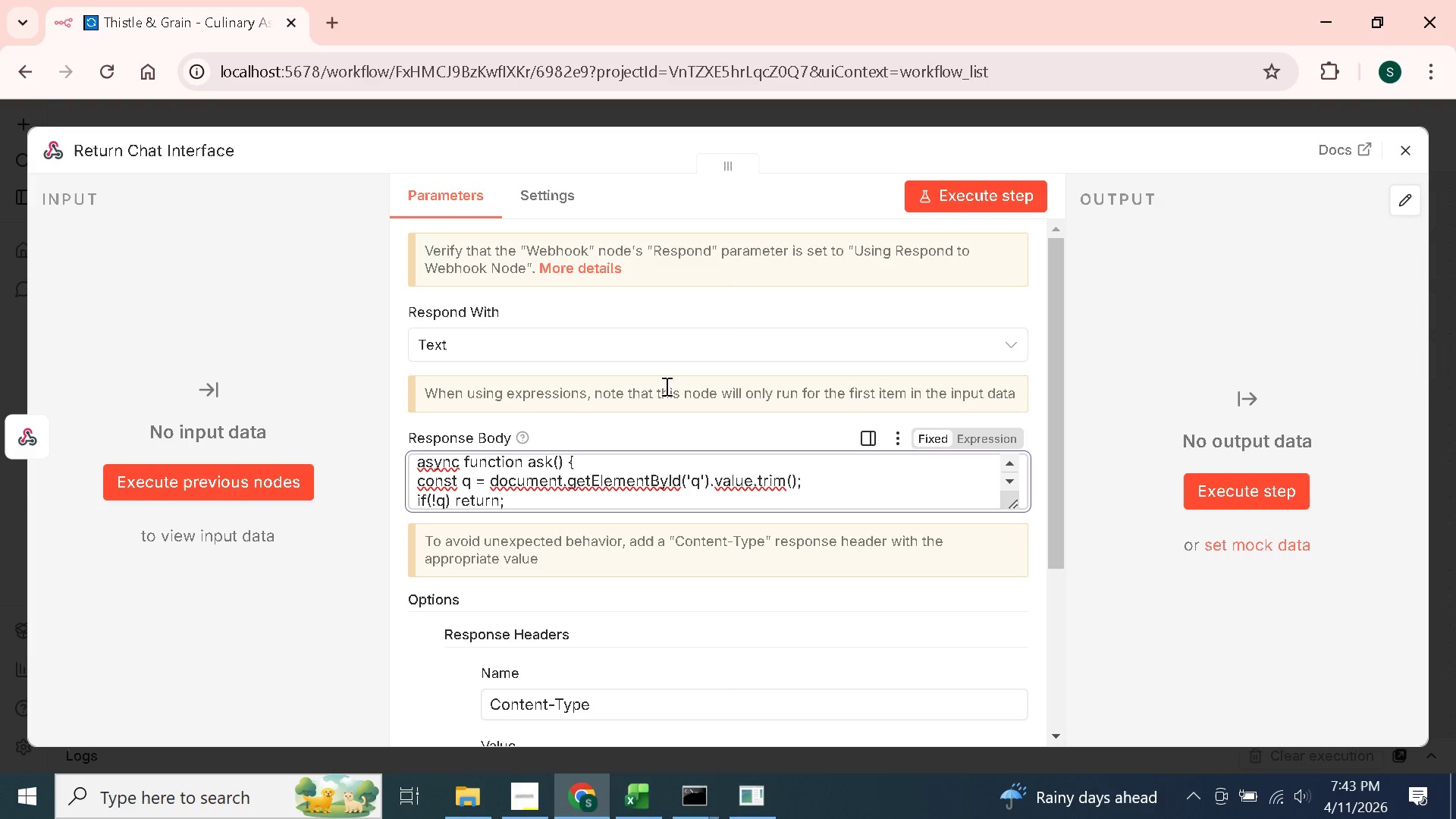 
key(Enter)
 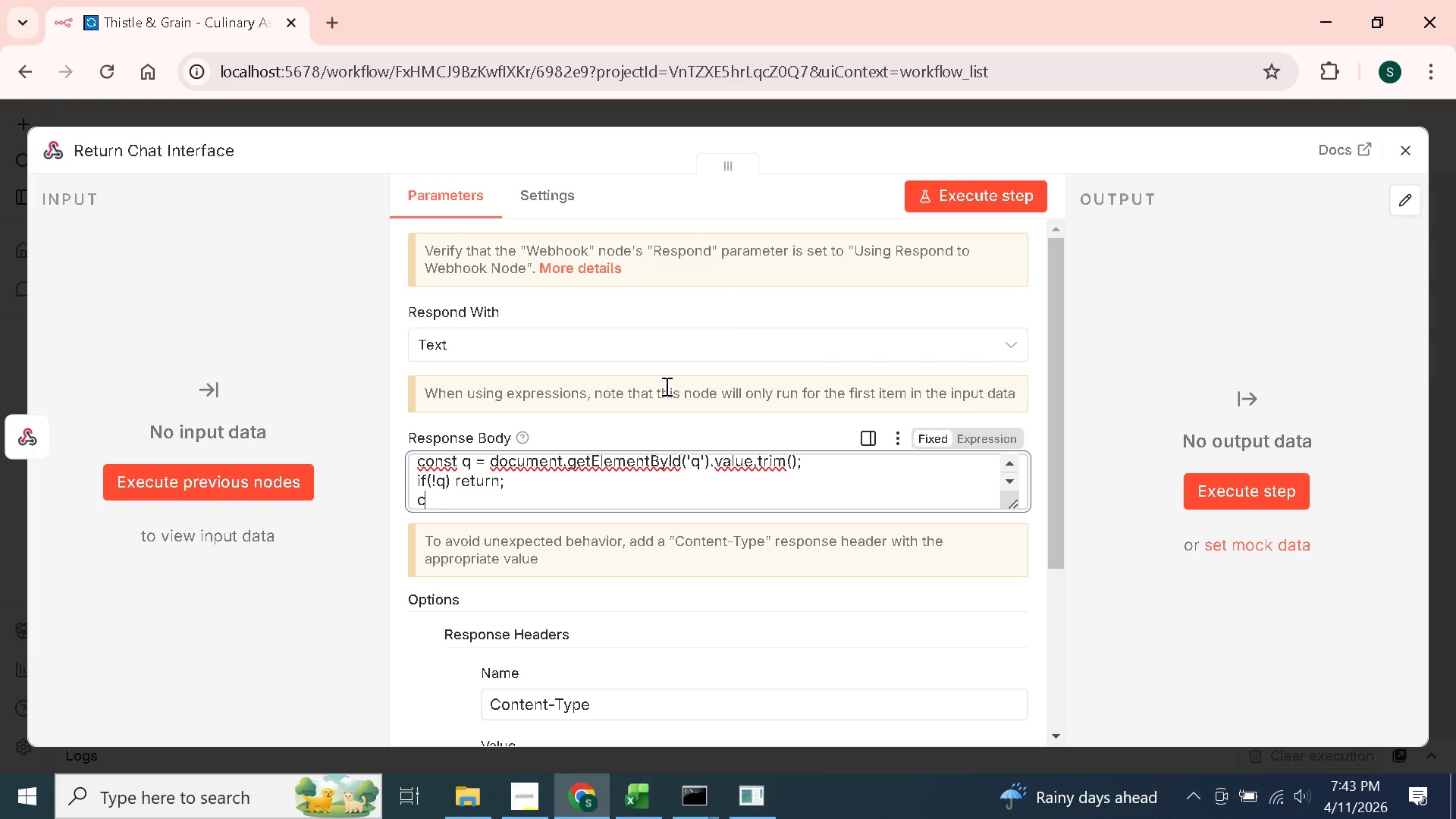 
type(const msgs = )
 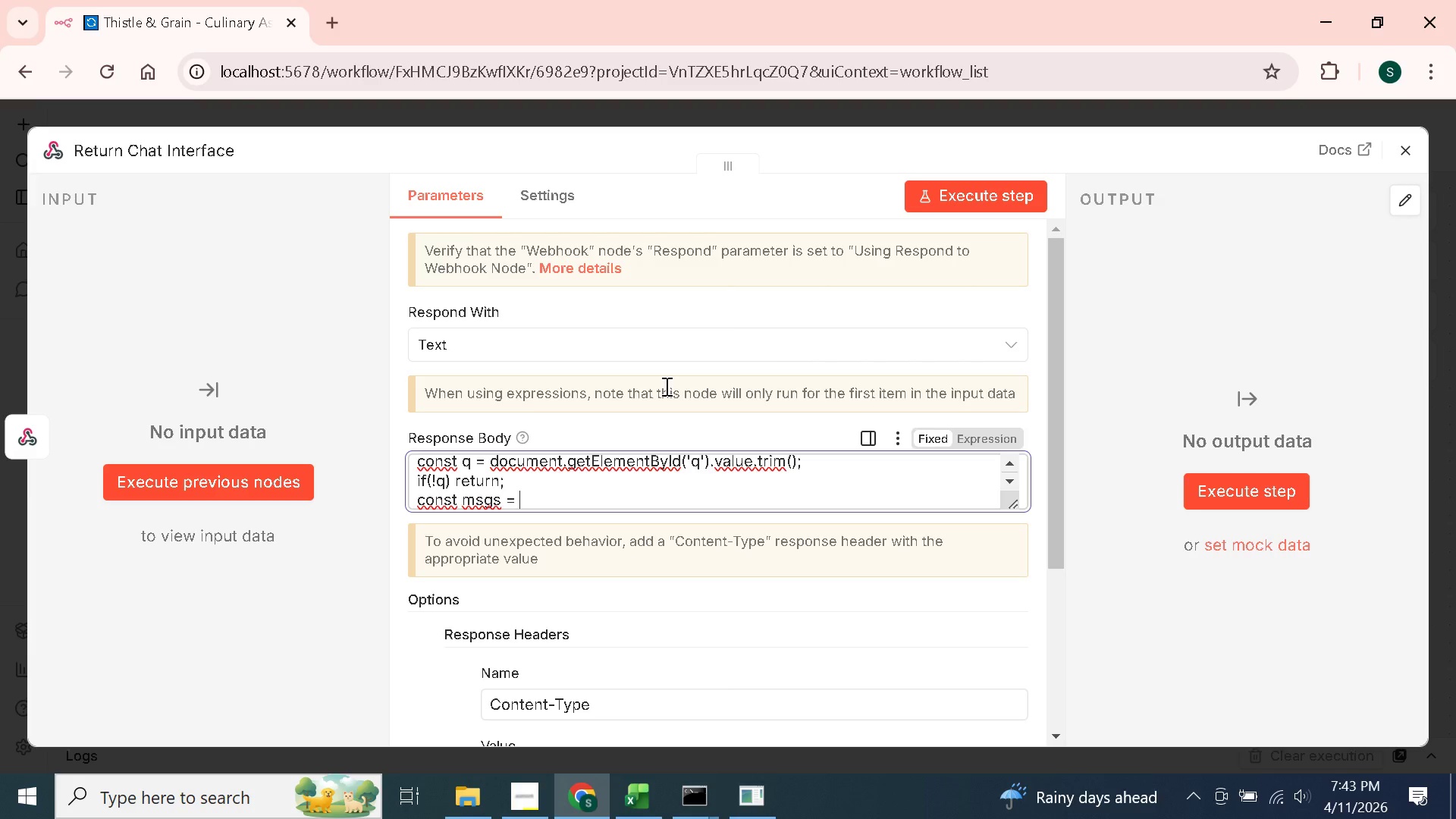 
type(document.getElementBu)
key(Backspace)
type(yId)
 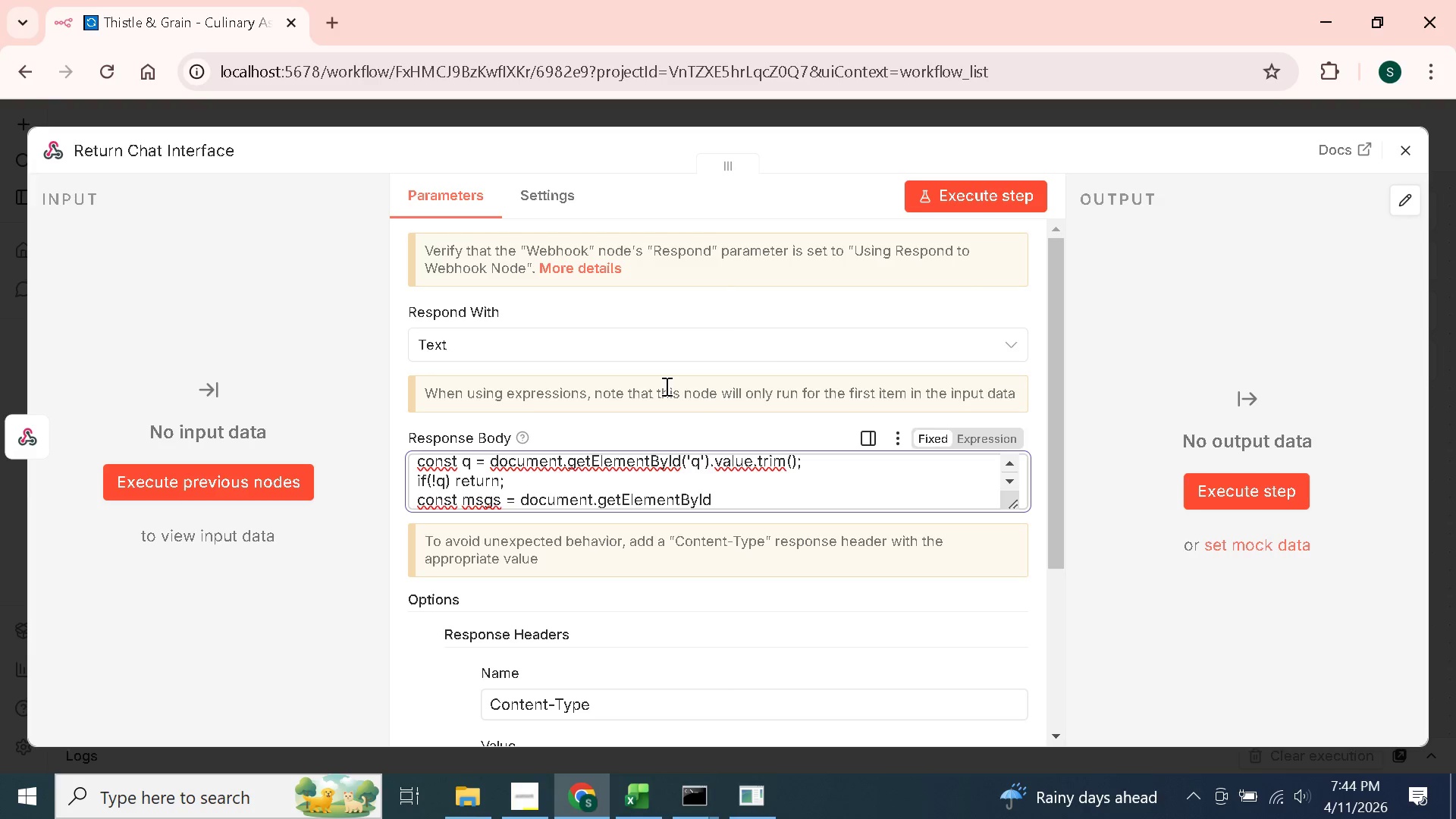 
wait(11.03)
 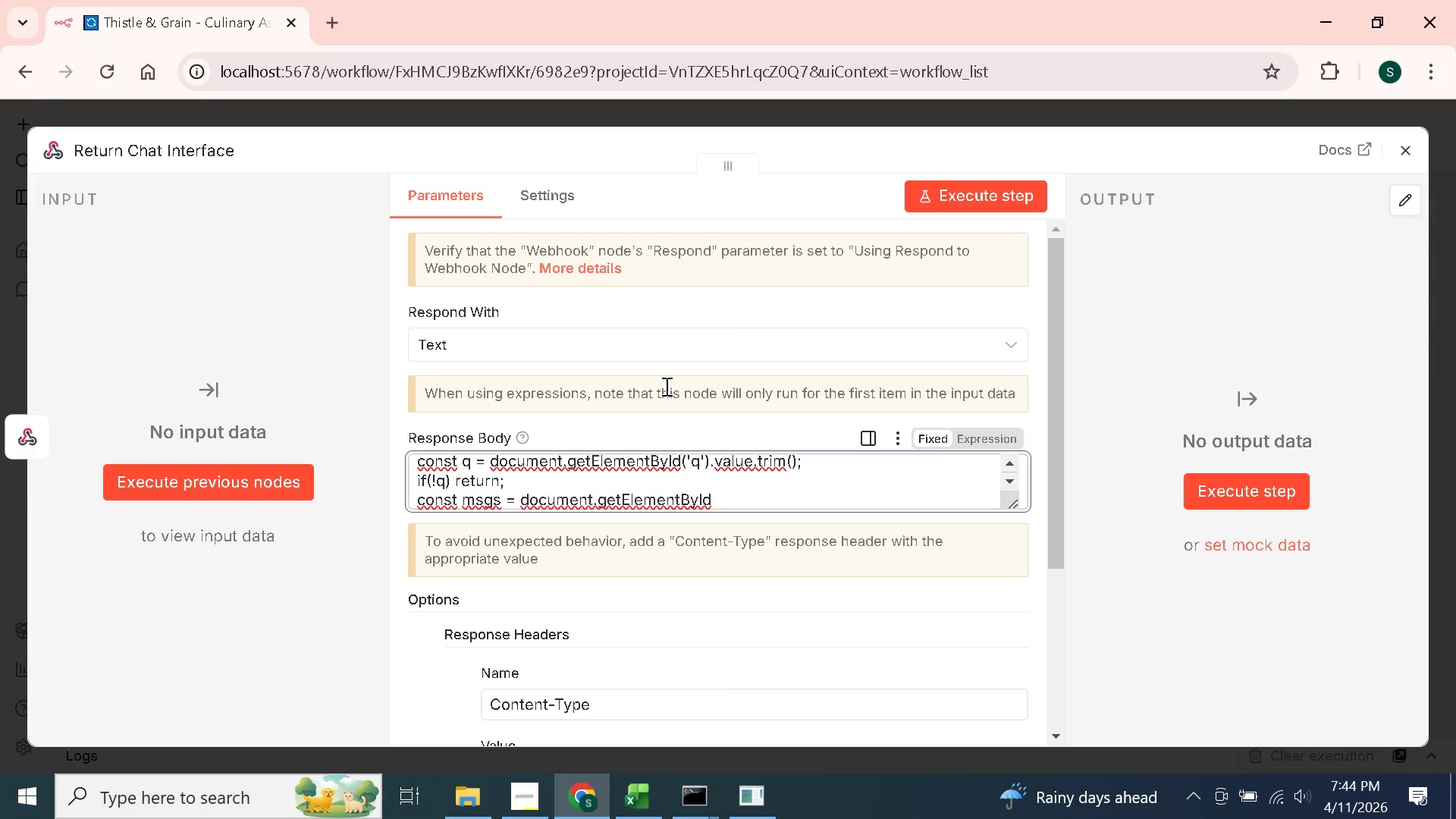 
type(('messages');)
 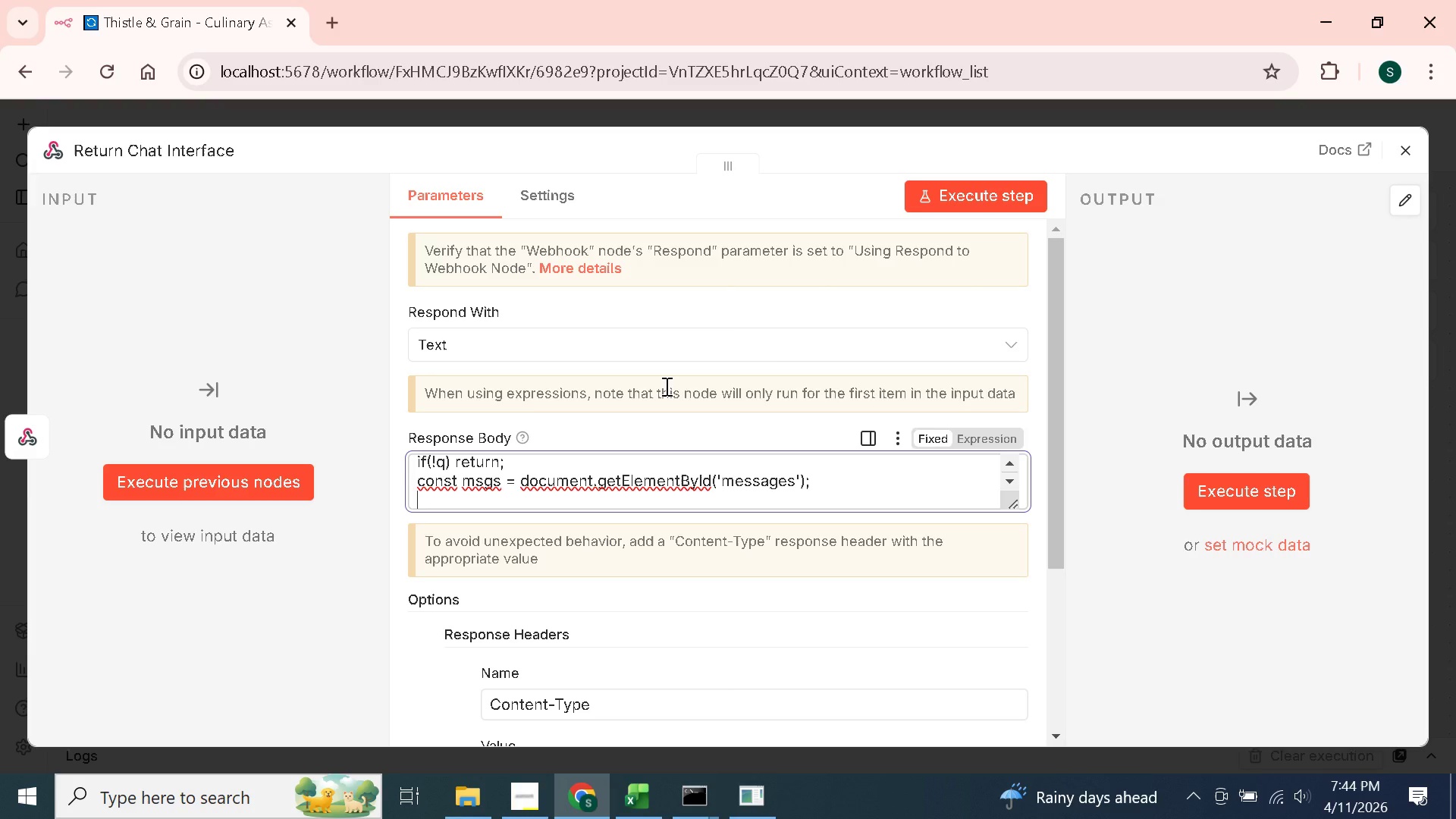 
 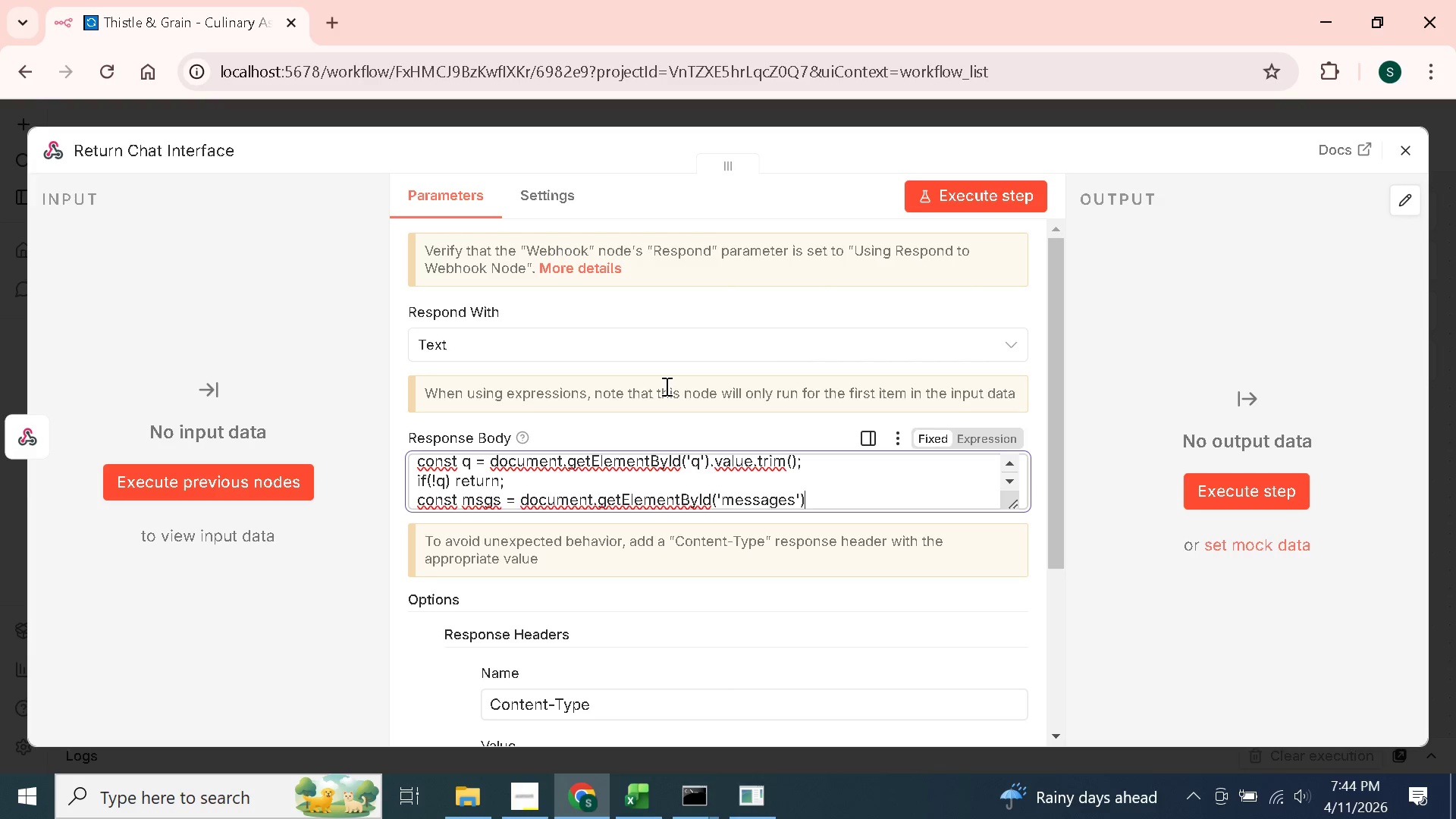 
key(Enter)
 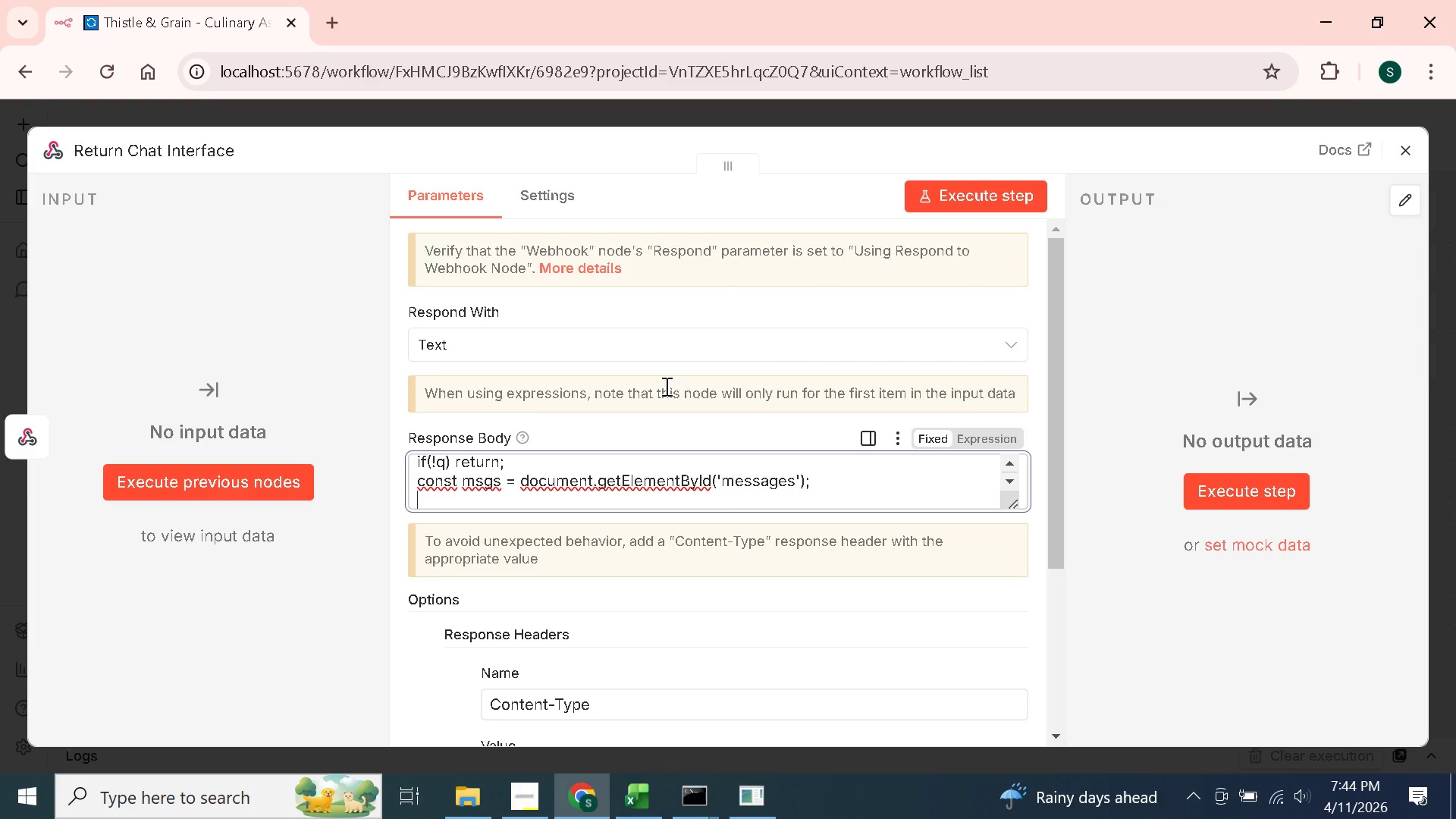 
type(msgs.innerHTML += '<div class )
 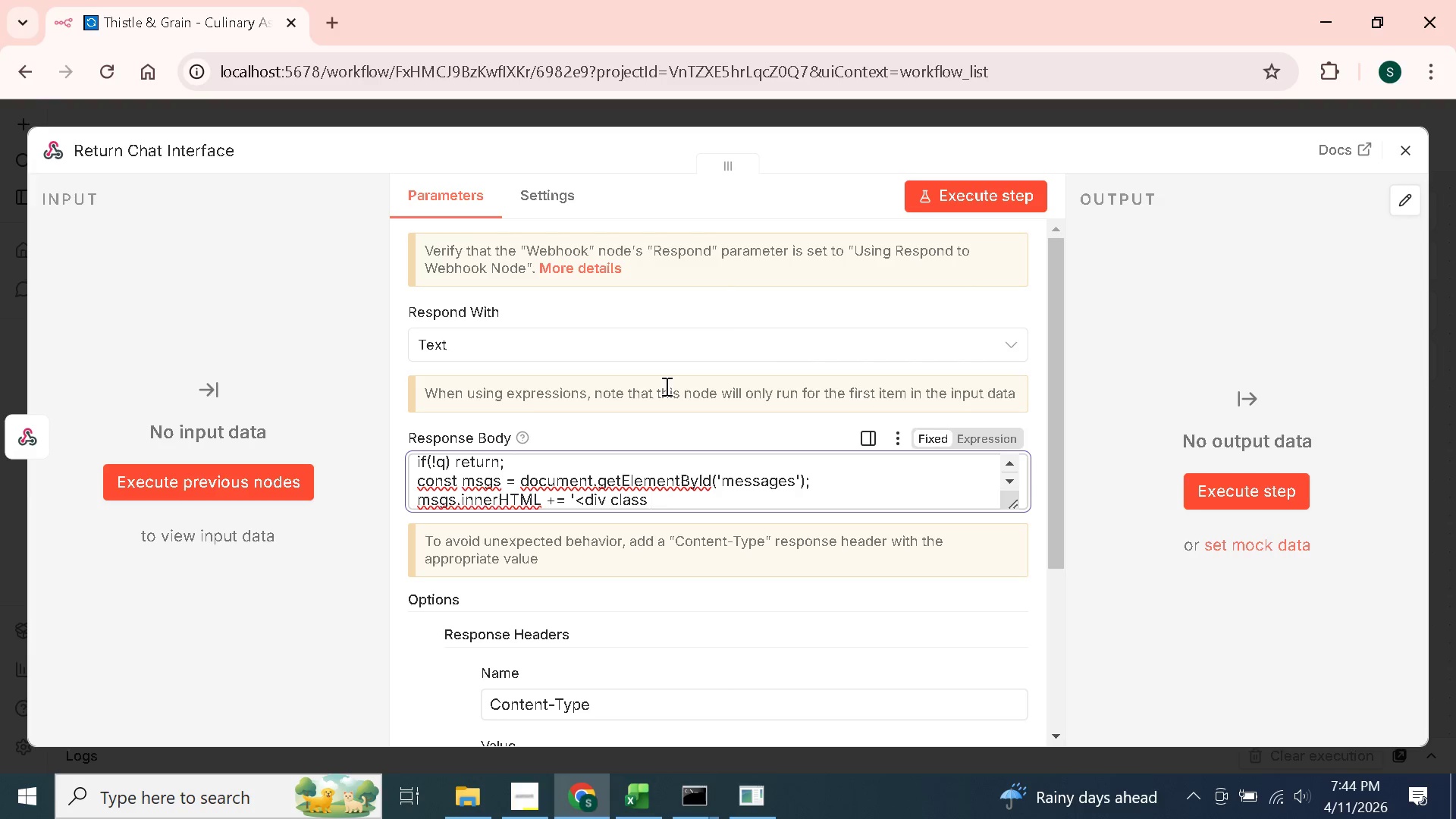 
key(Backspace)
type(="msg-sat)
key(Backspace)
key(Backspace)
type(taff)
 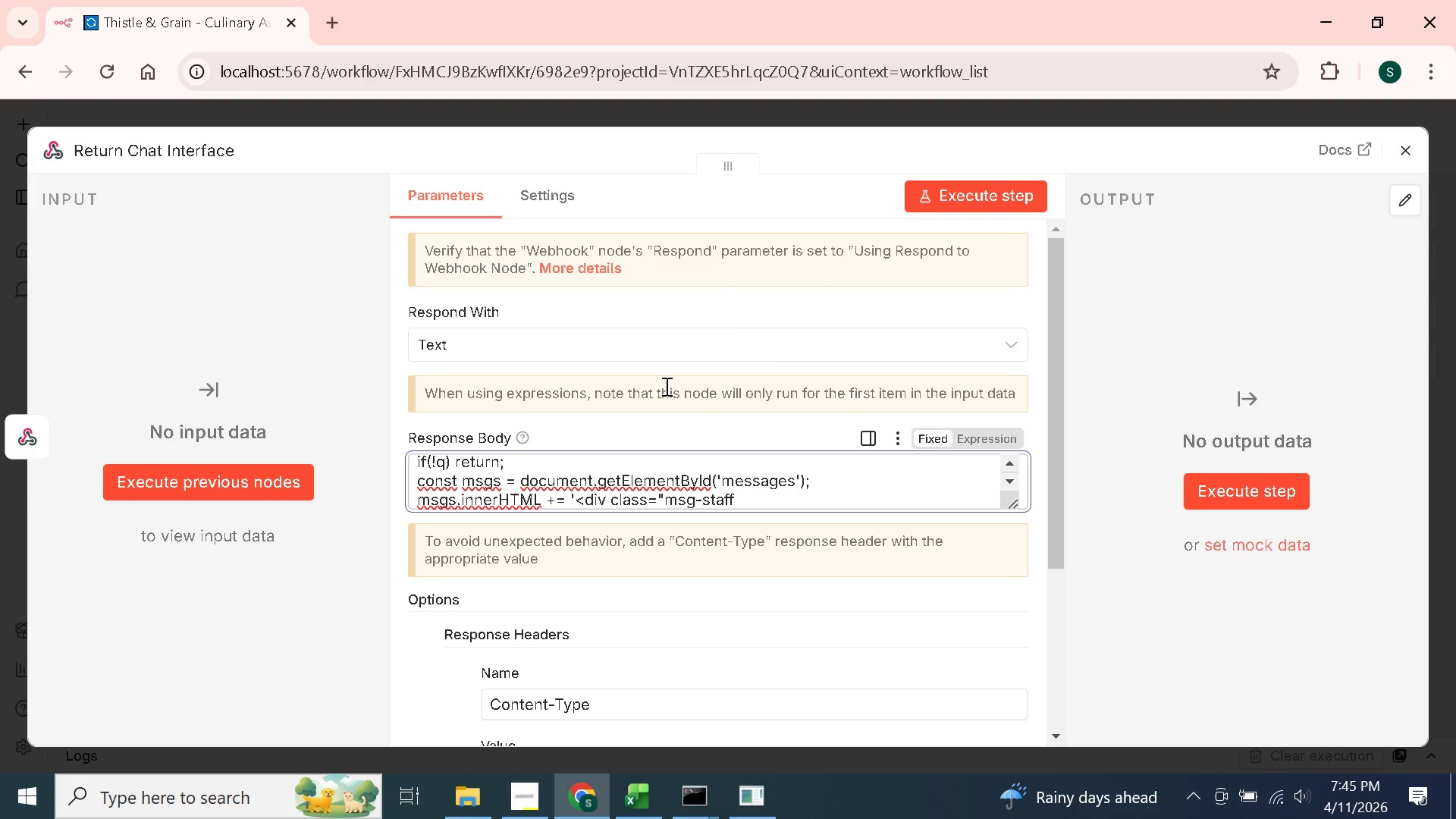 
hold_key(key=ShiftLeft, duration=1.52)
 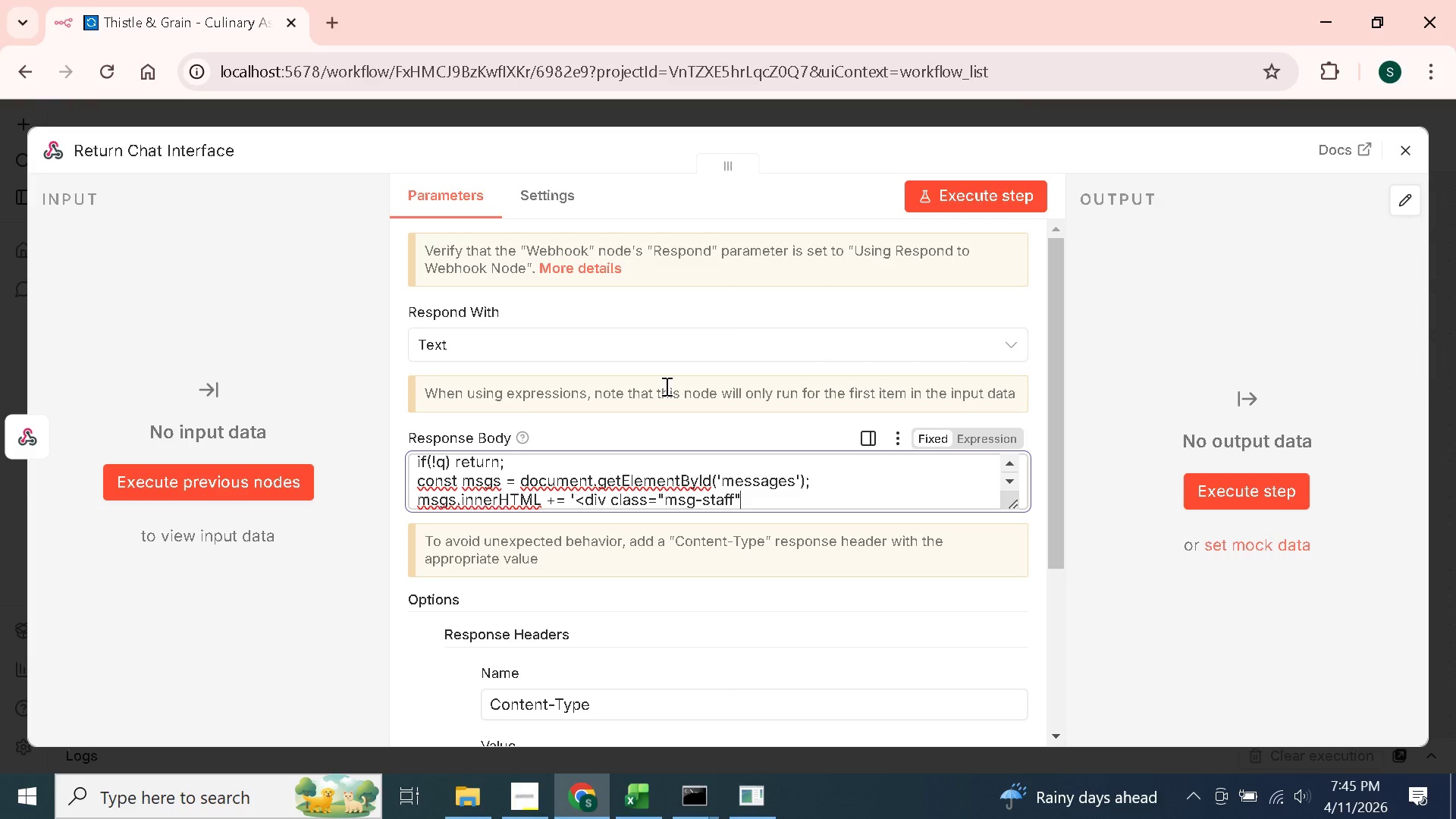 
type(">Staff: ' + )
key(Backspace)
type( q + )
 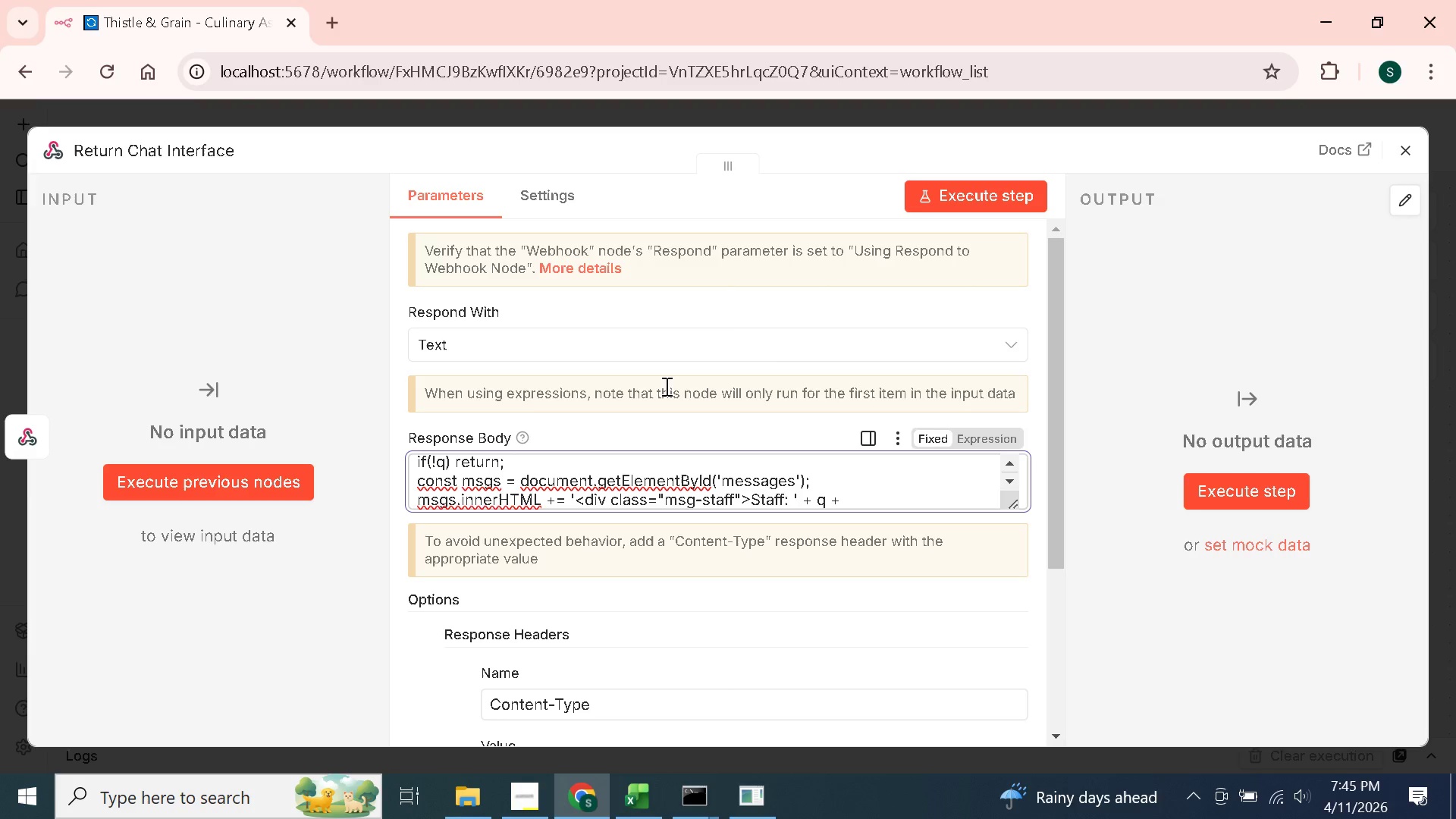 
wait(5.88)
 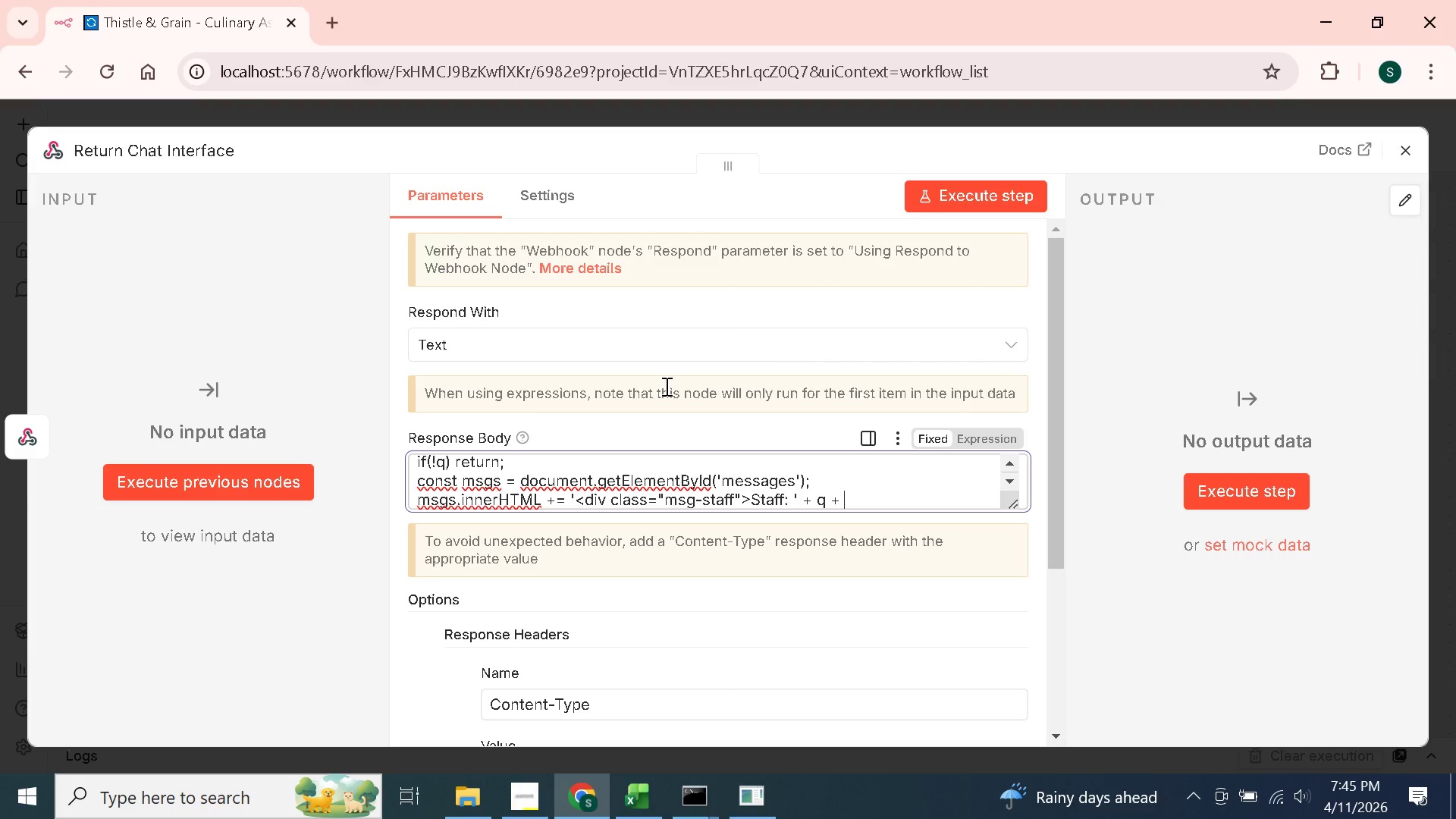 
type('</div>';)
 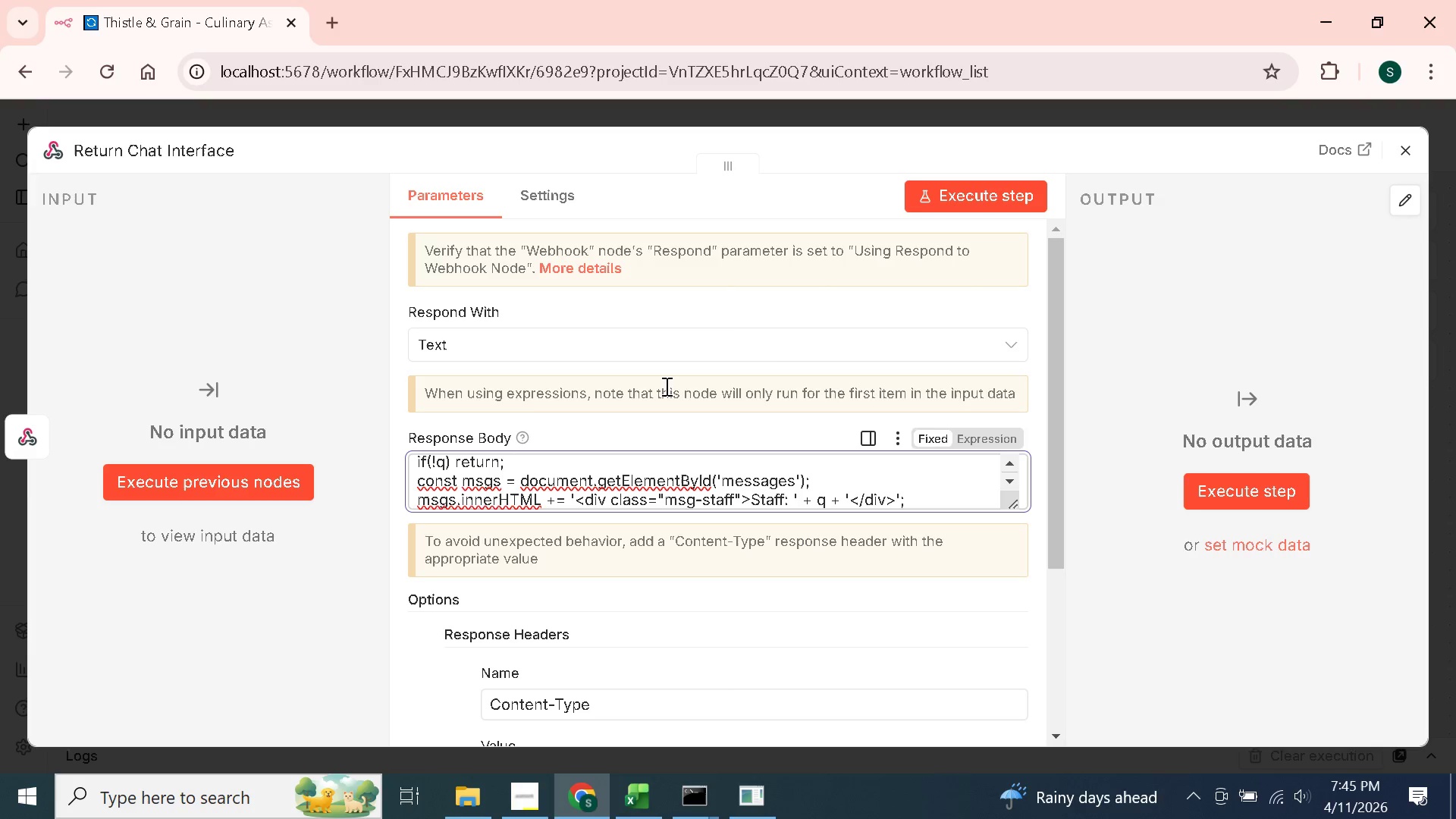 
wait(9.25)
 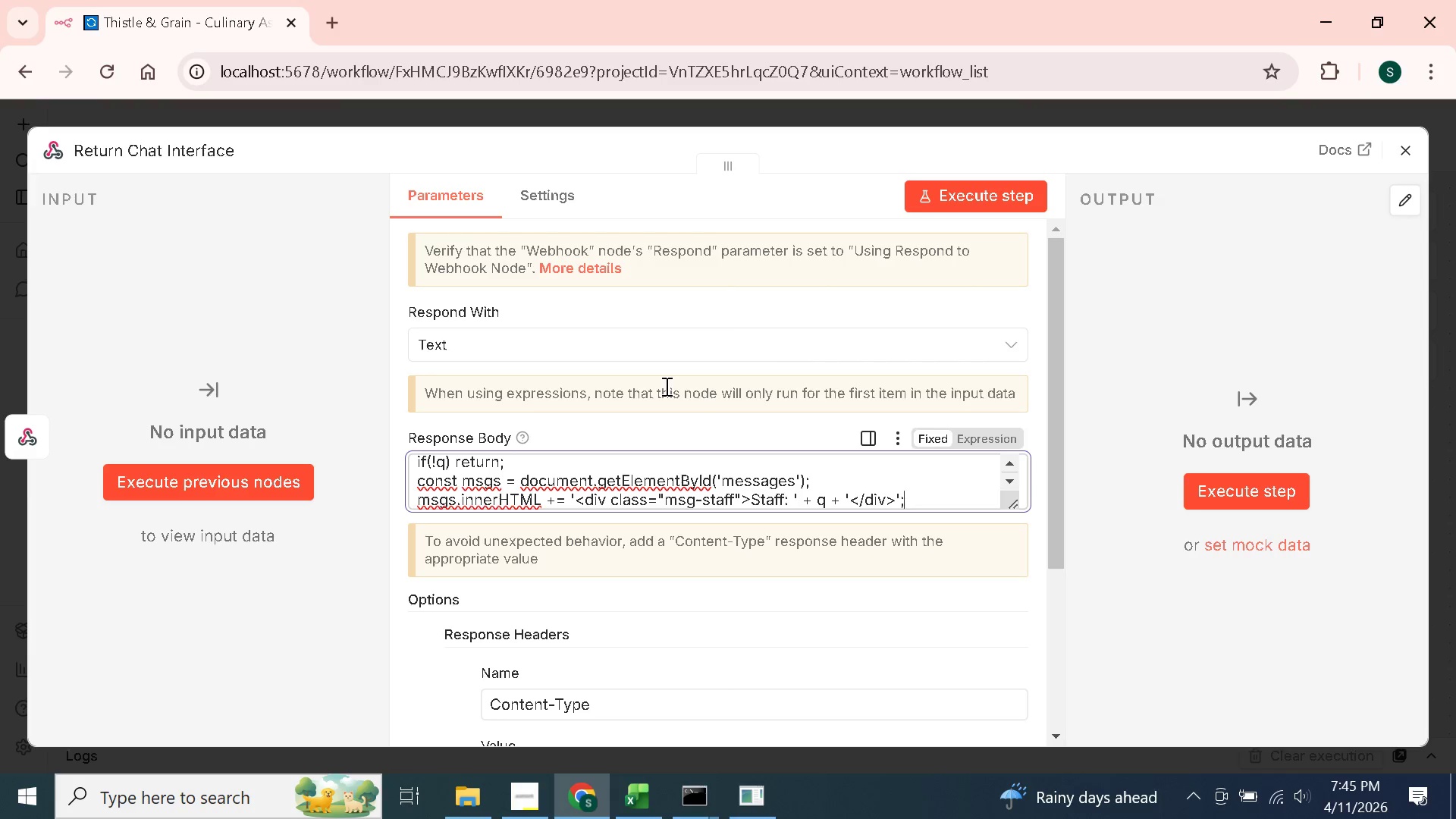 
key(Enter)
 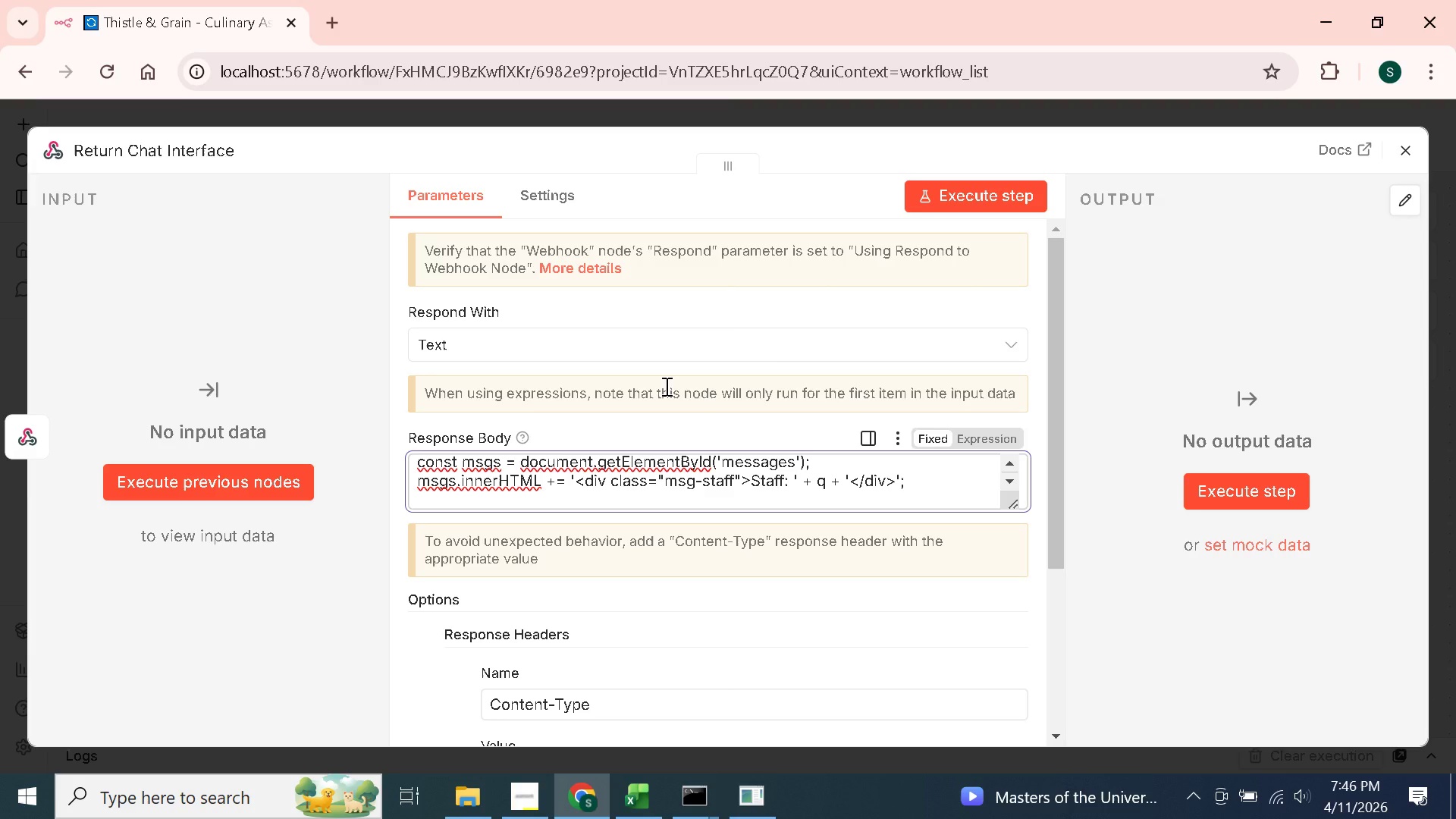 
wait(36.42)
 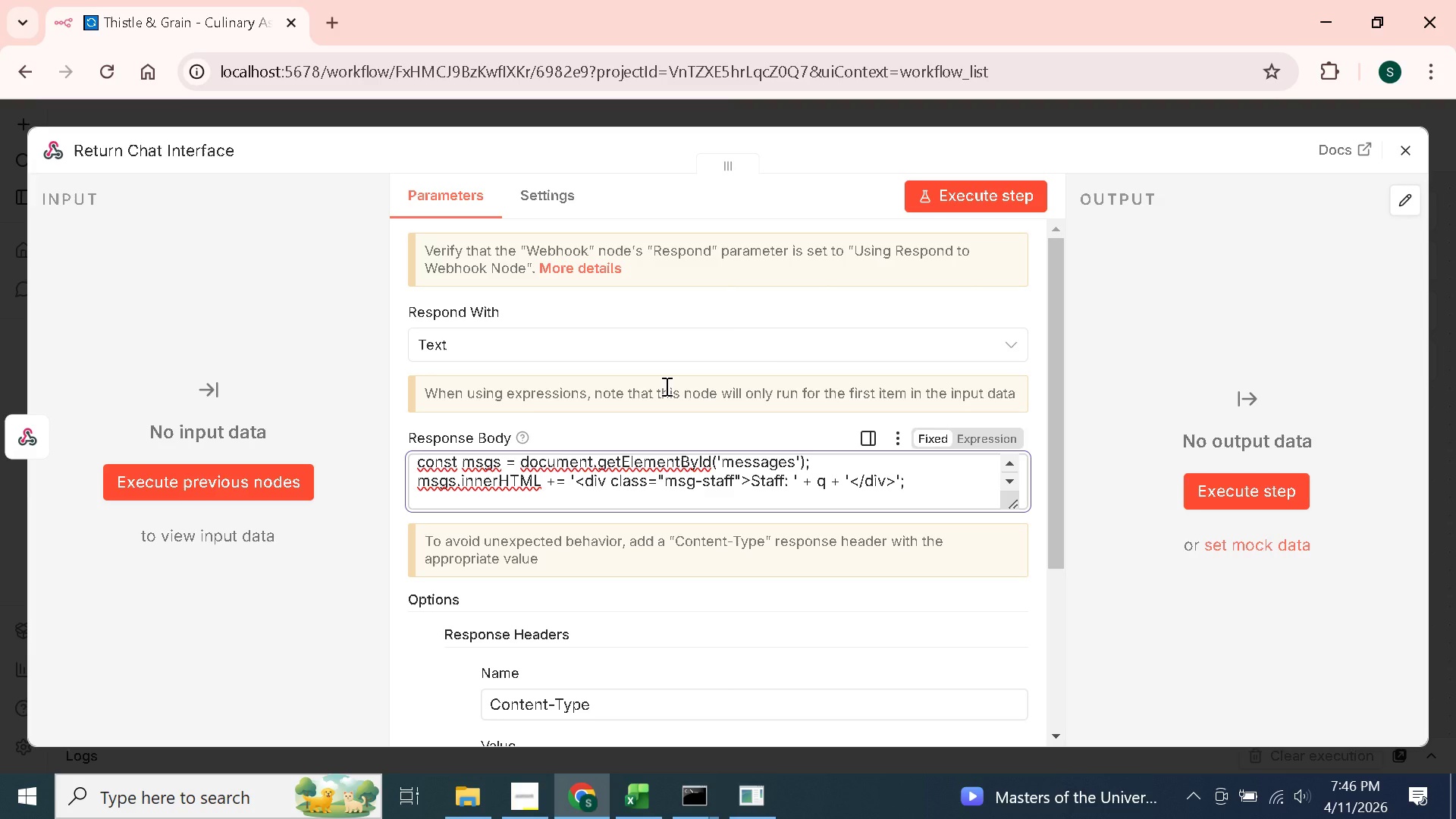 
type(document.get)
 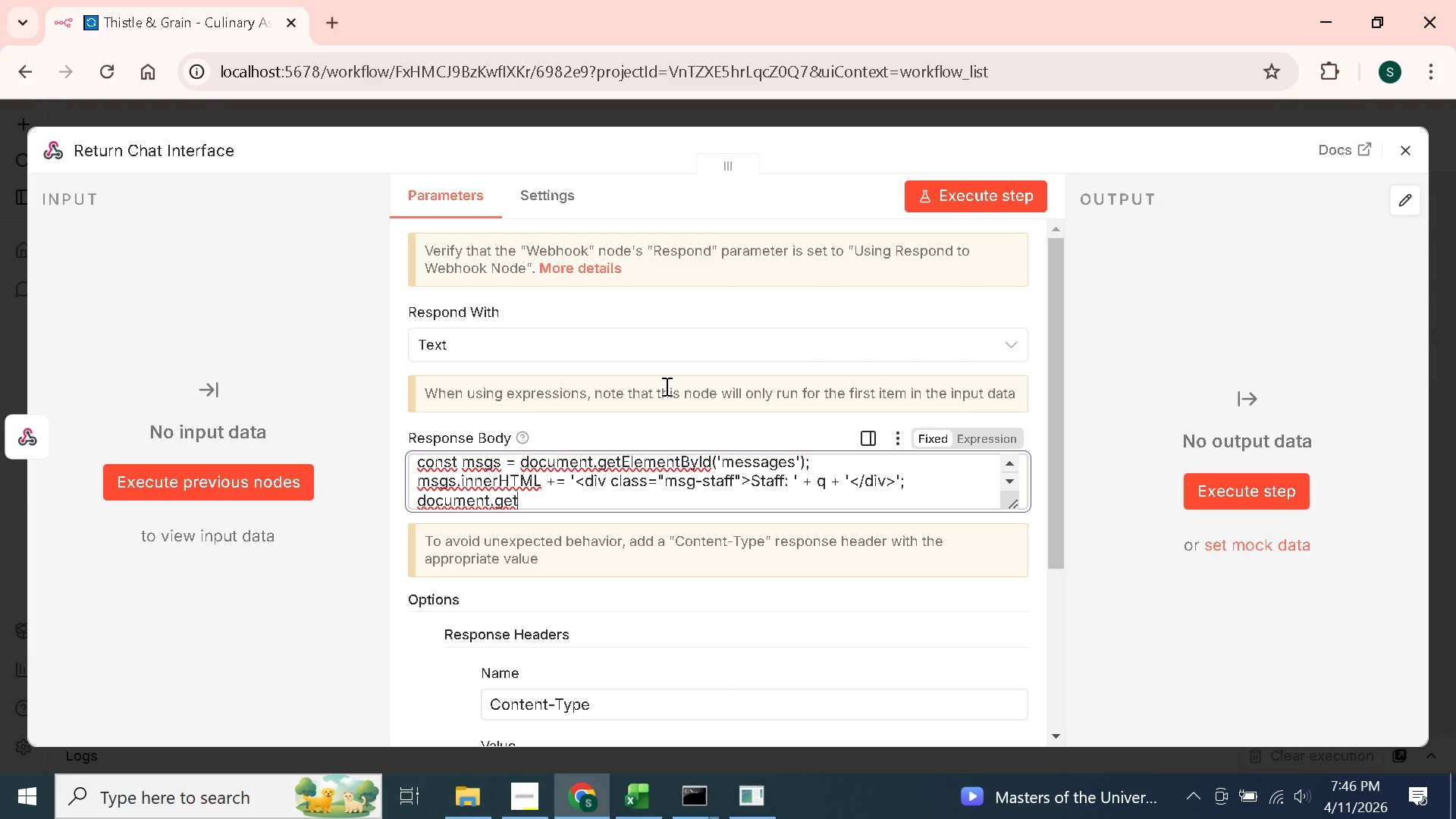 
hold_key(key=ShiftLeft, duration=0.34)
 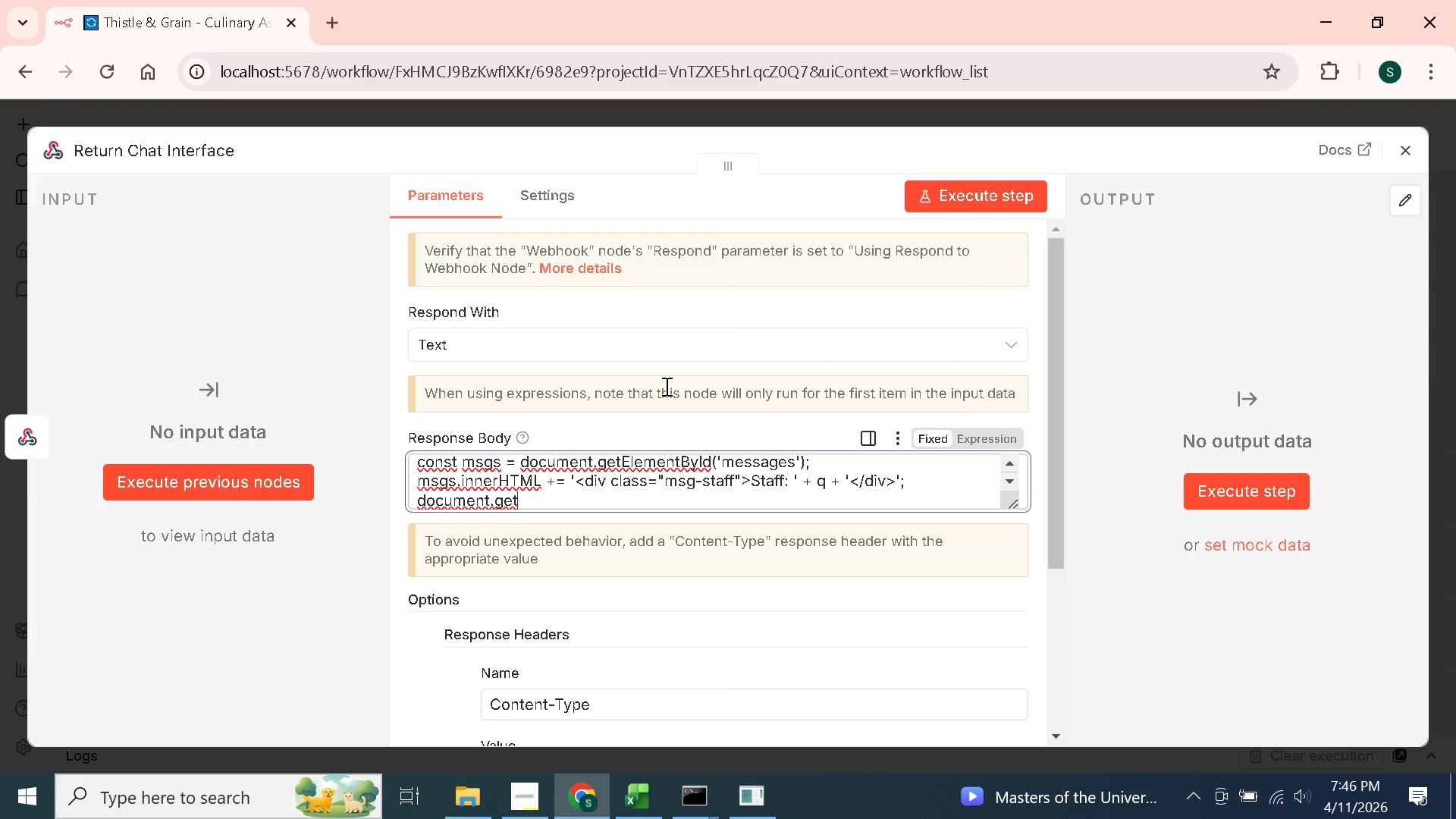 
wait(26.67)
 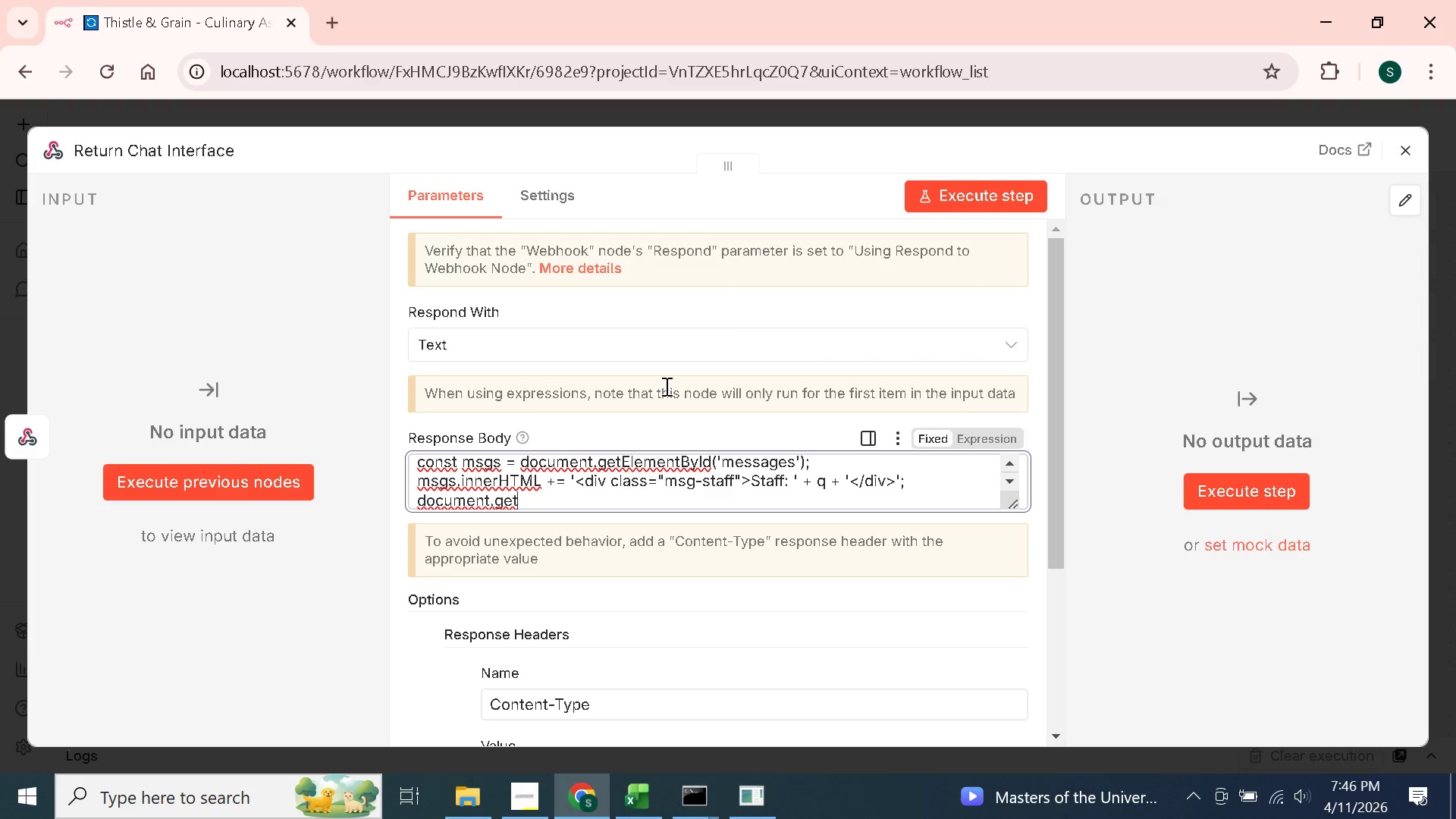 
type(ElementById)
 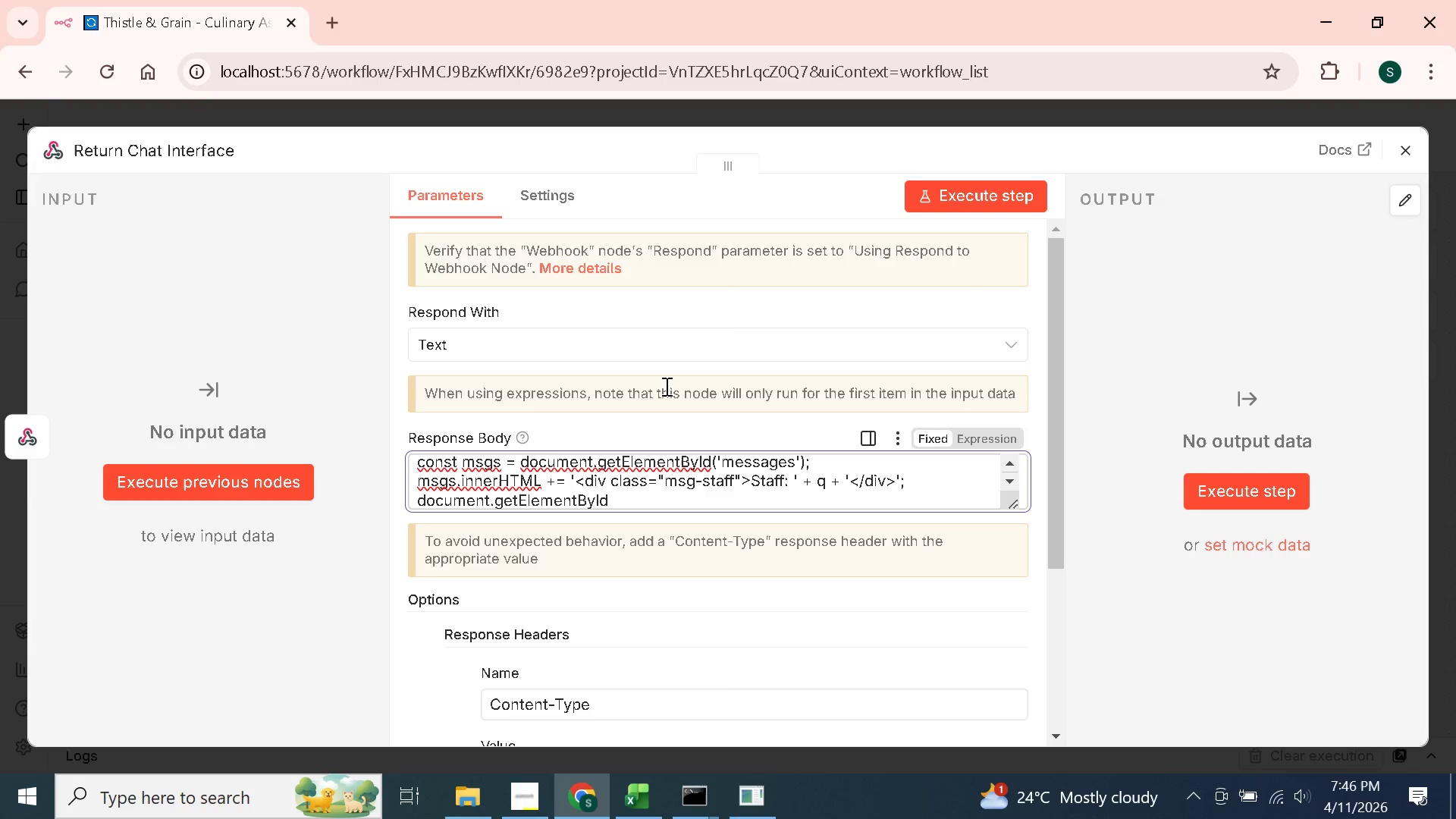 
key(Shift+9)
 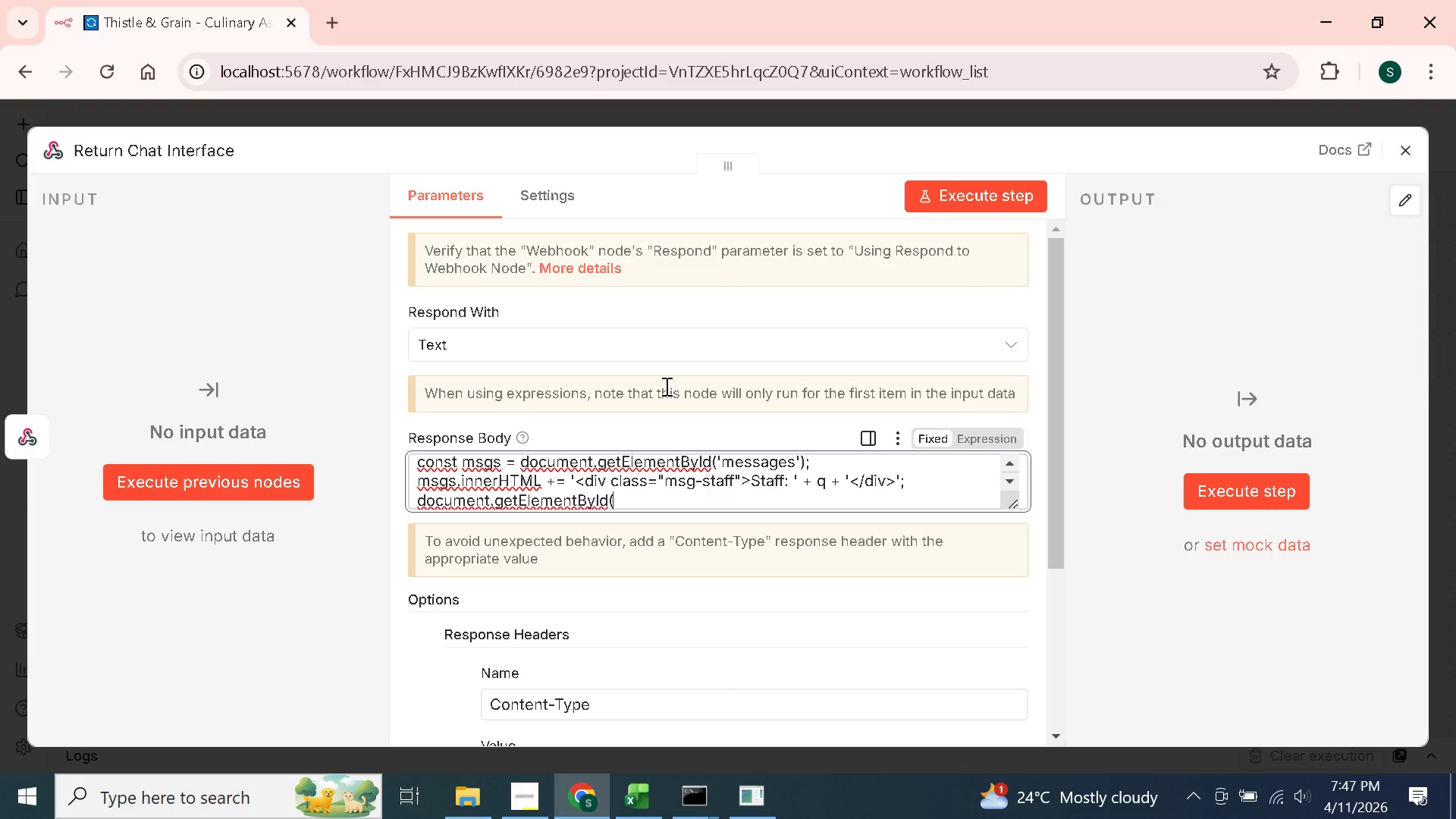 
key(Semicolon)
 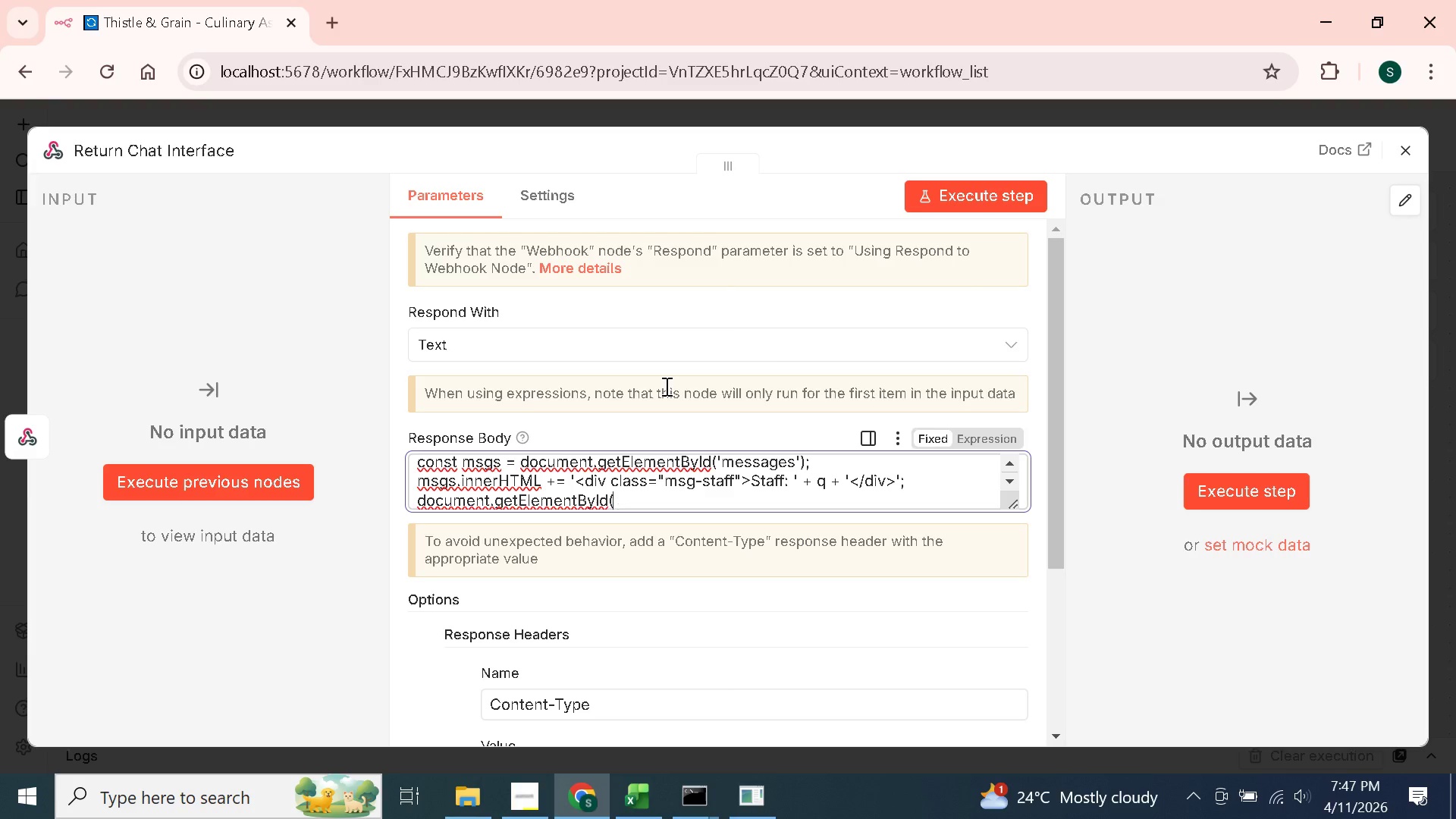 
key(Backspace)
 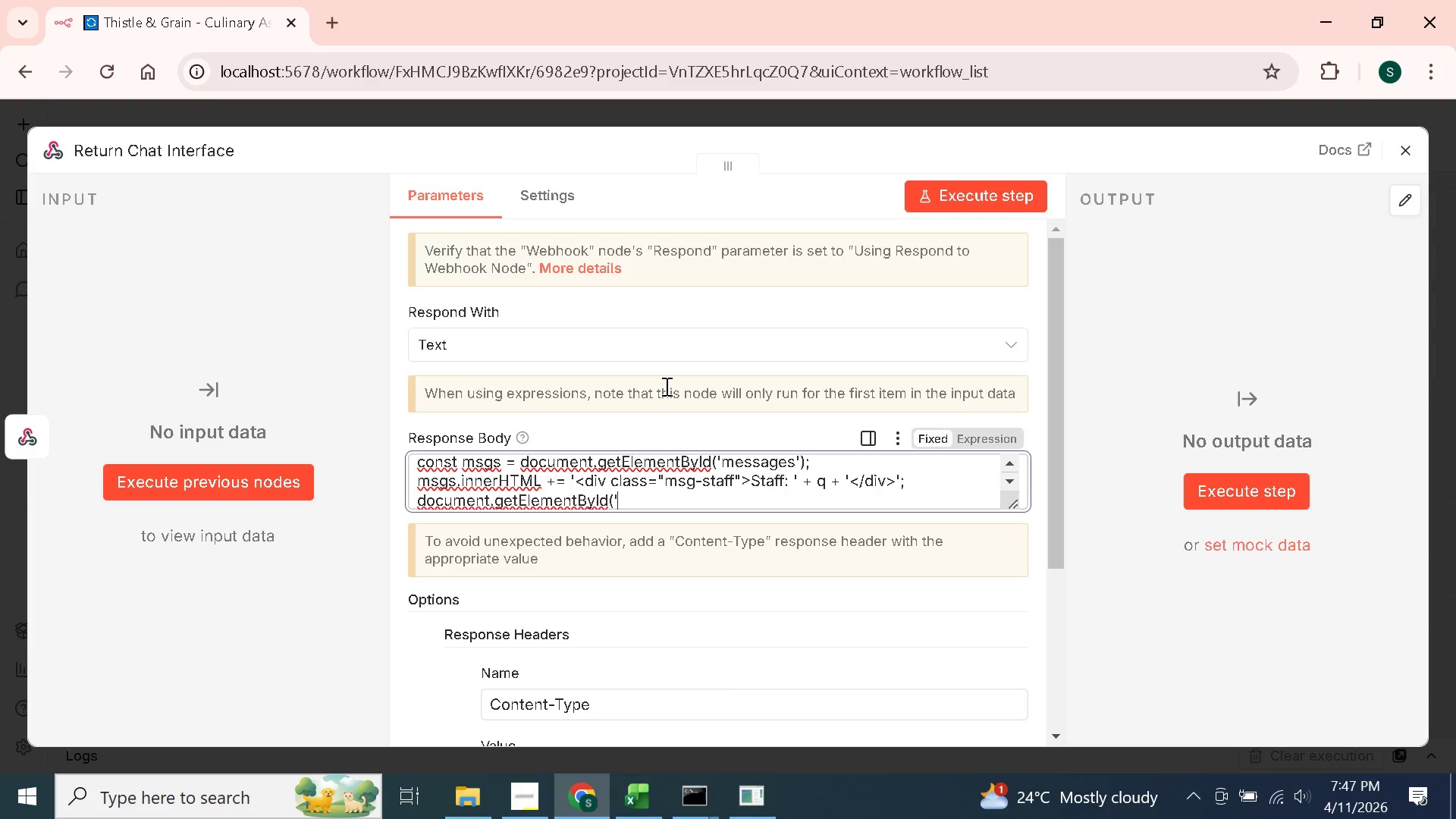 
key(Quote)
 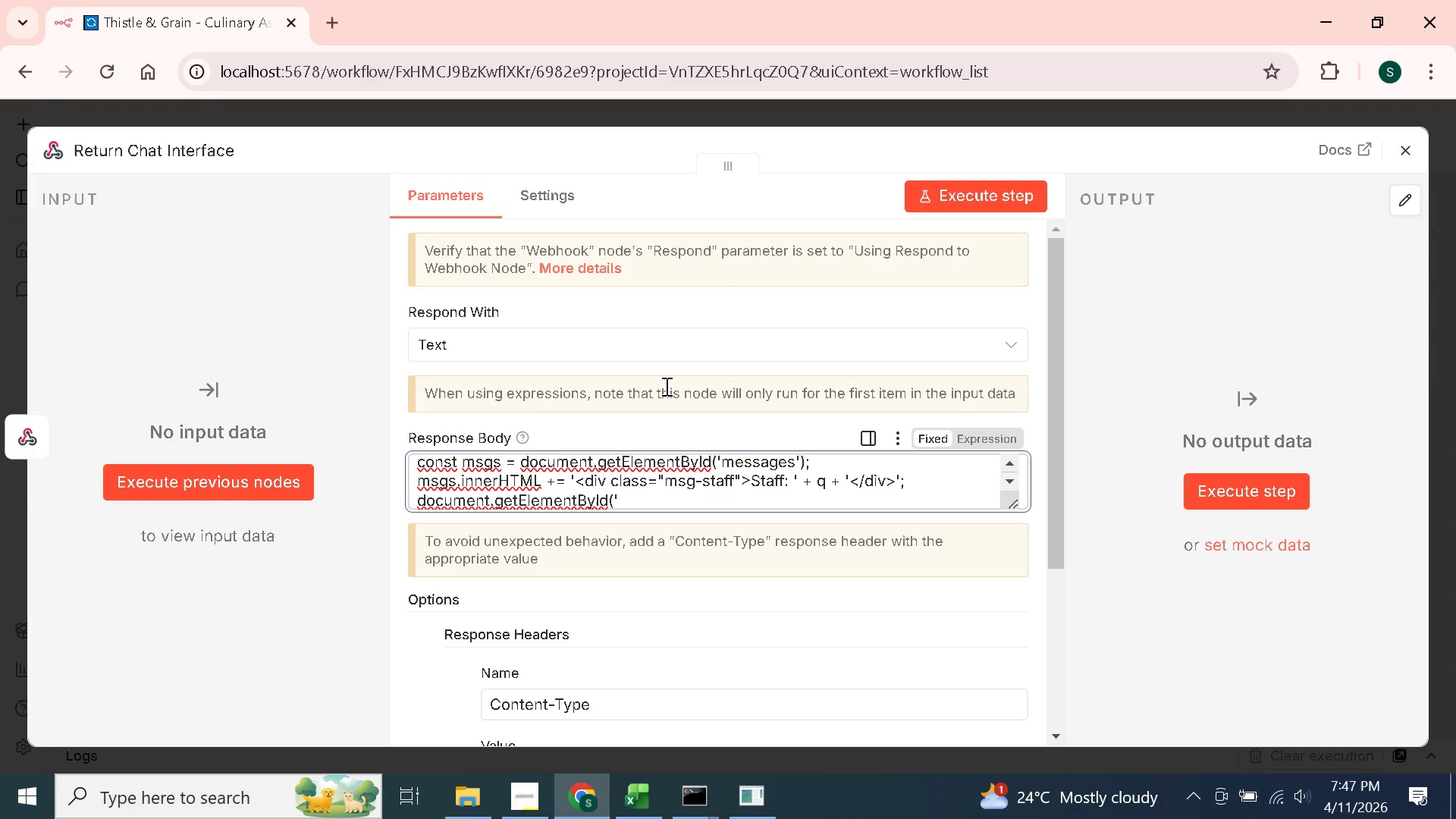 
key(Q)
 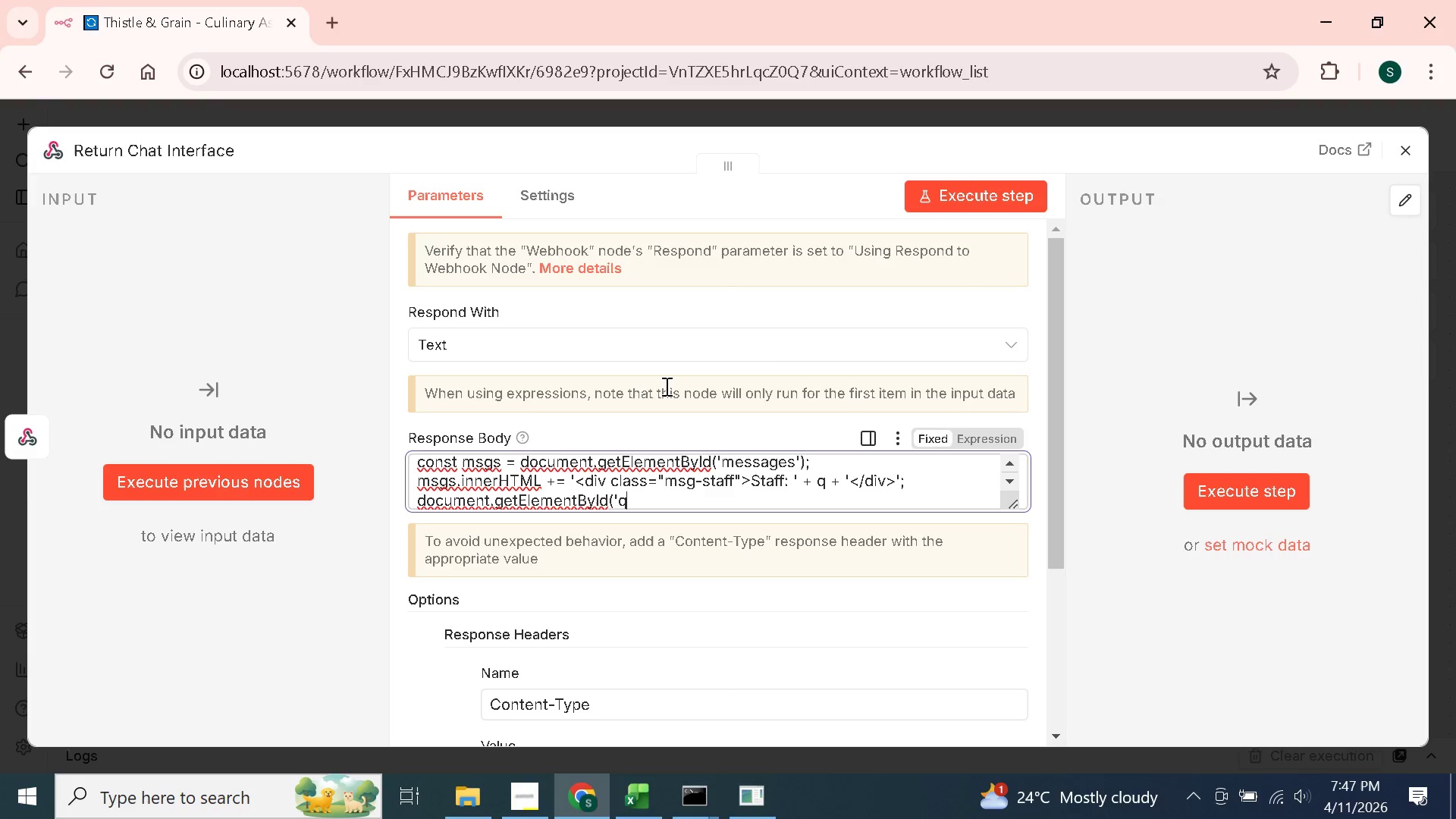 
key(Quote)
 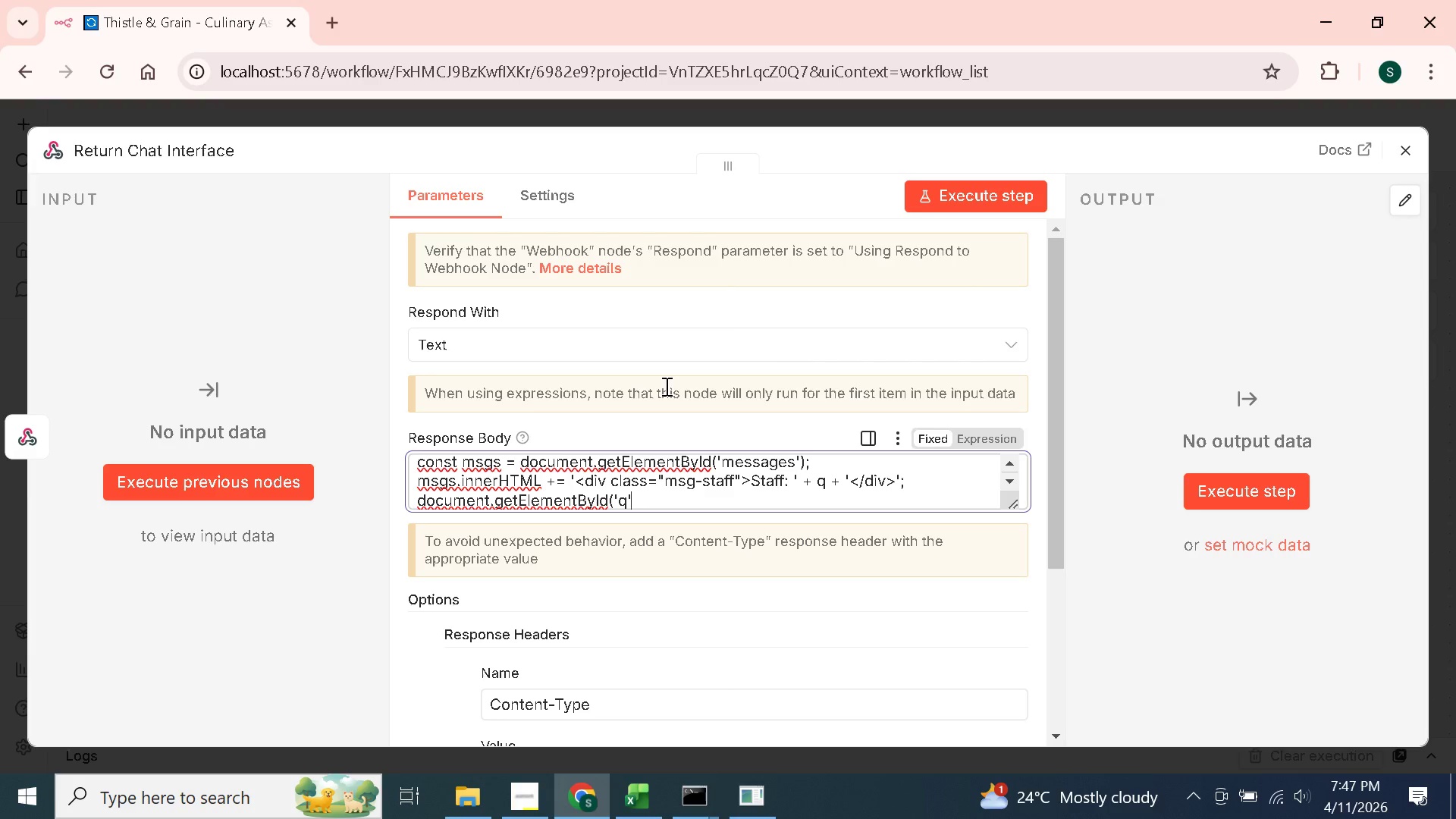 
key(Shift+0)
 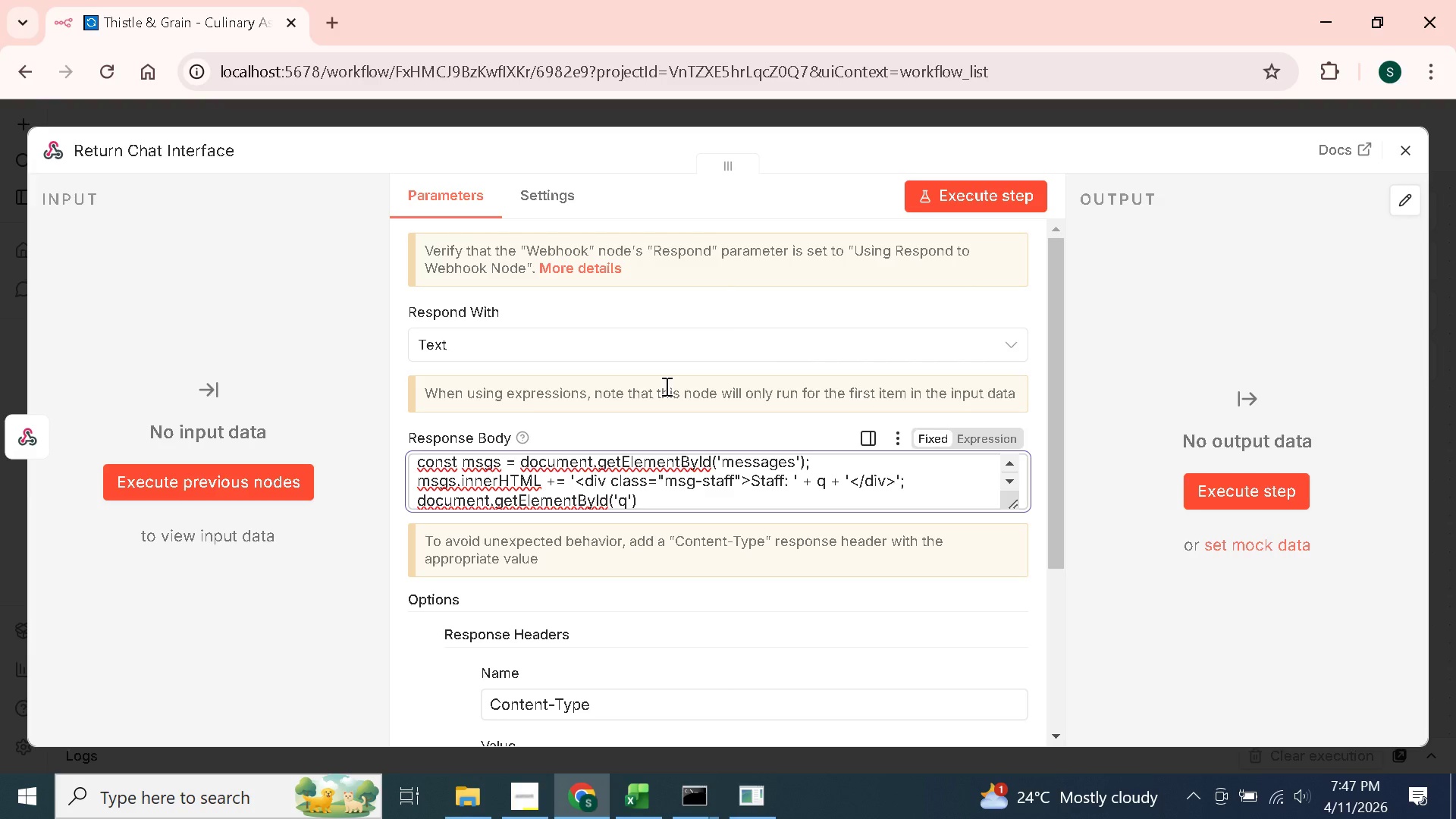 
type(.value = '')
 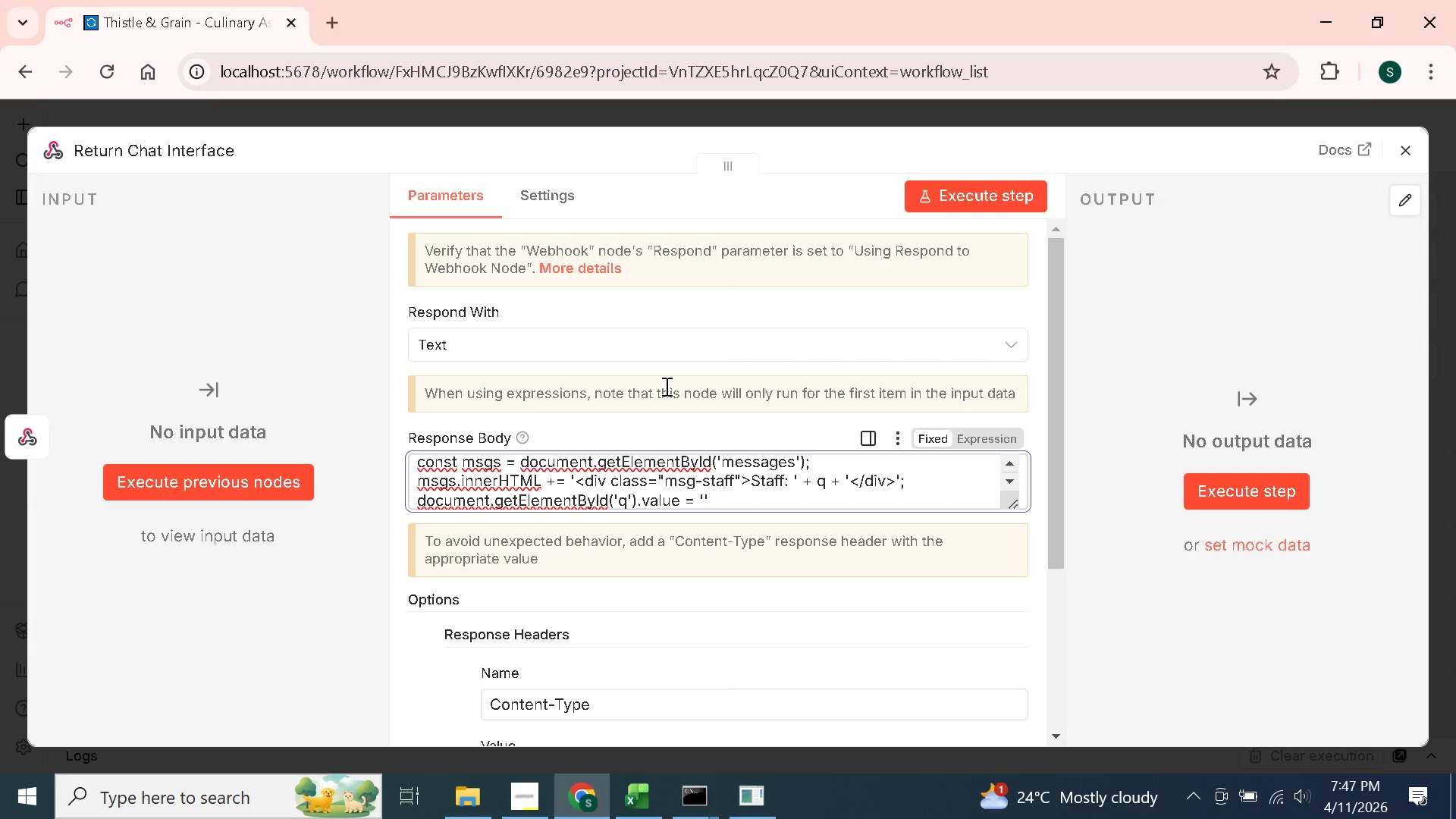 
hold_key(key=ShiftLeft, duration=1.51)
 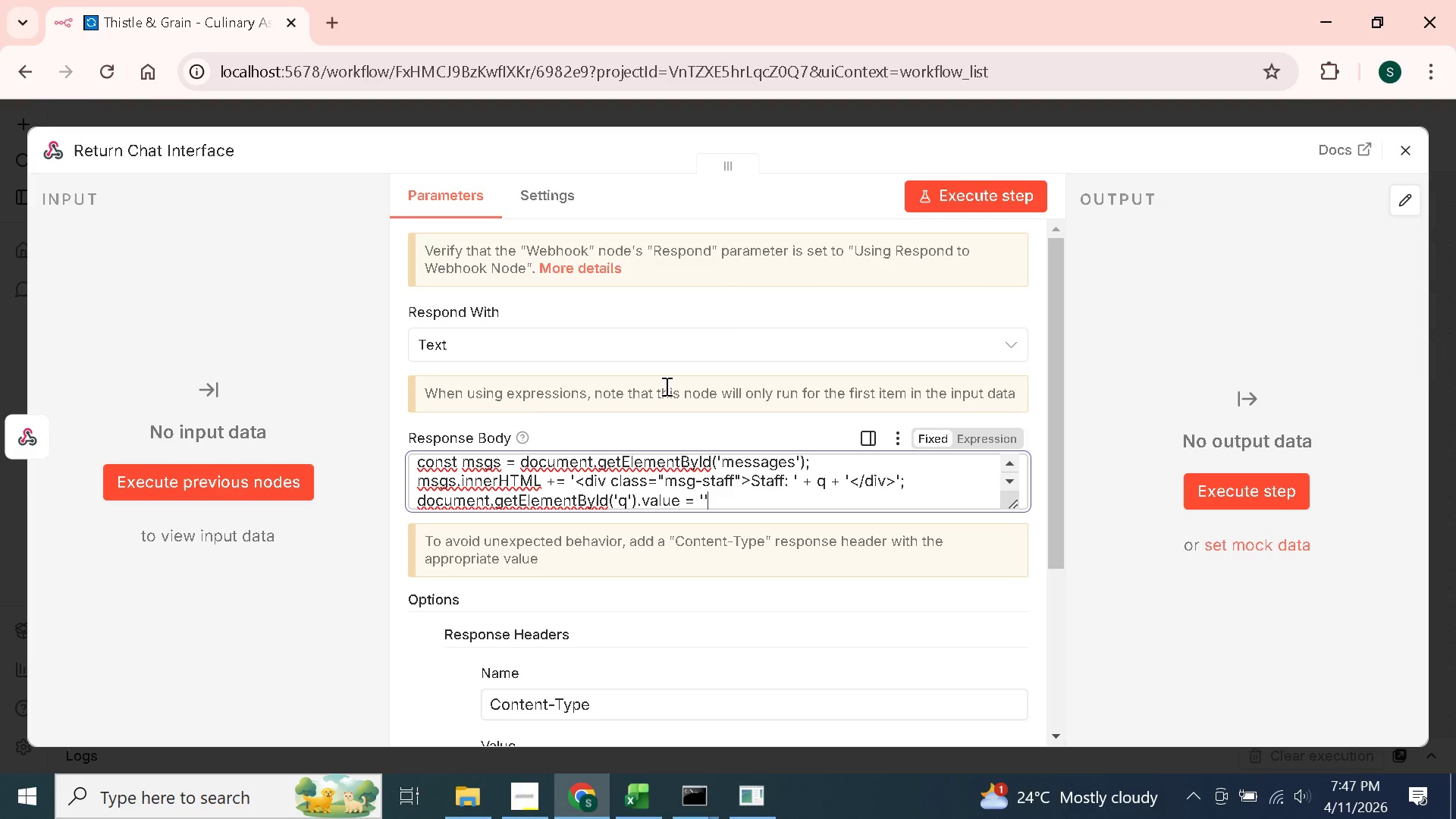 
hold_key(key=ShiftLeft, duration=0.31)
 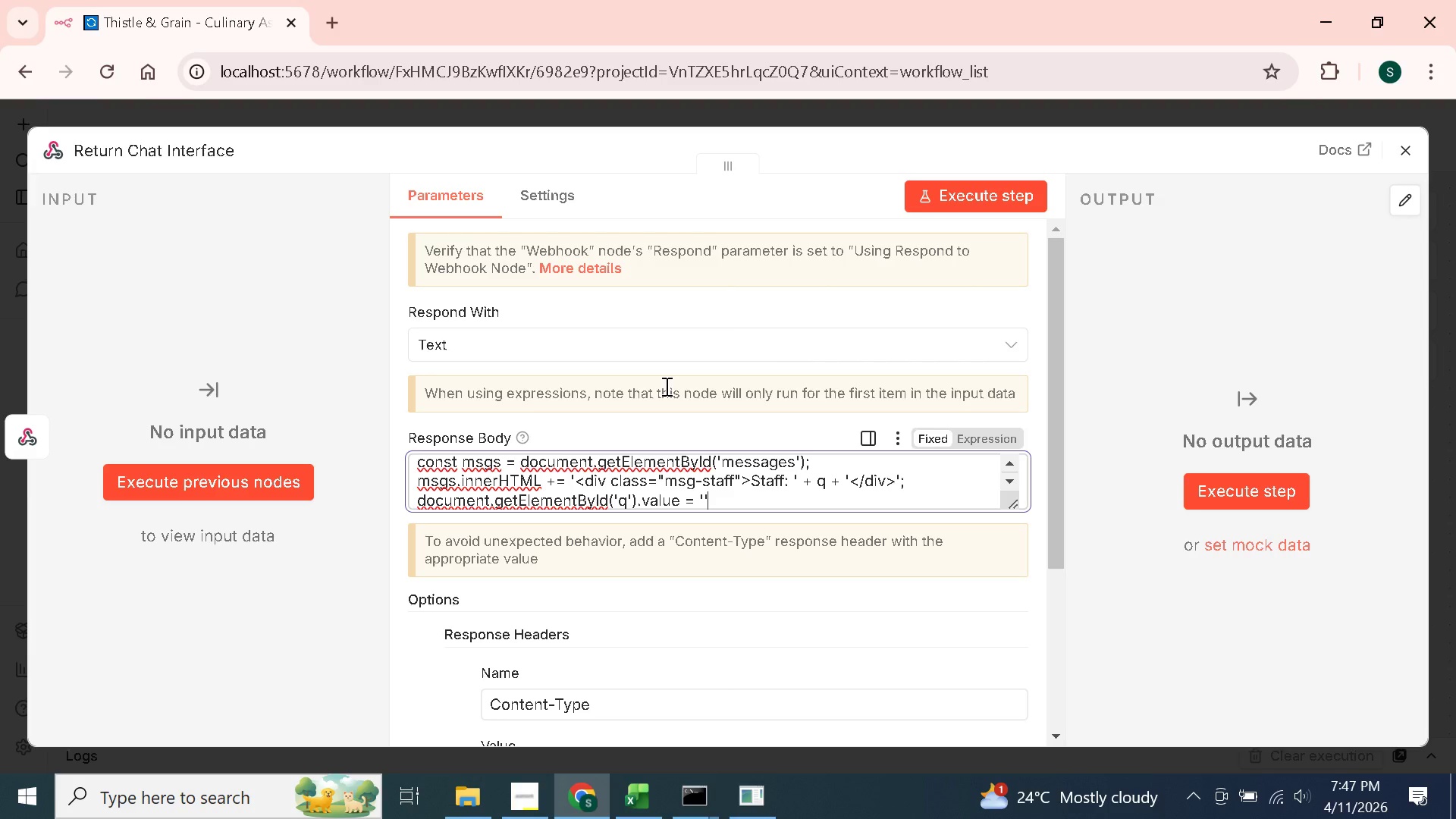 
key(Semicolon)
 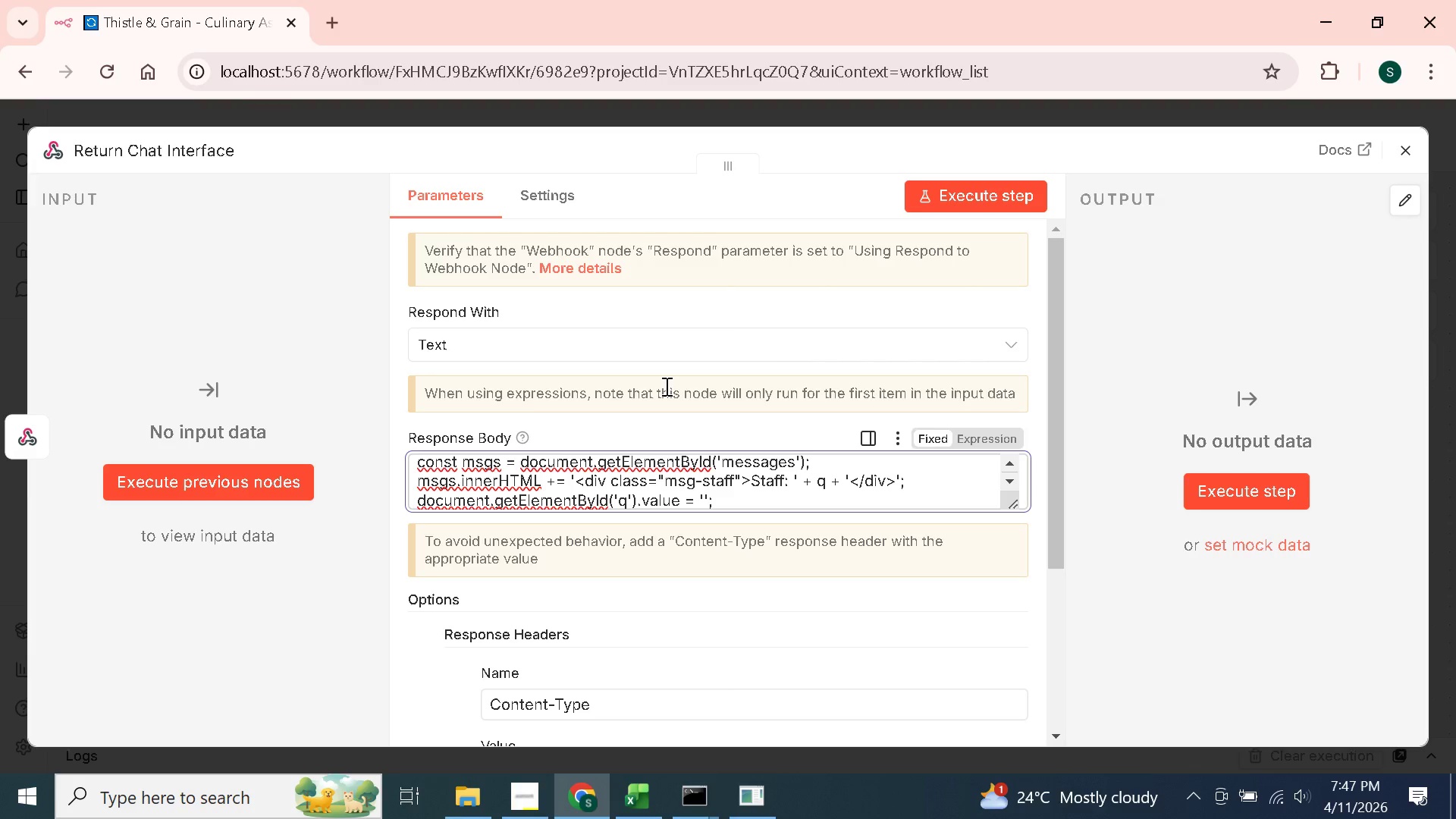 
key(Enter)
 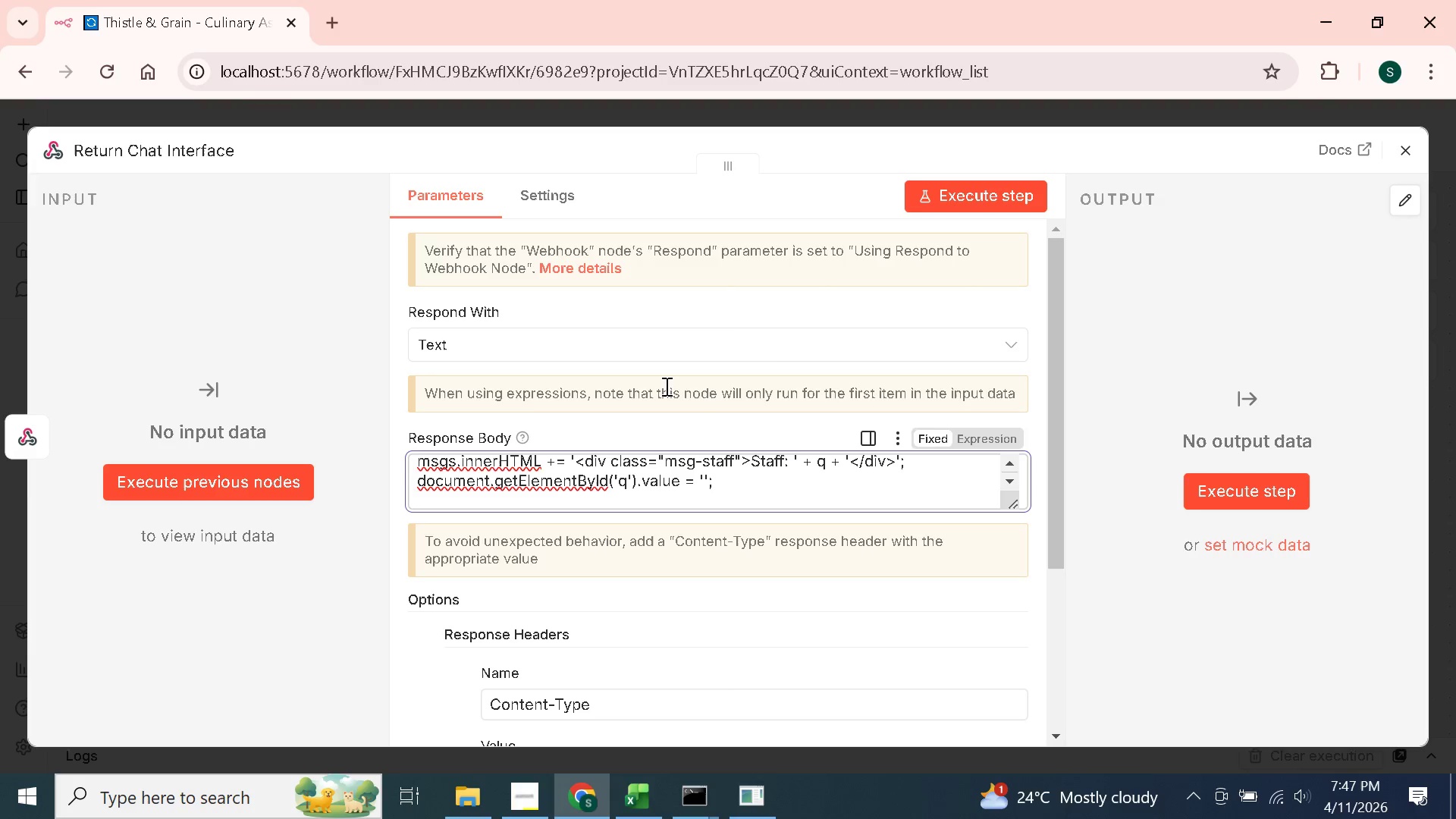 
type(msgs.innet)
key(Backspace)
type(rHTML)
 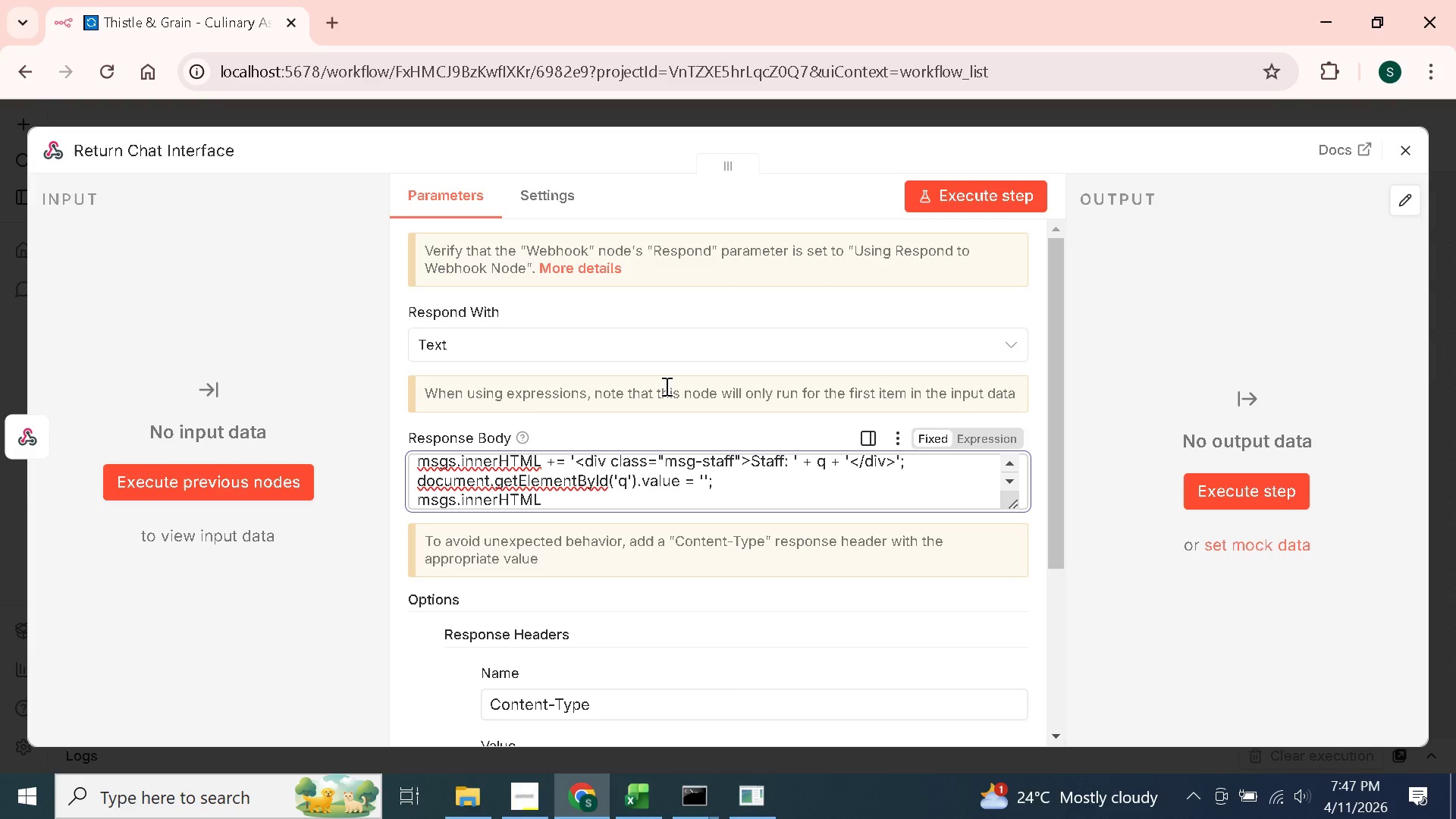 
type( += '<div class="msg-ai:)
key(Backspace)
type(" id="loading">)
 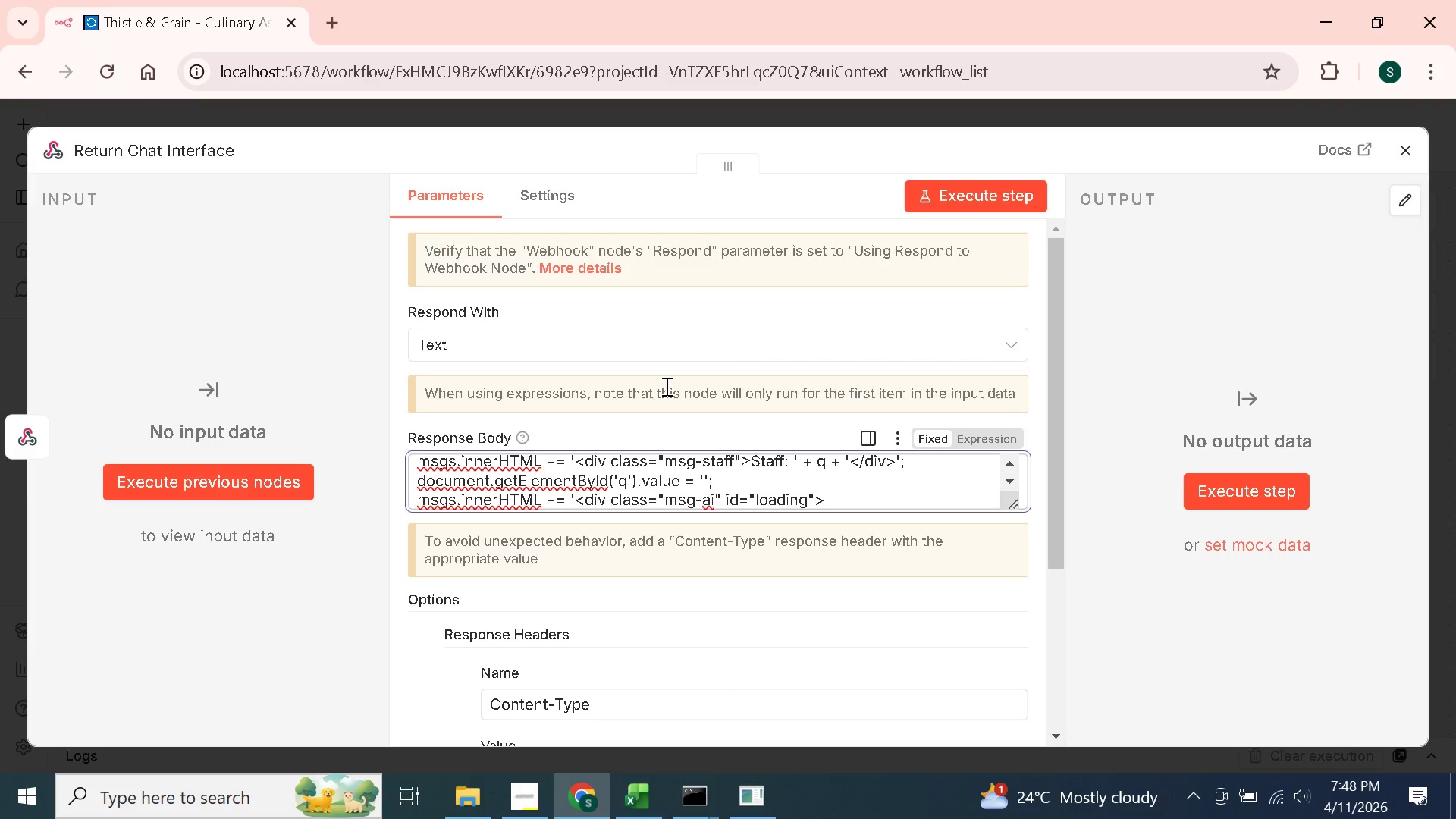 
wait(49.73)
 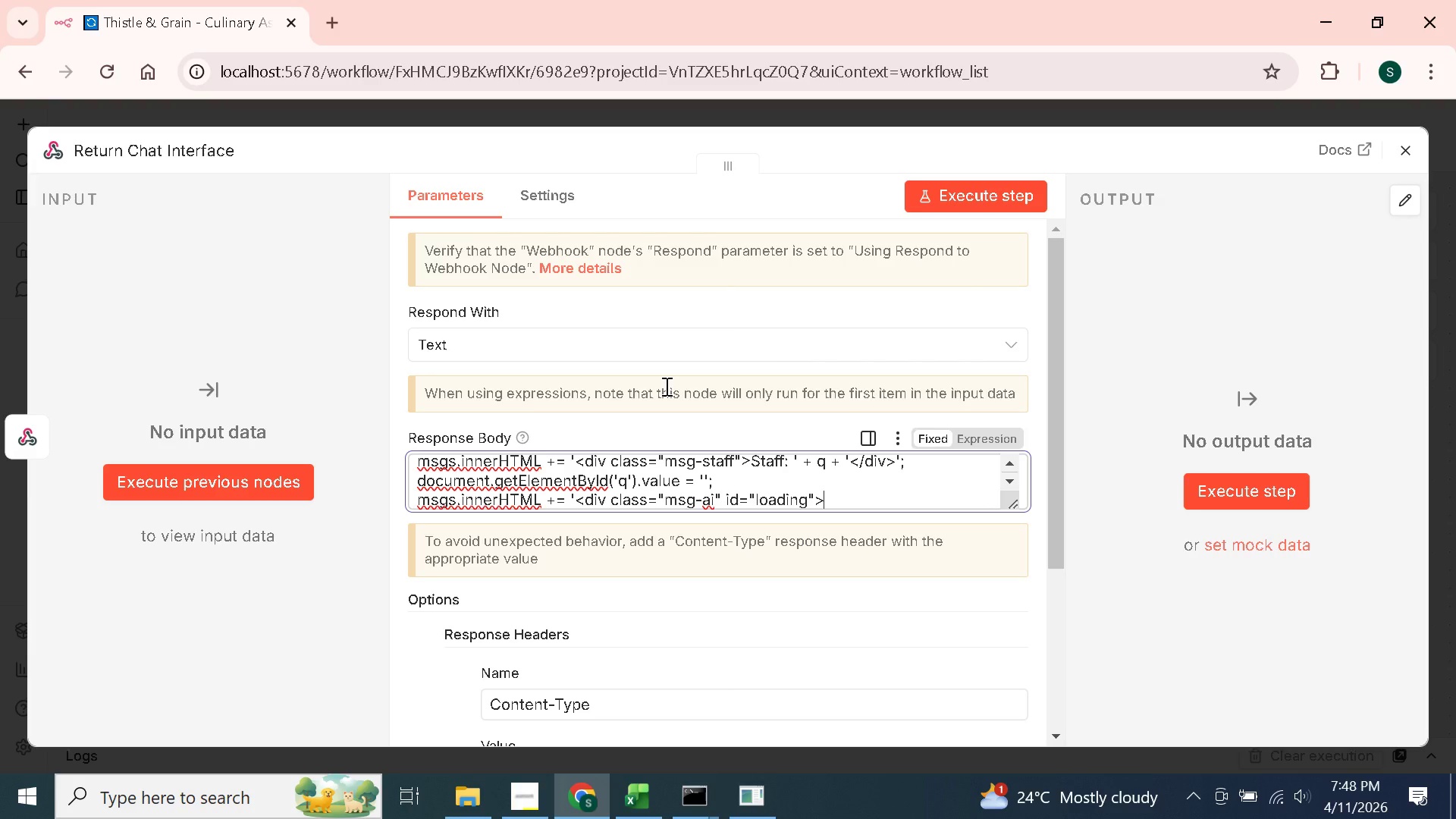 
type(Checking menu...</div>;)
 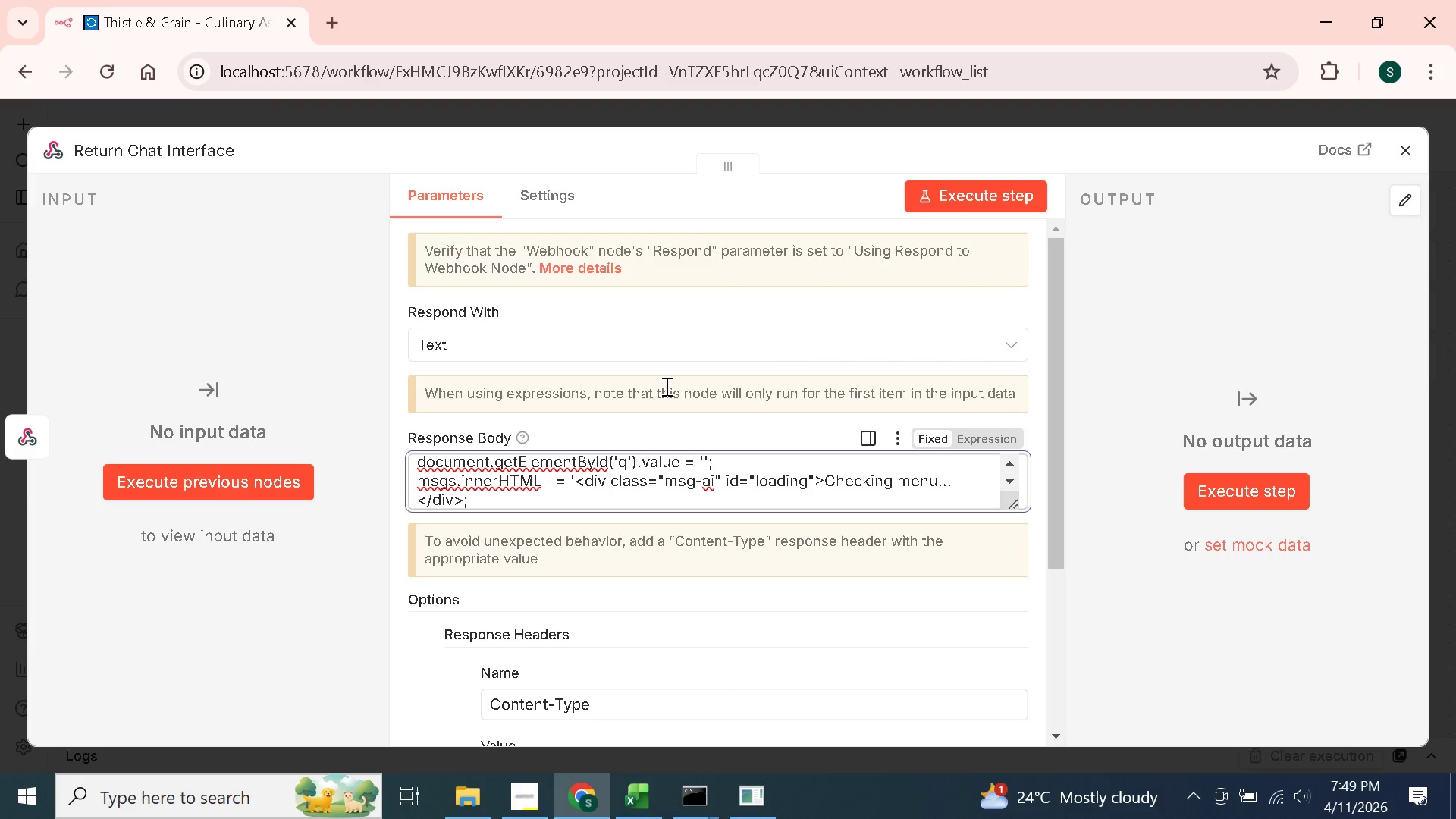 
key(ArrowLeft)
 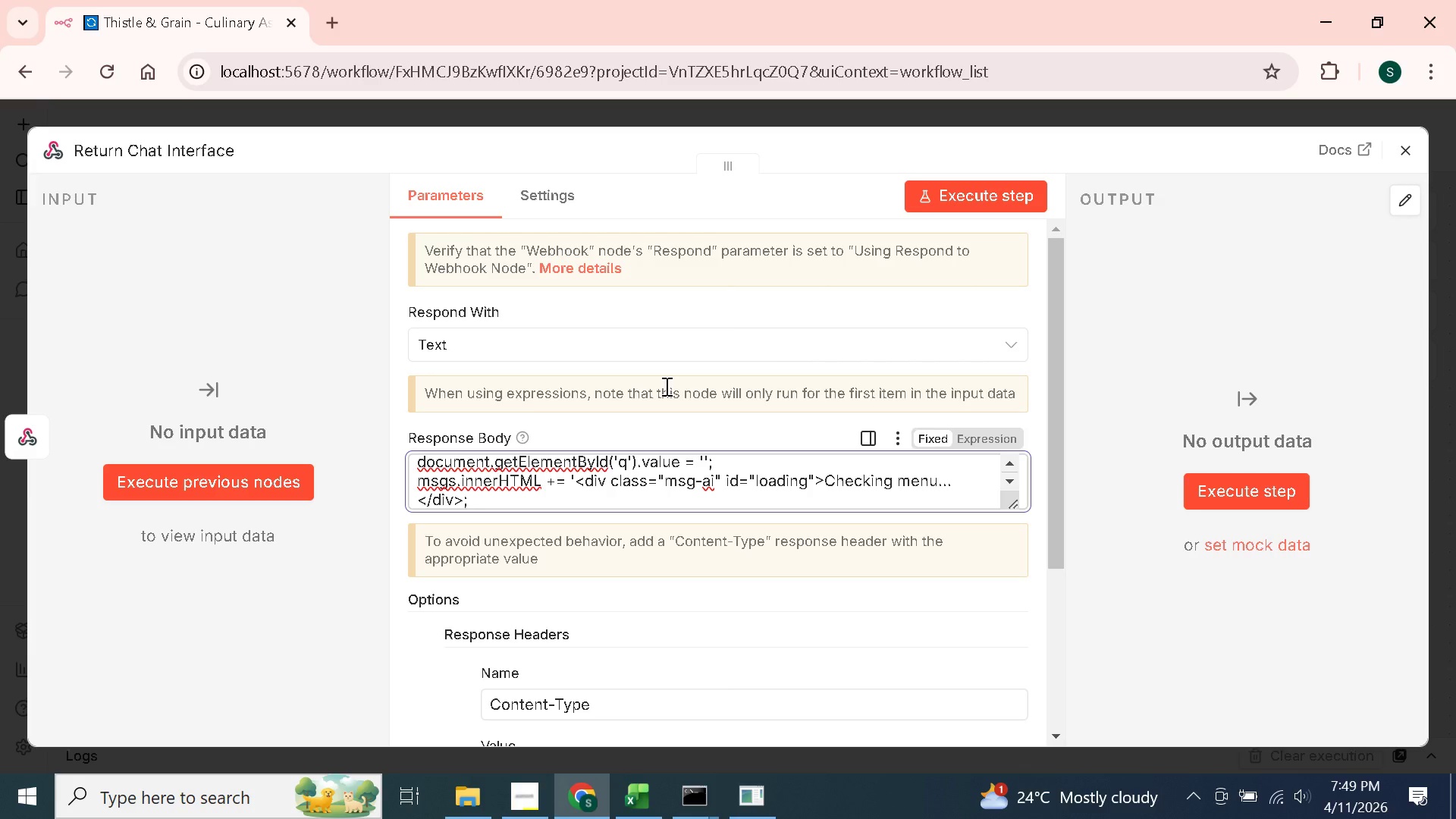 
key(Quote)
 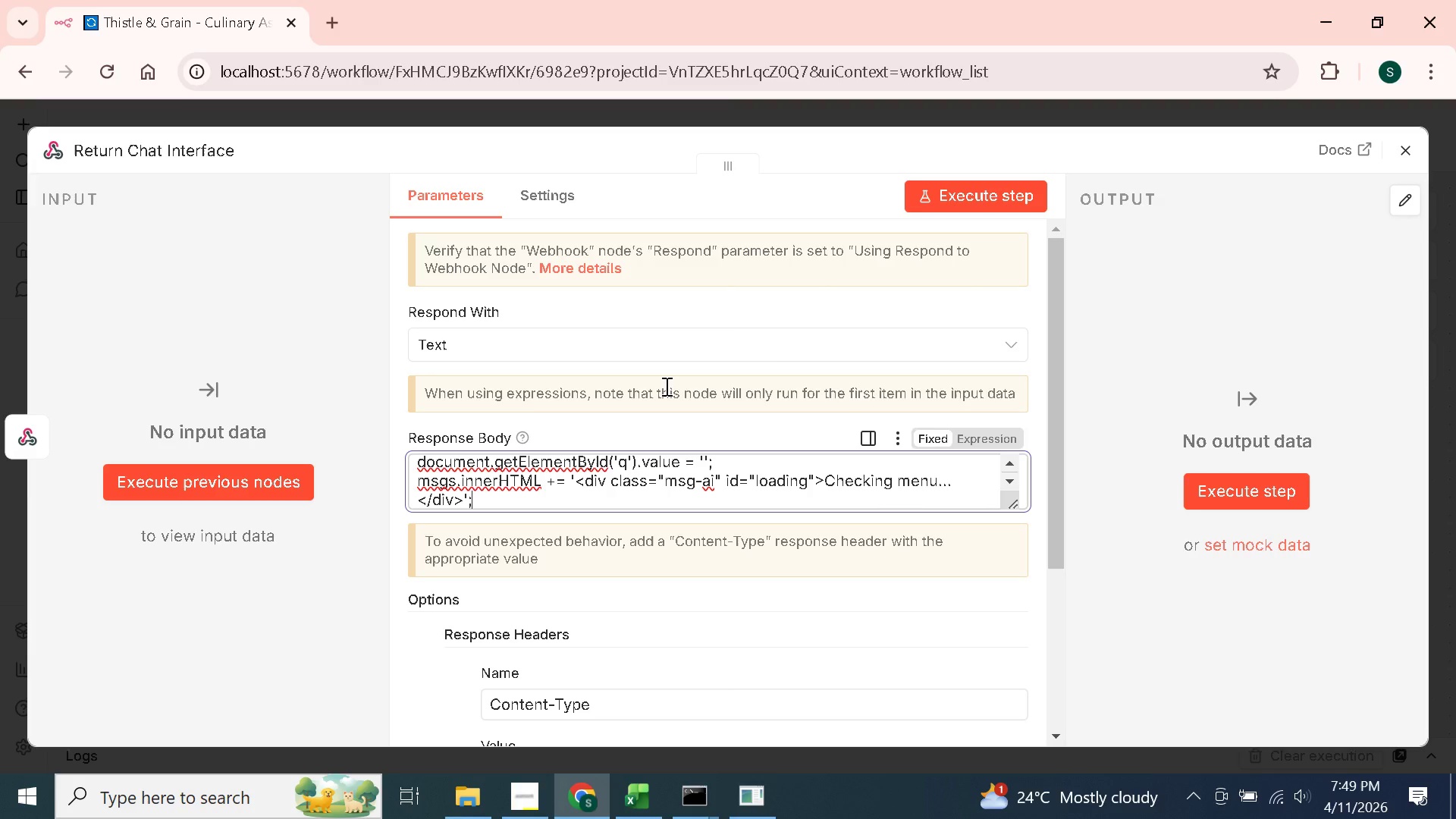 
key(ArrowRight)
 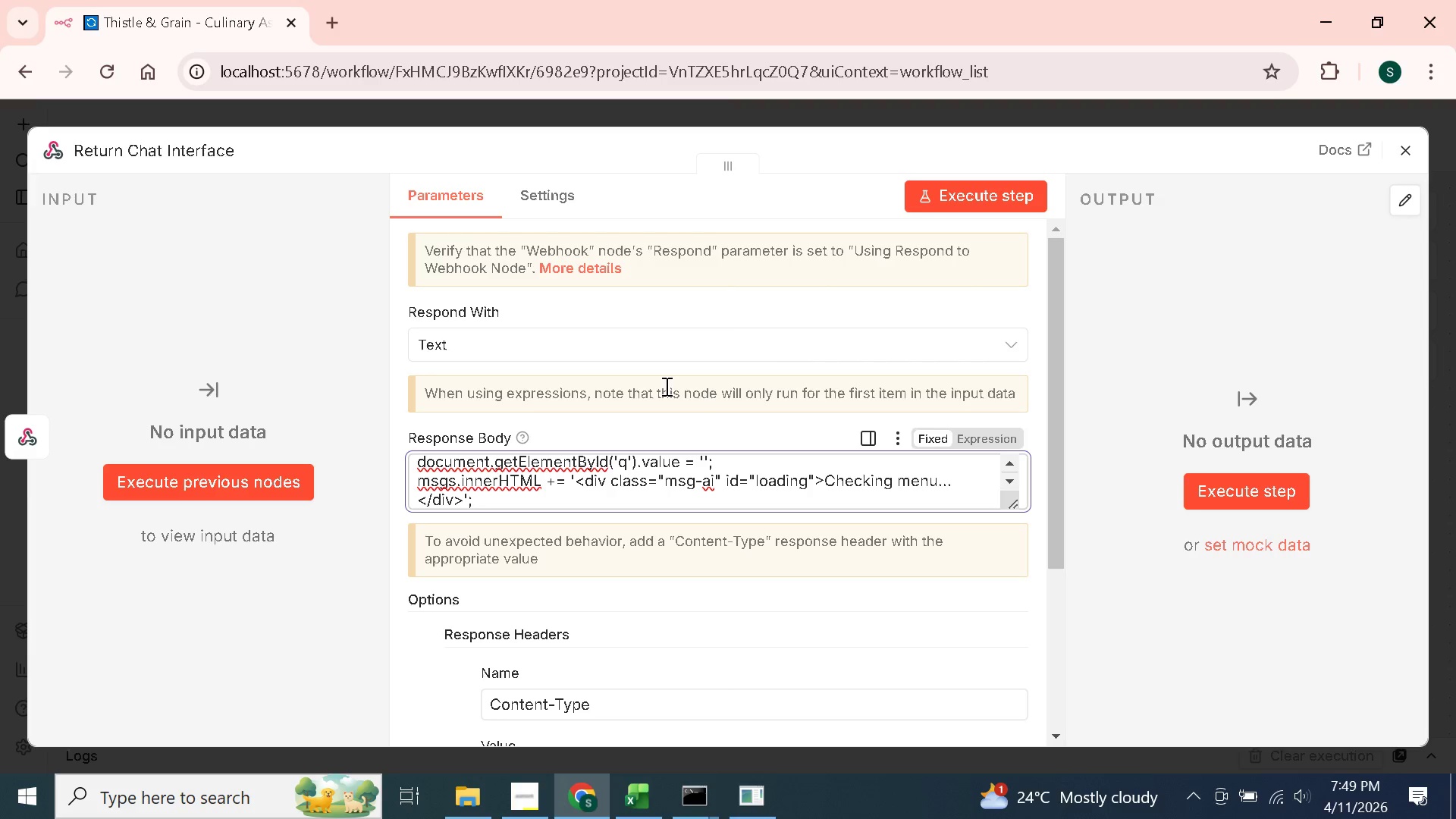 
wait(7.75)
 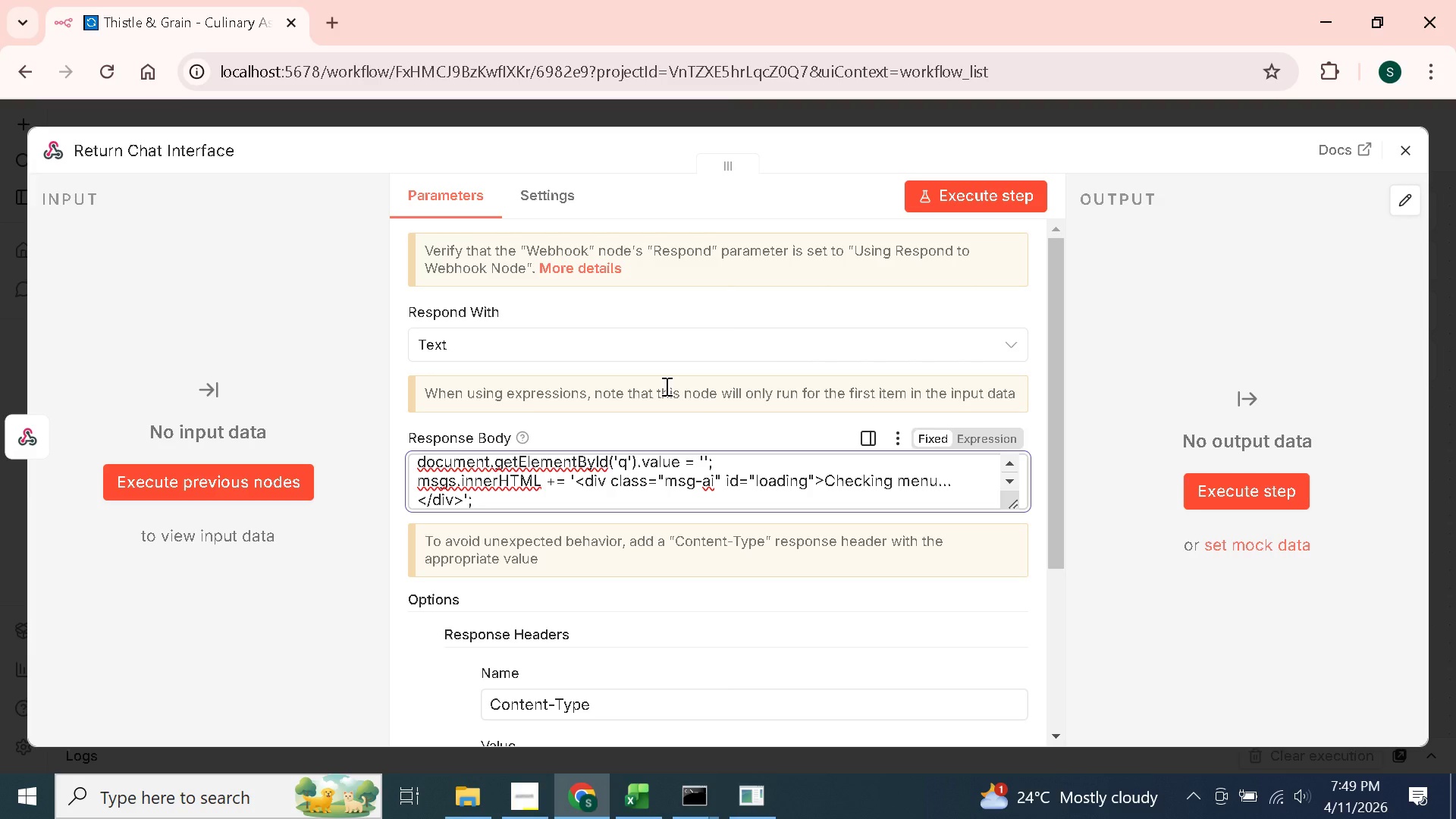 
key(Enter)
 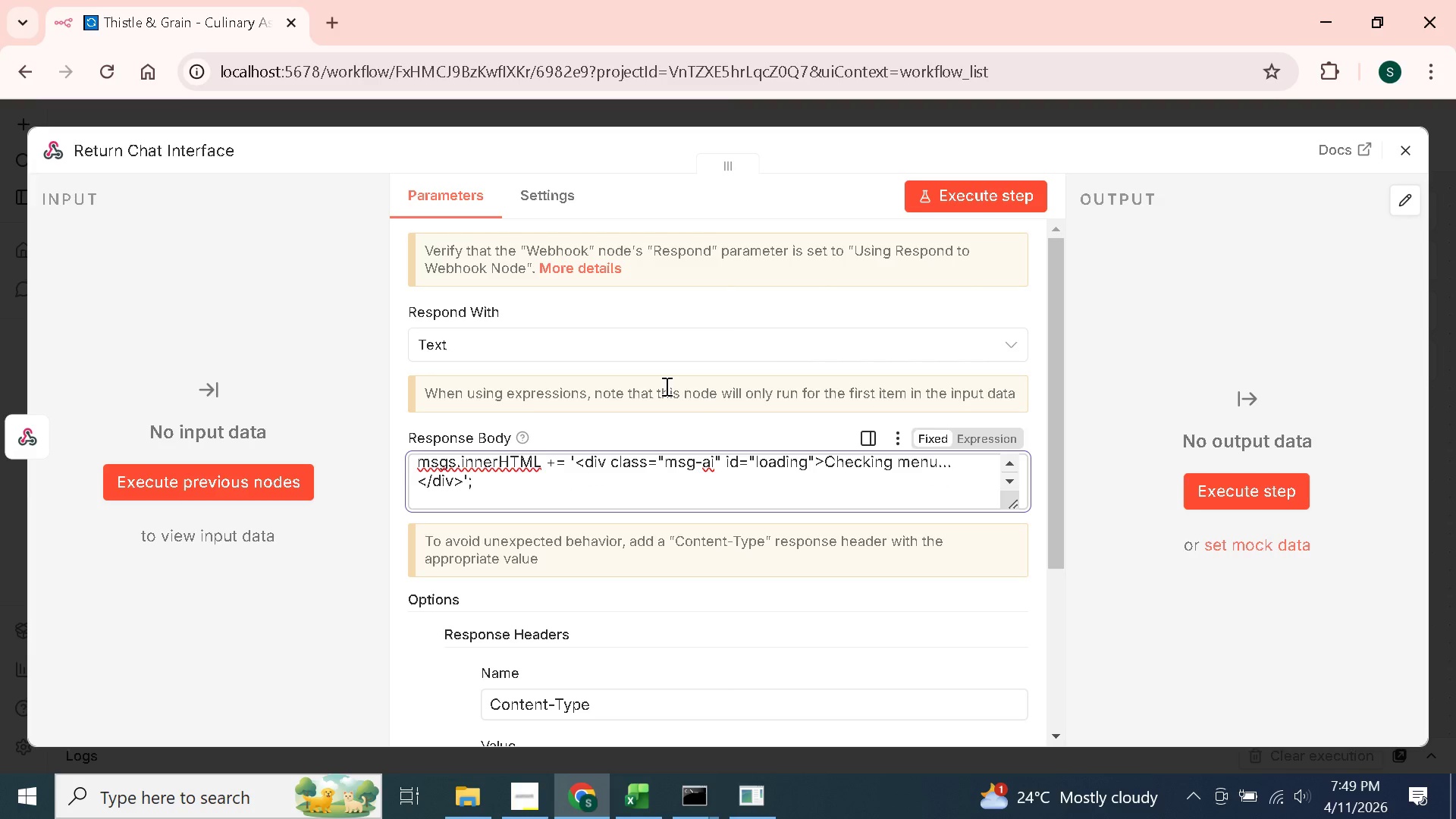 
type(masgs)
key(Backspace)
key(Backspace)
key(Backspace)
key(Backspace)
type(sgs.scrollTop = msgs.scrollHeight;)
 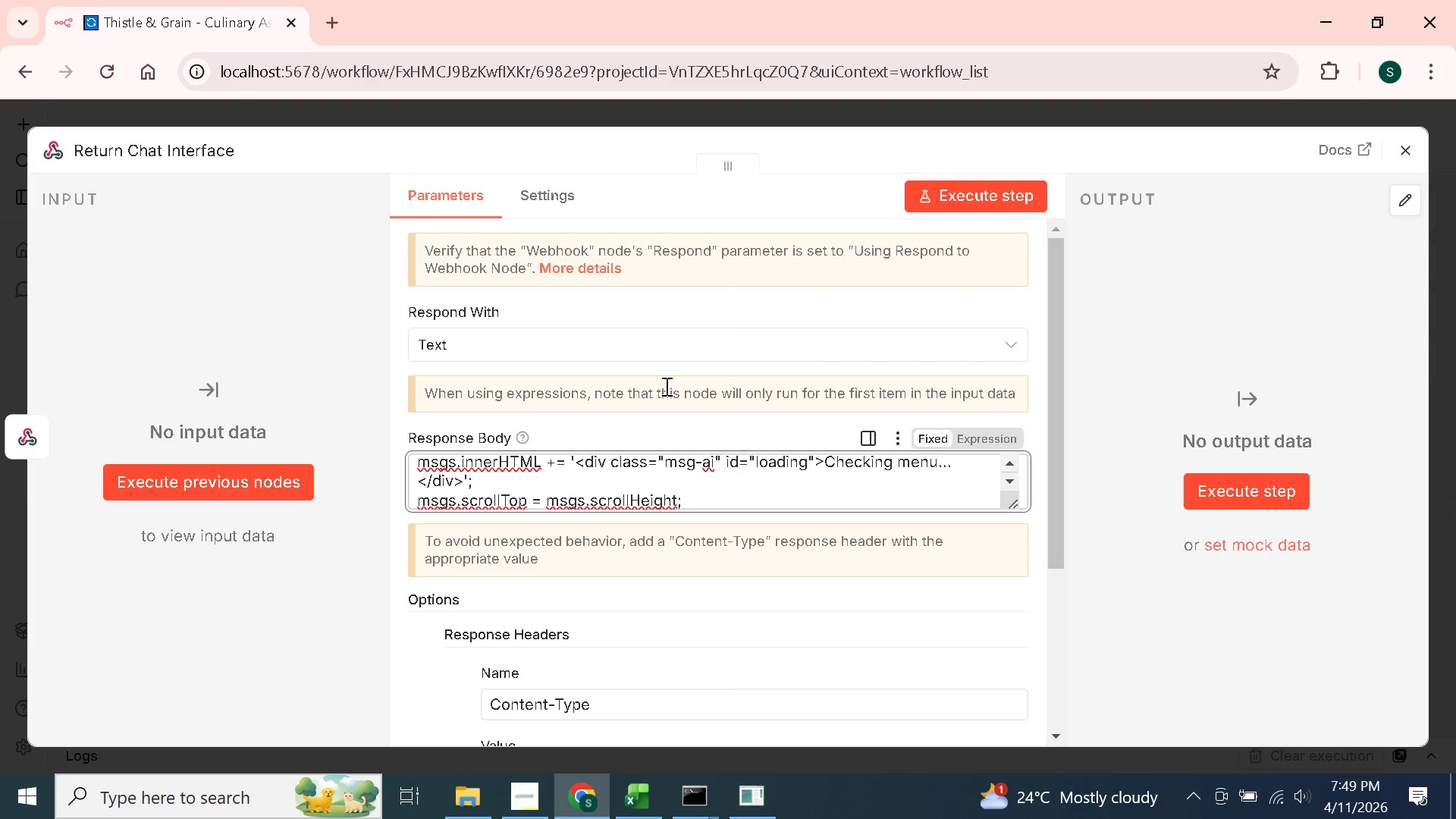 
key(Enter)
 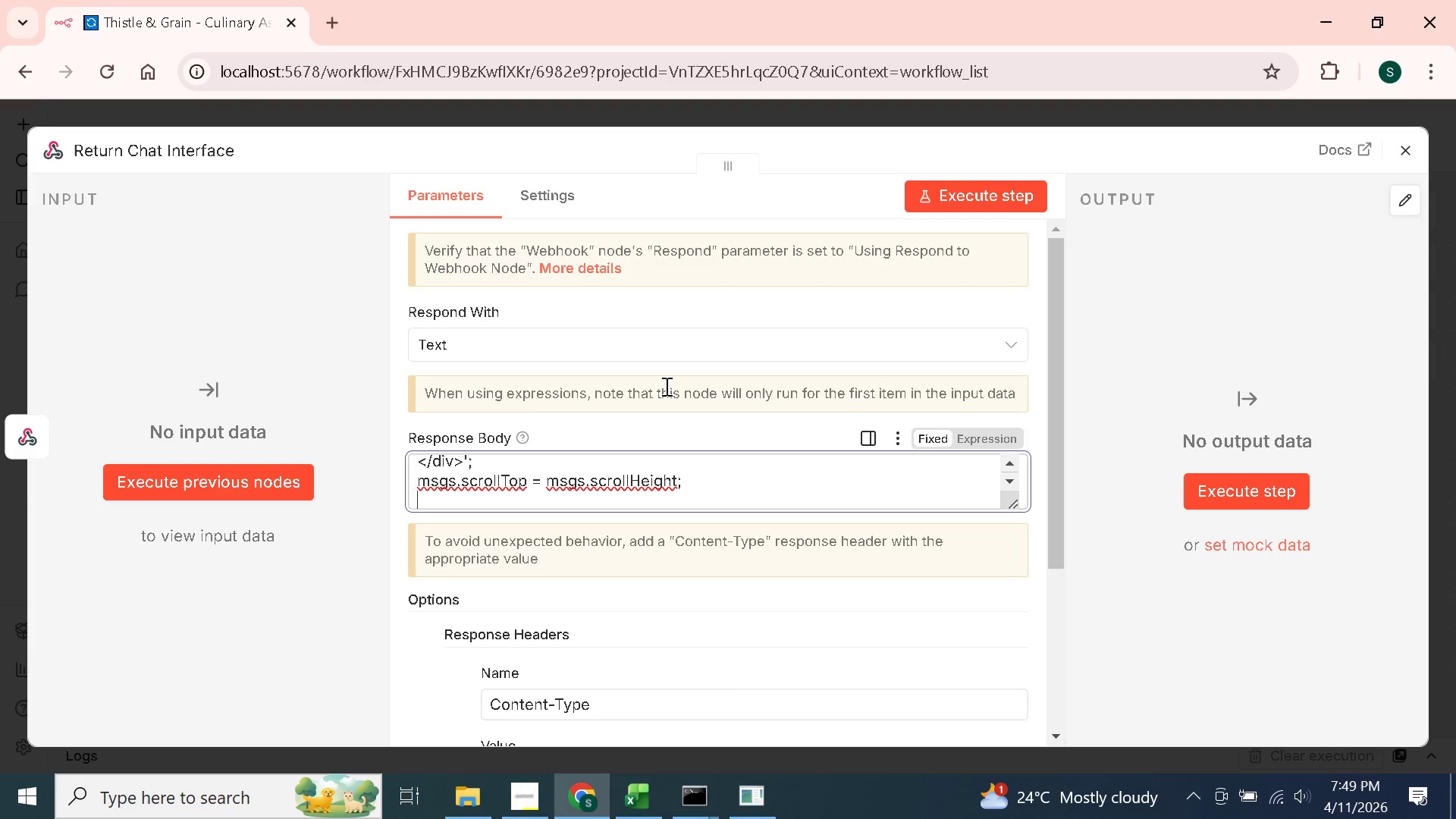 
type(try{)
 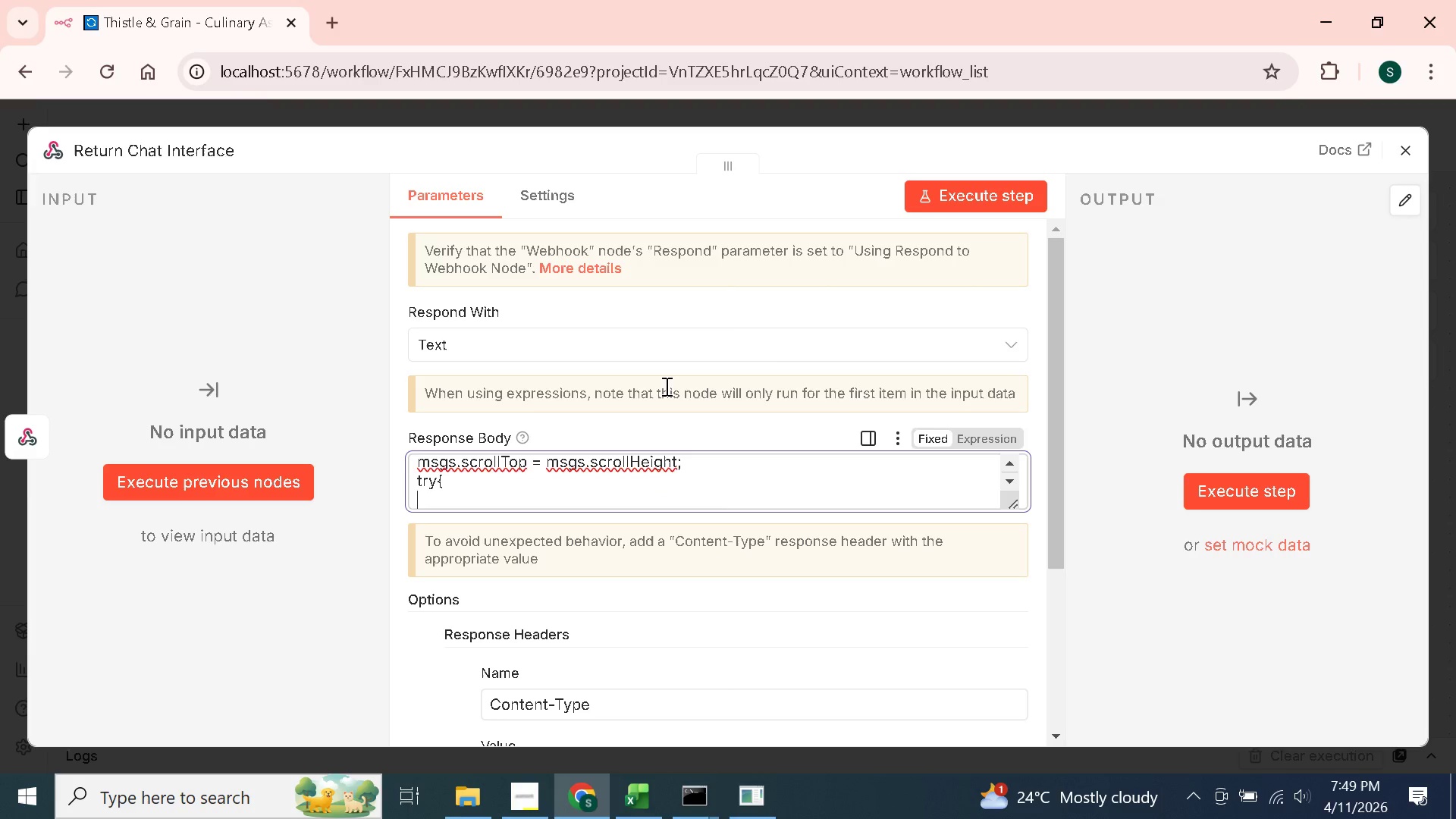 
 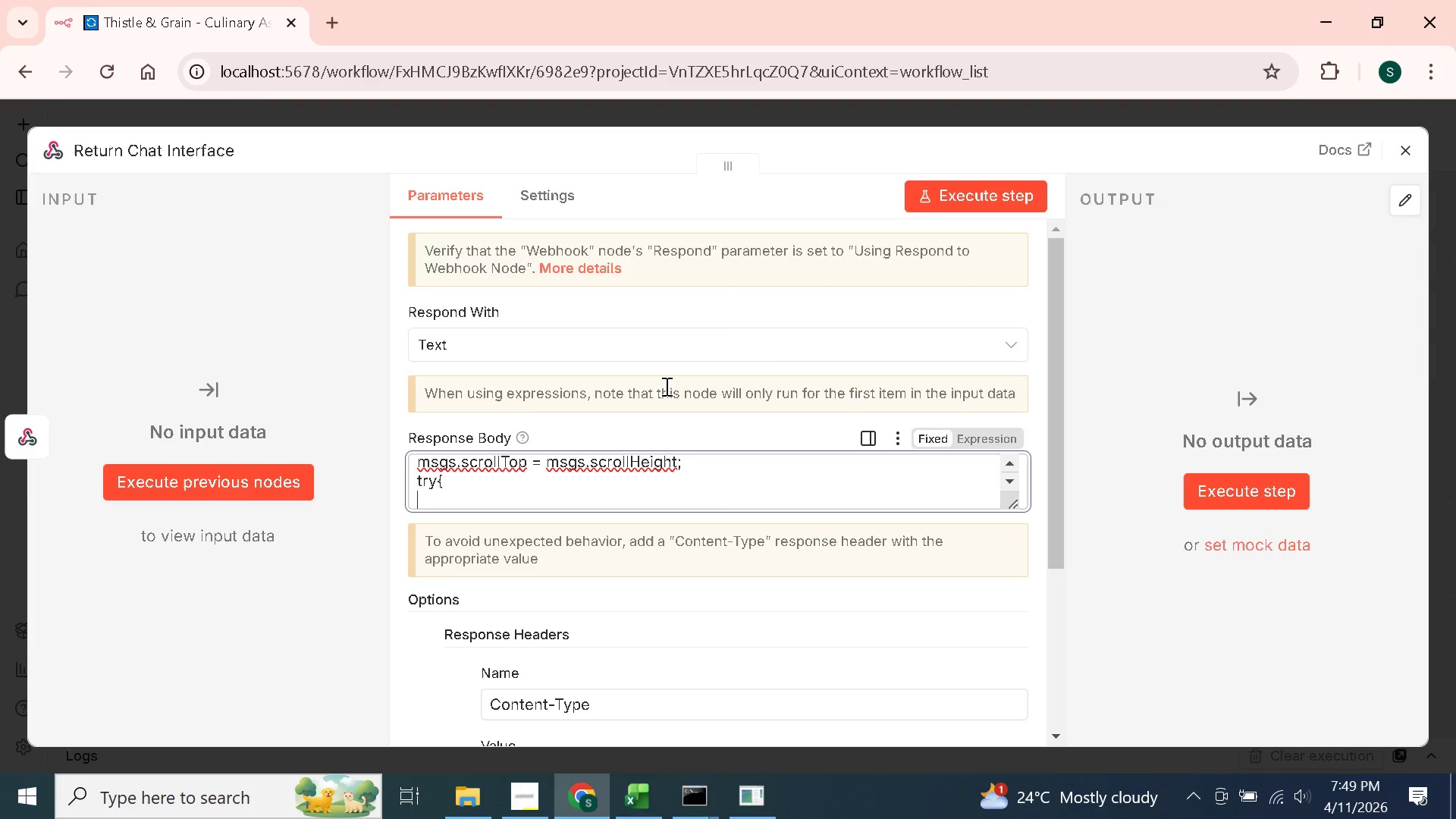 
key(Enter)
 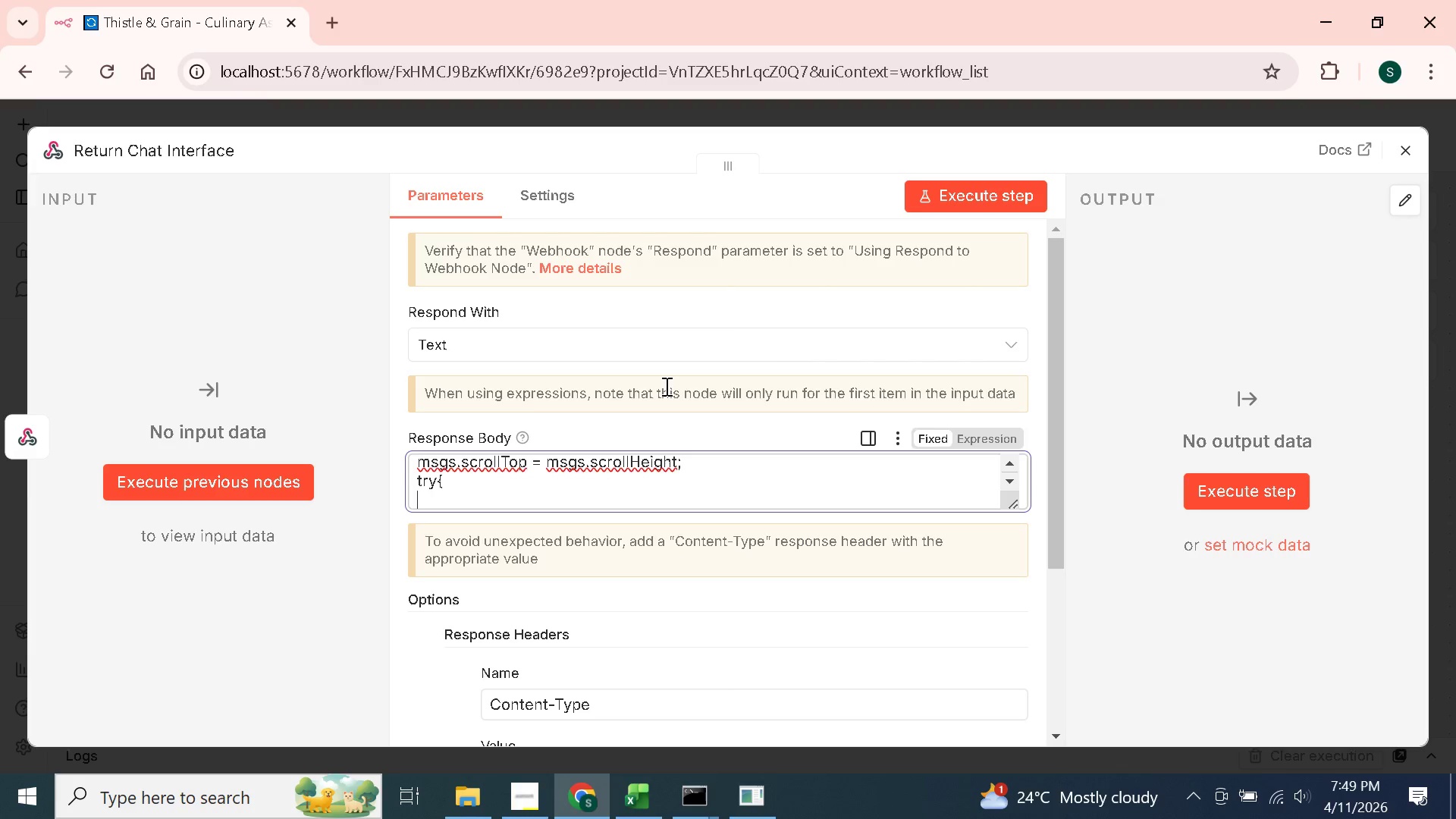 
type(const r = await fetch(')
 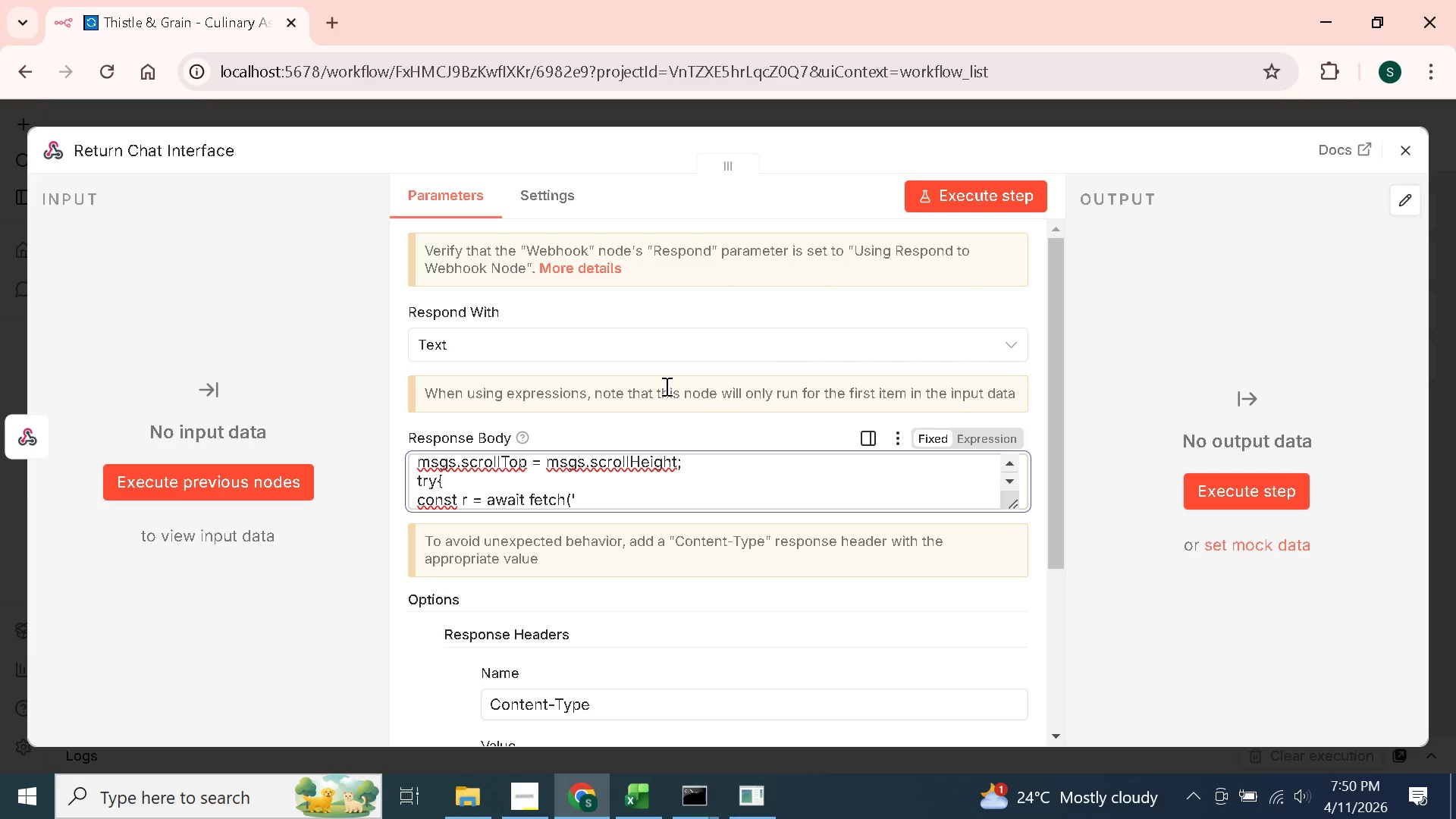 
type(http://localhost:5678/webhook/thistle-)
 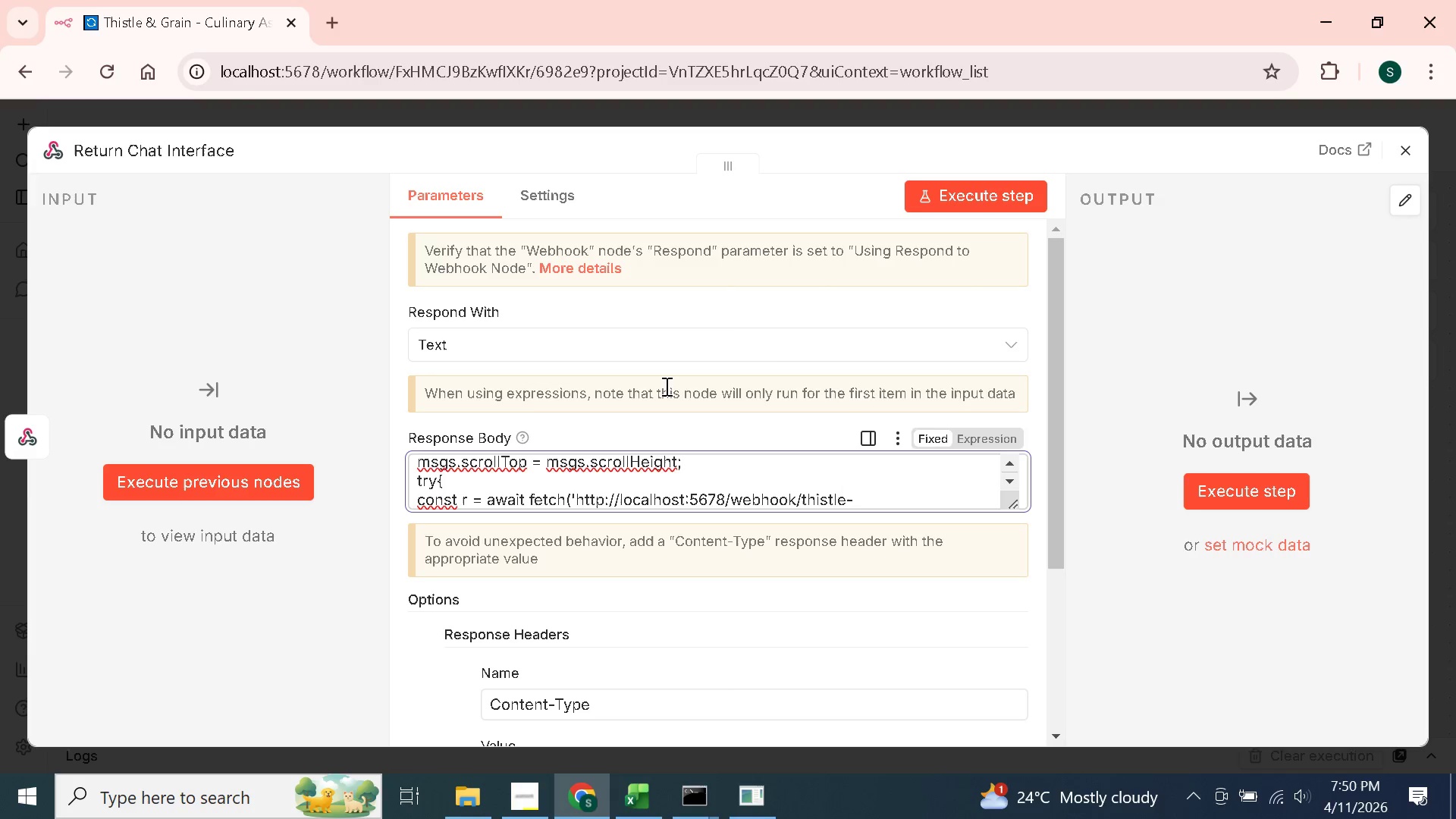 
wait(10.25)
 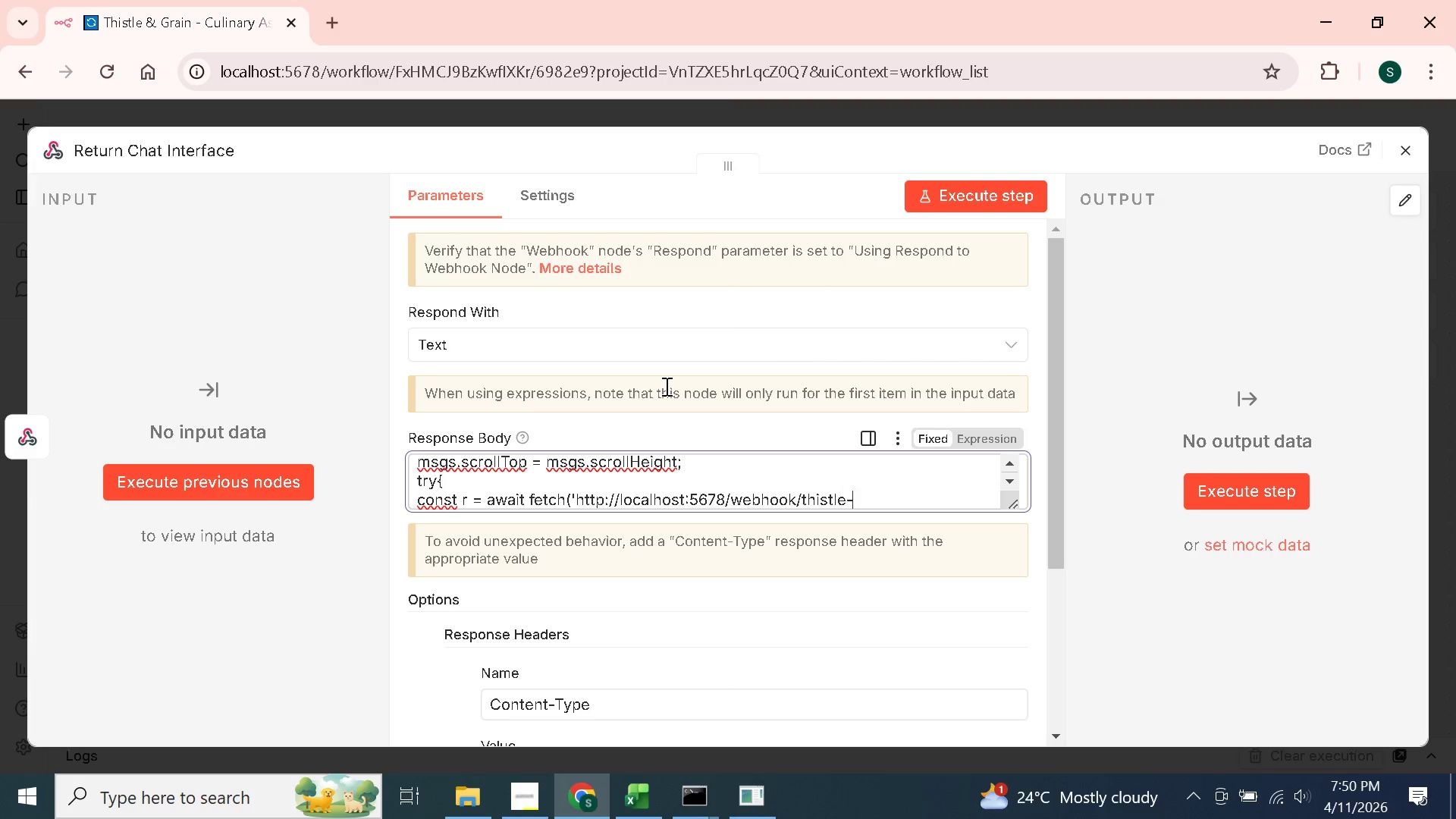 
type(query)
 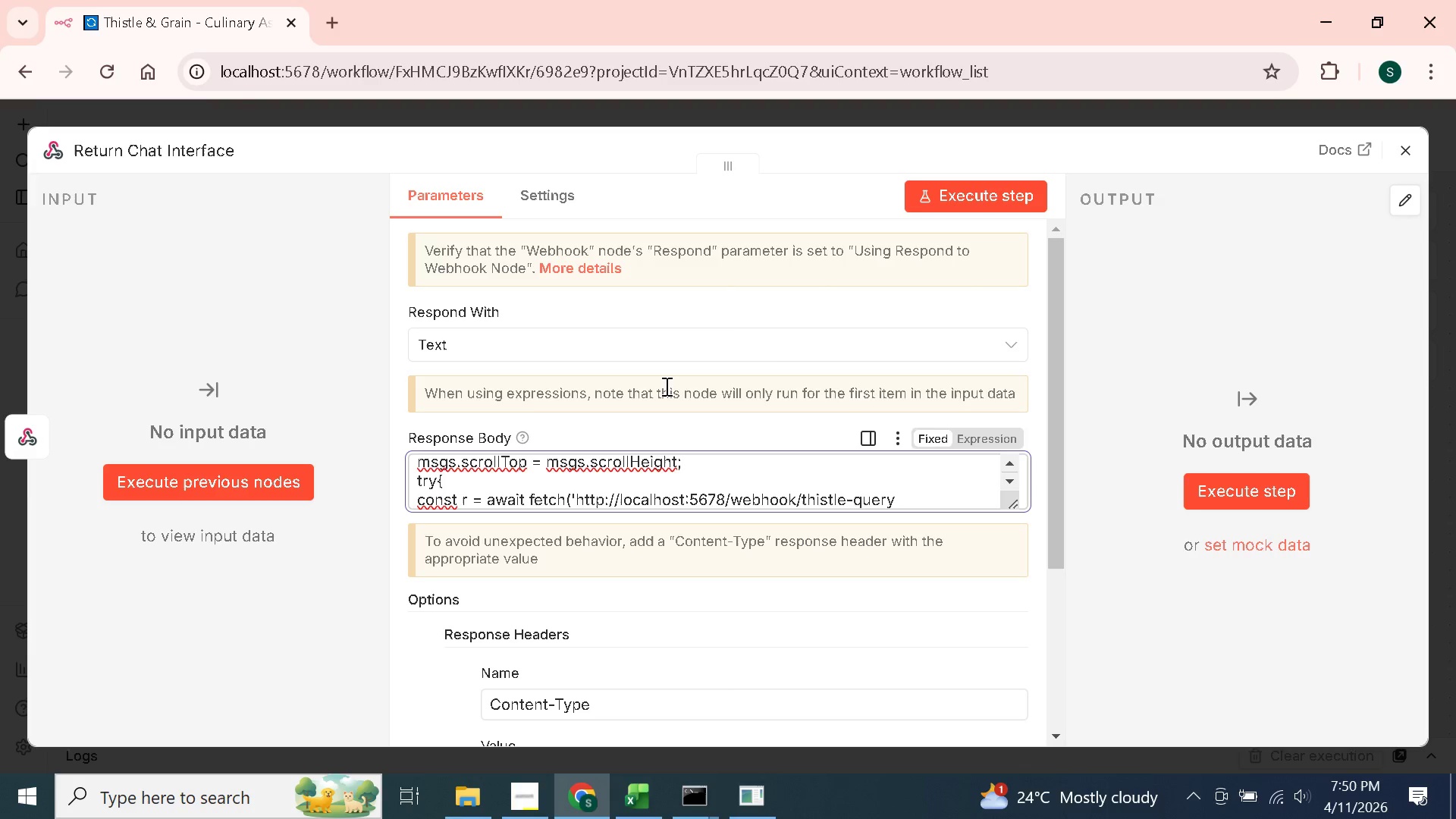 
key(Quote)
 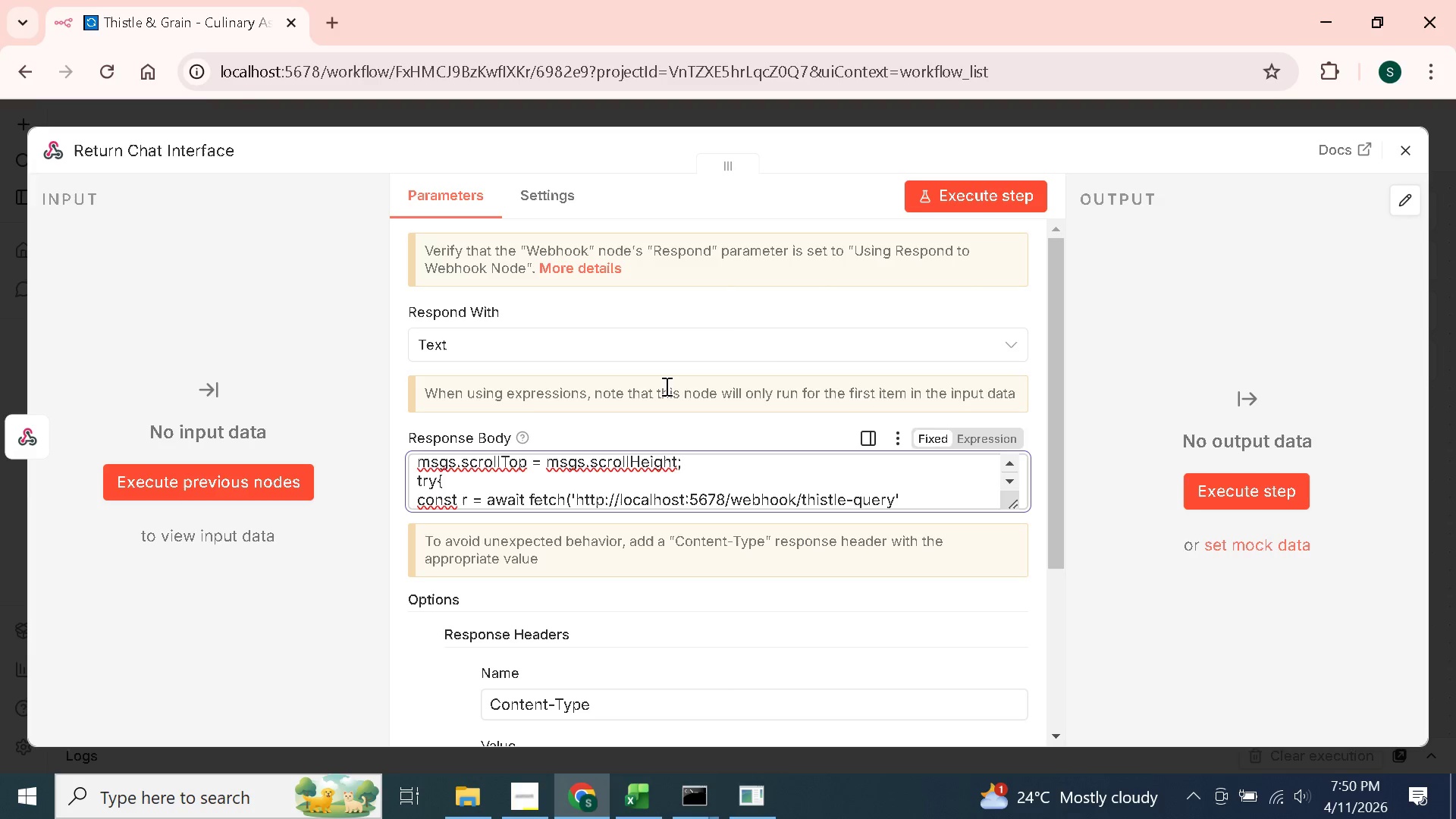 
key(Comma)
 